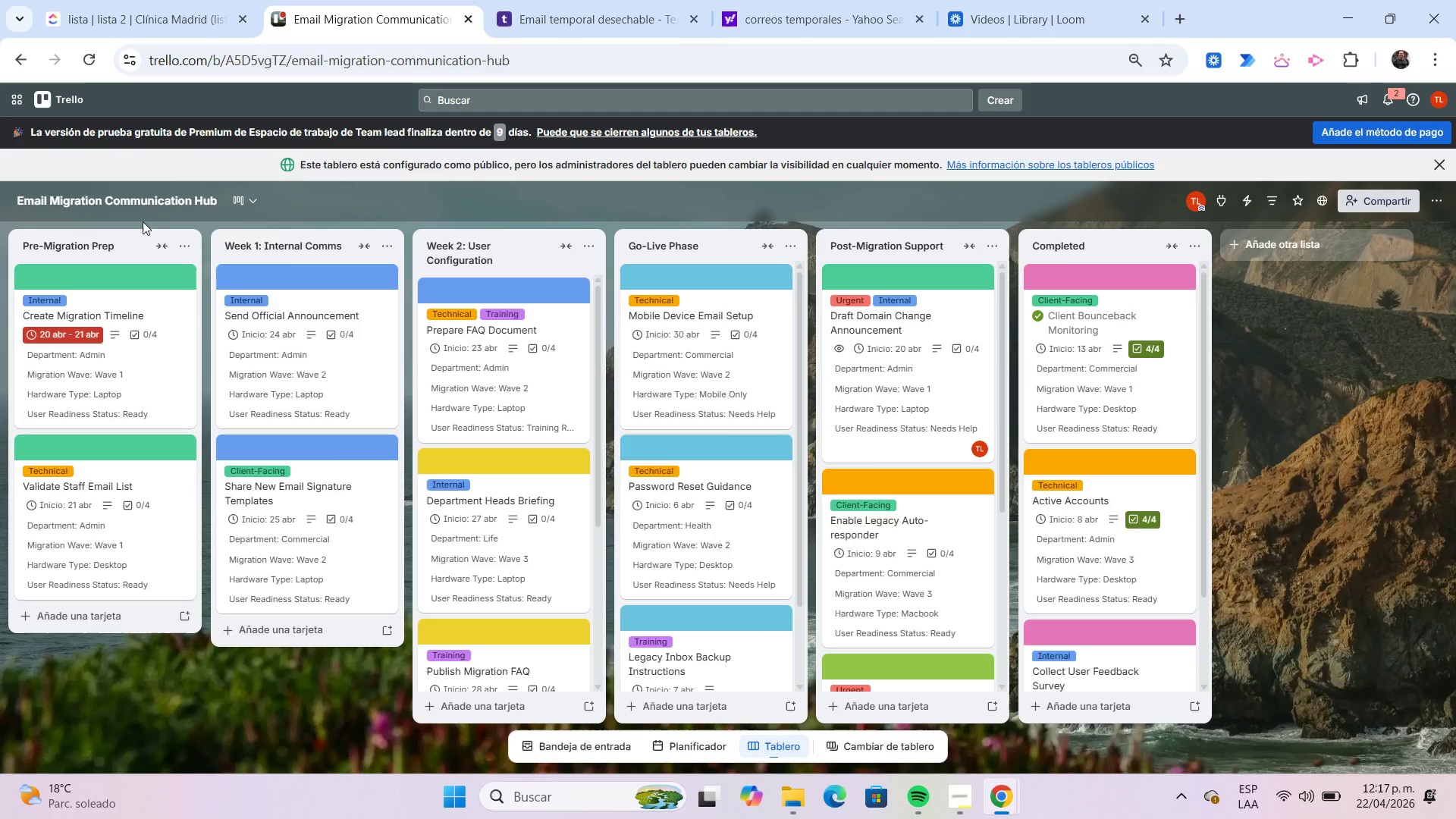 
left_click([783, 795])
 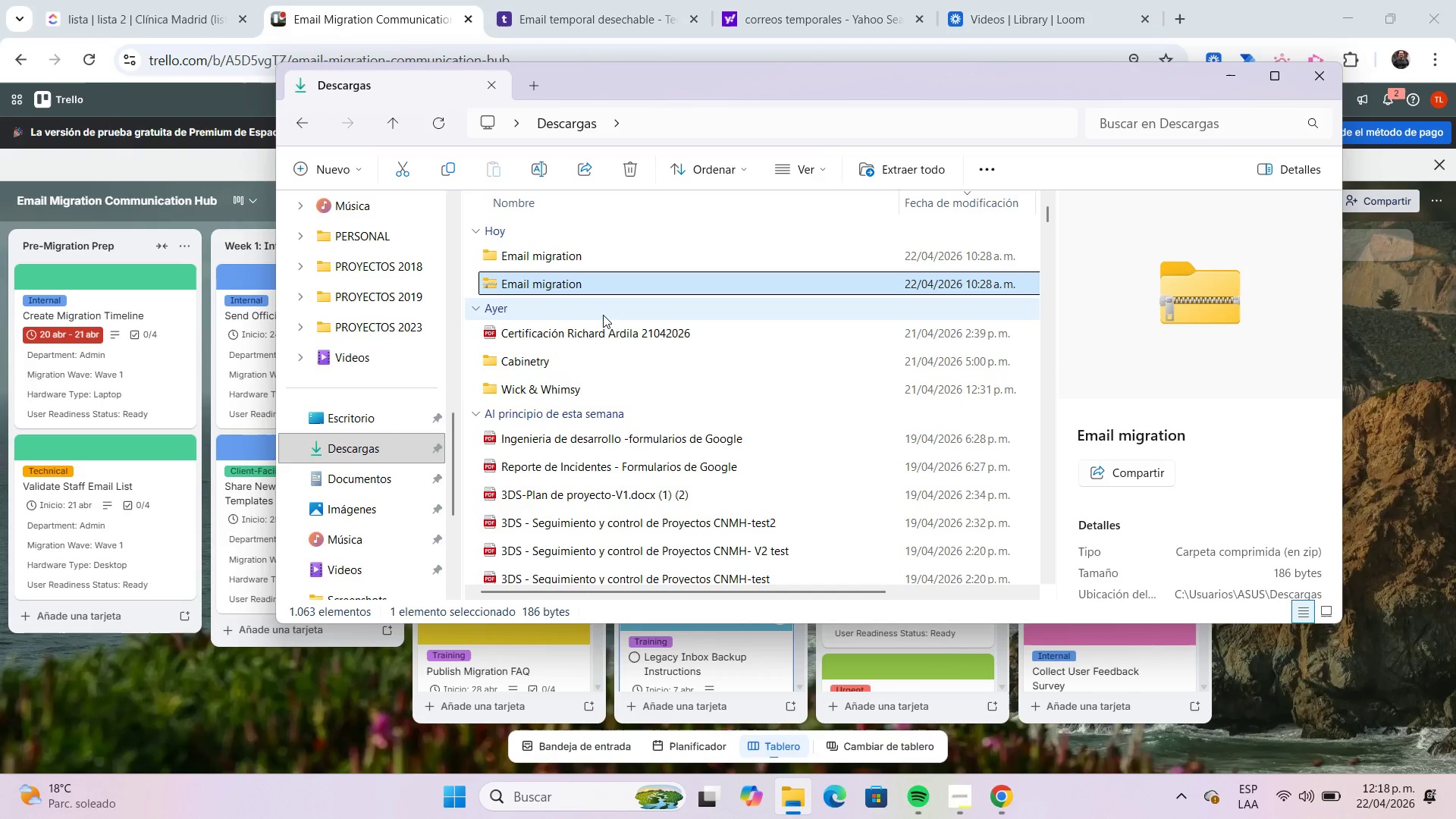 
key(Delete)
 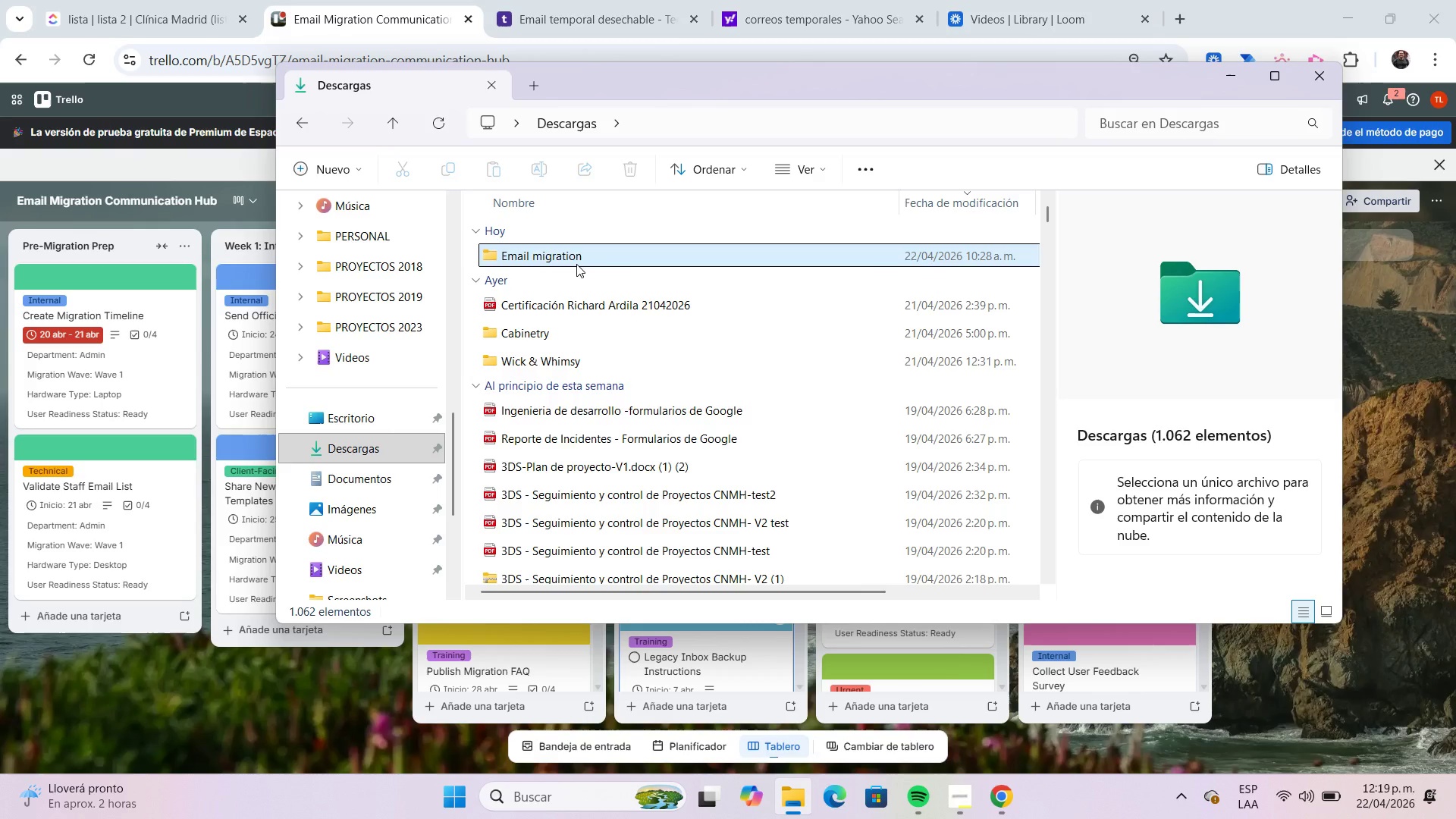 
wait(77.3)
 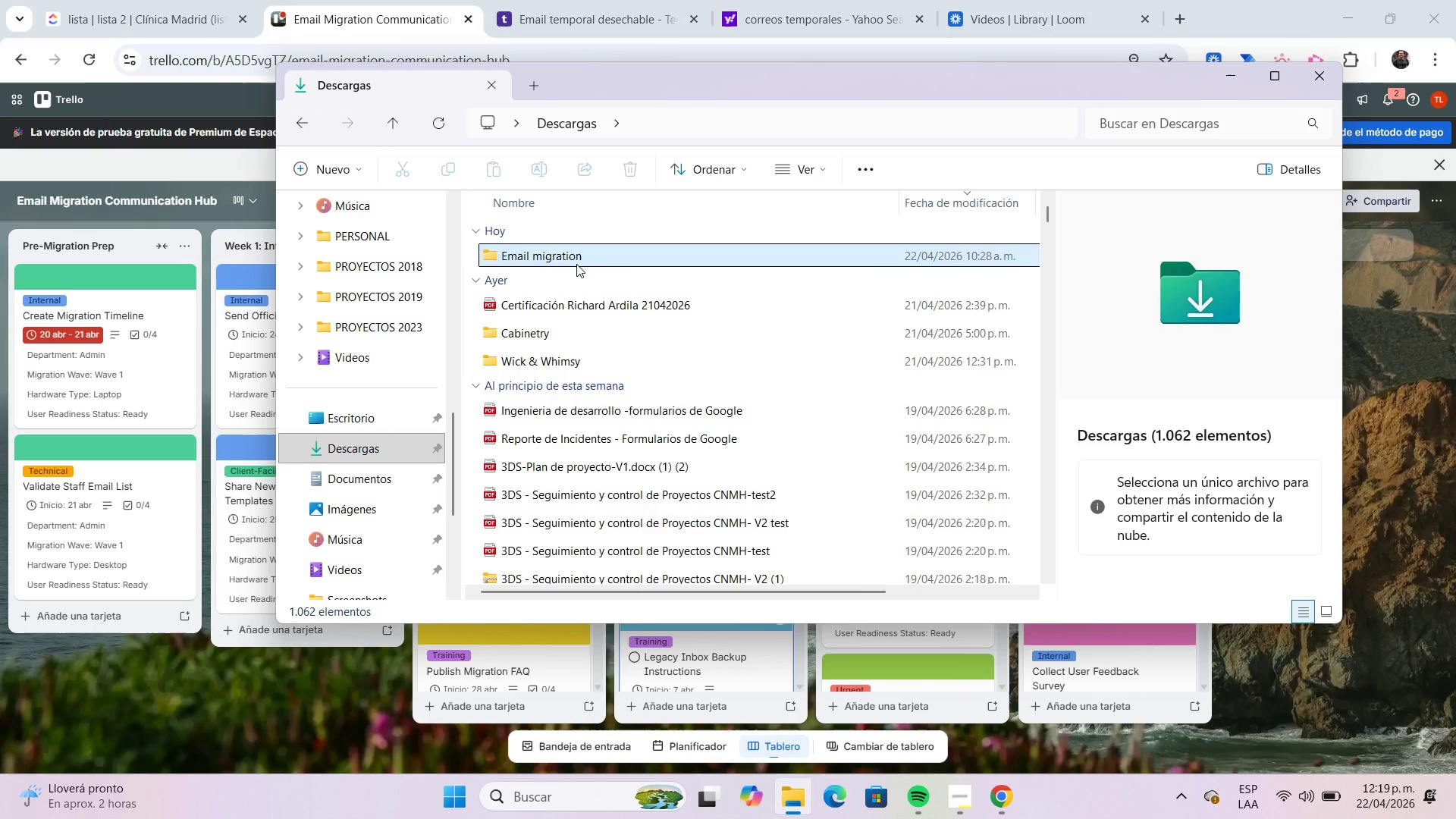 
double_click([654, 256])
 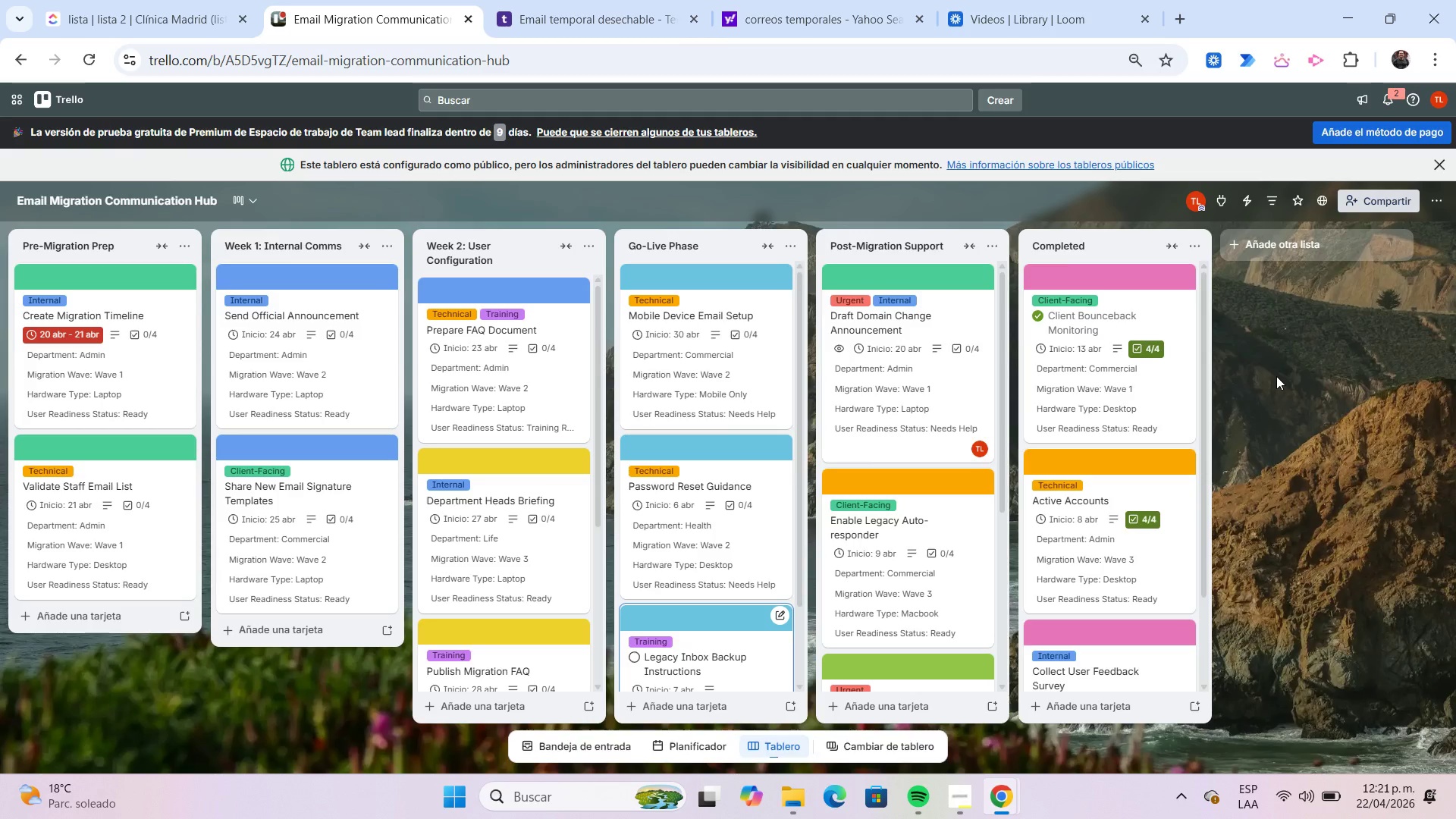 
wait(138.73)
 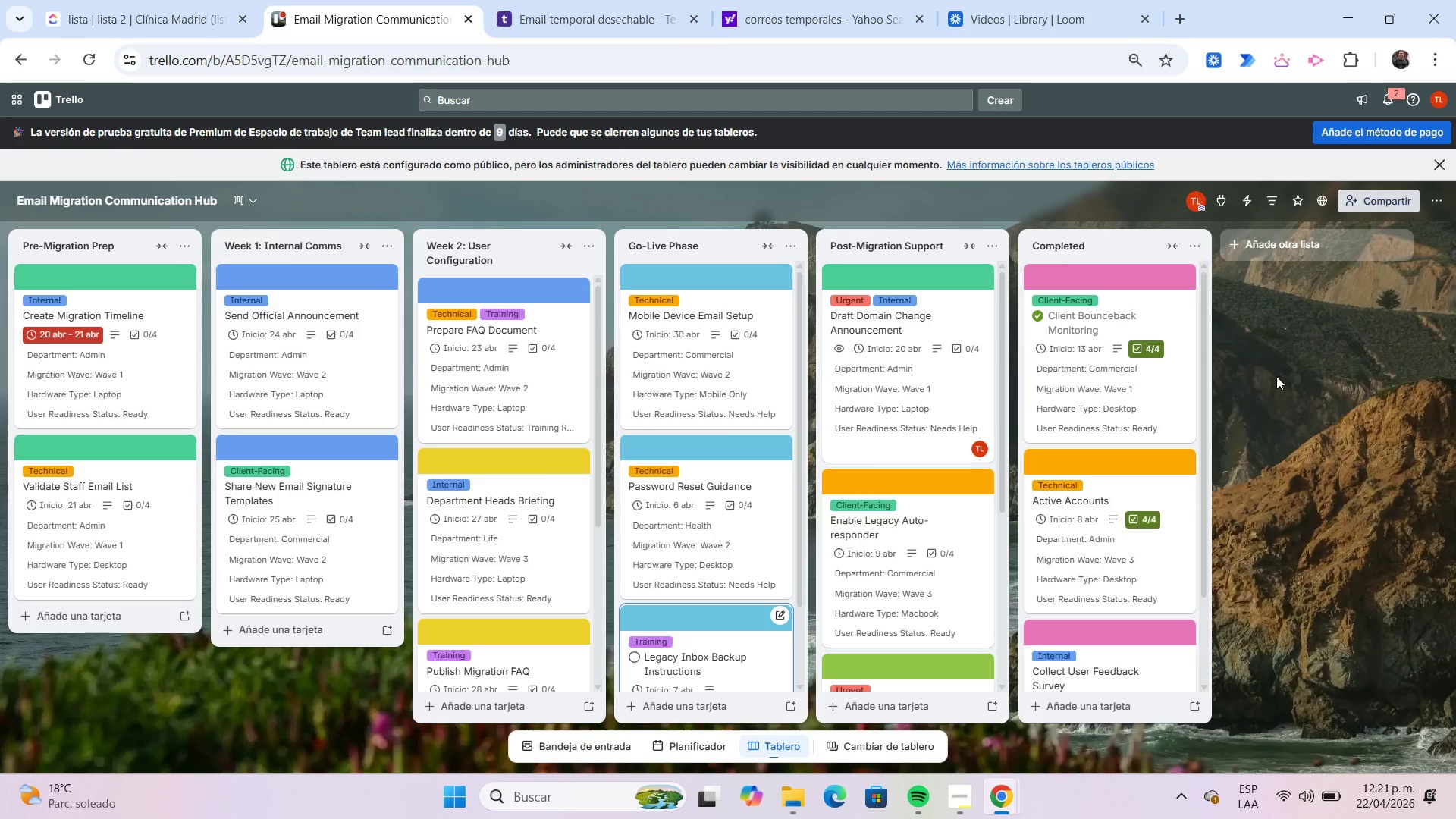 
left_click([1252, 197])
 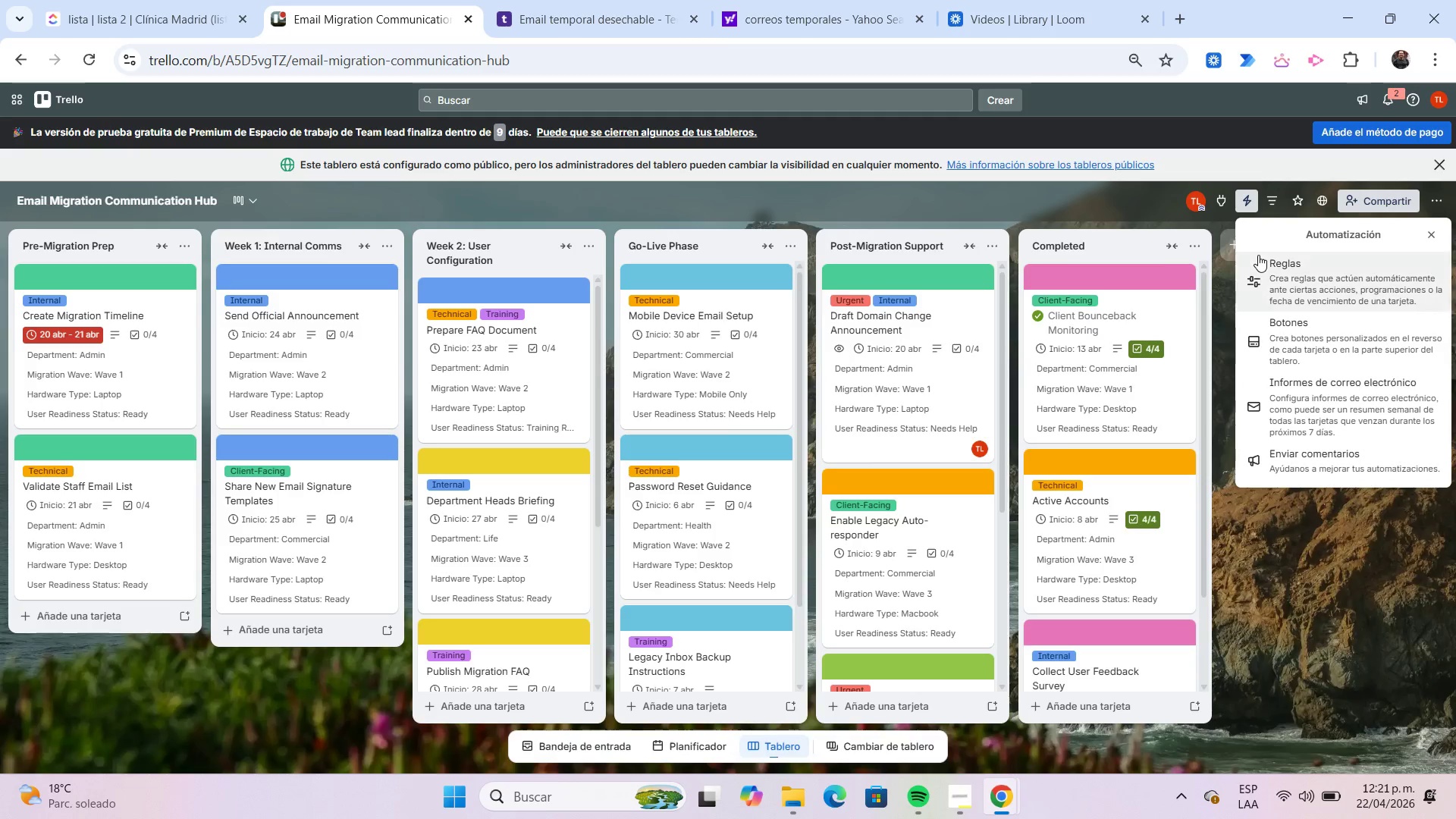 
left_click([1285, 283])
 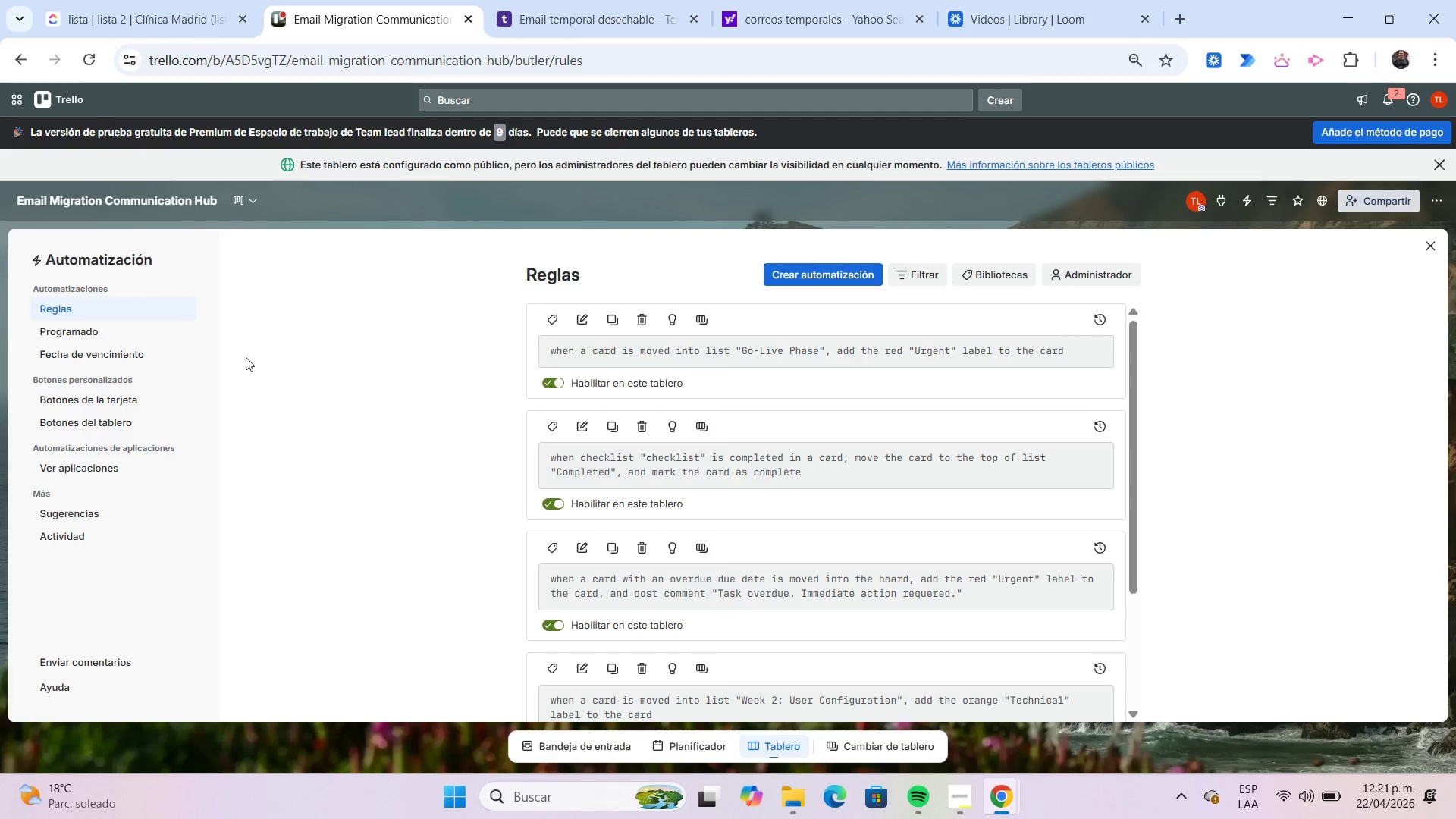 
left_click([149, 322])
 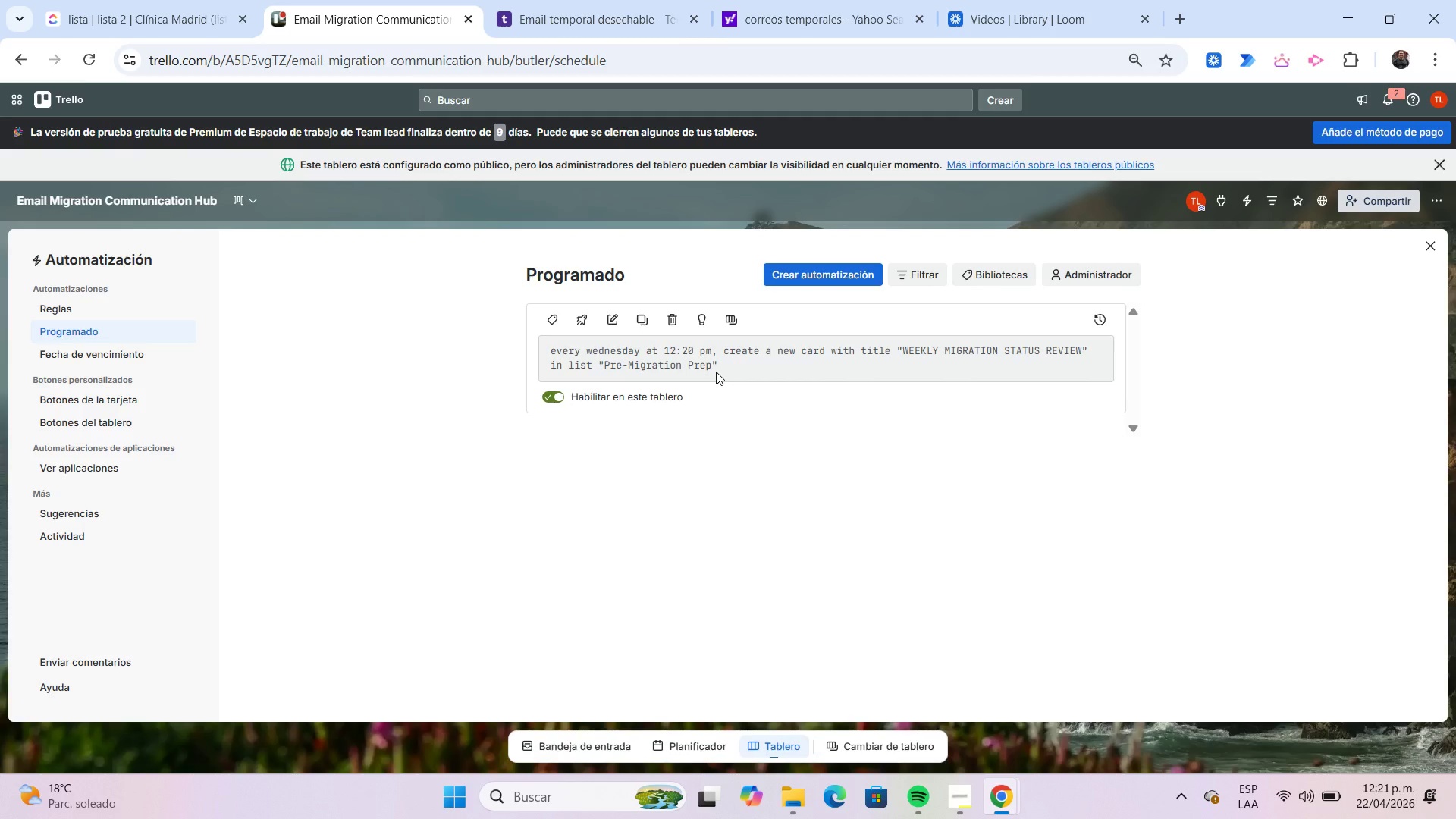 
left_click([681, 318])
 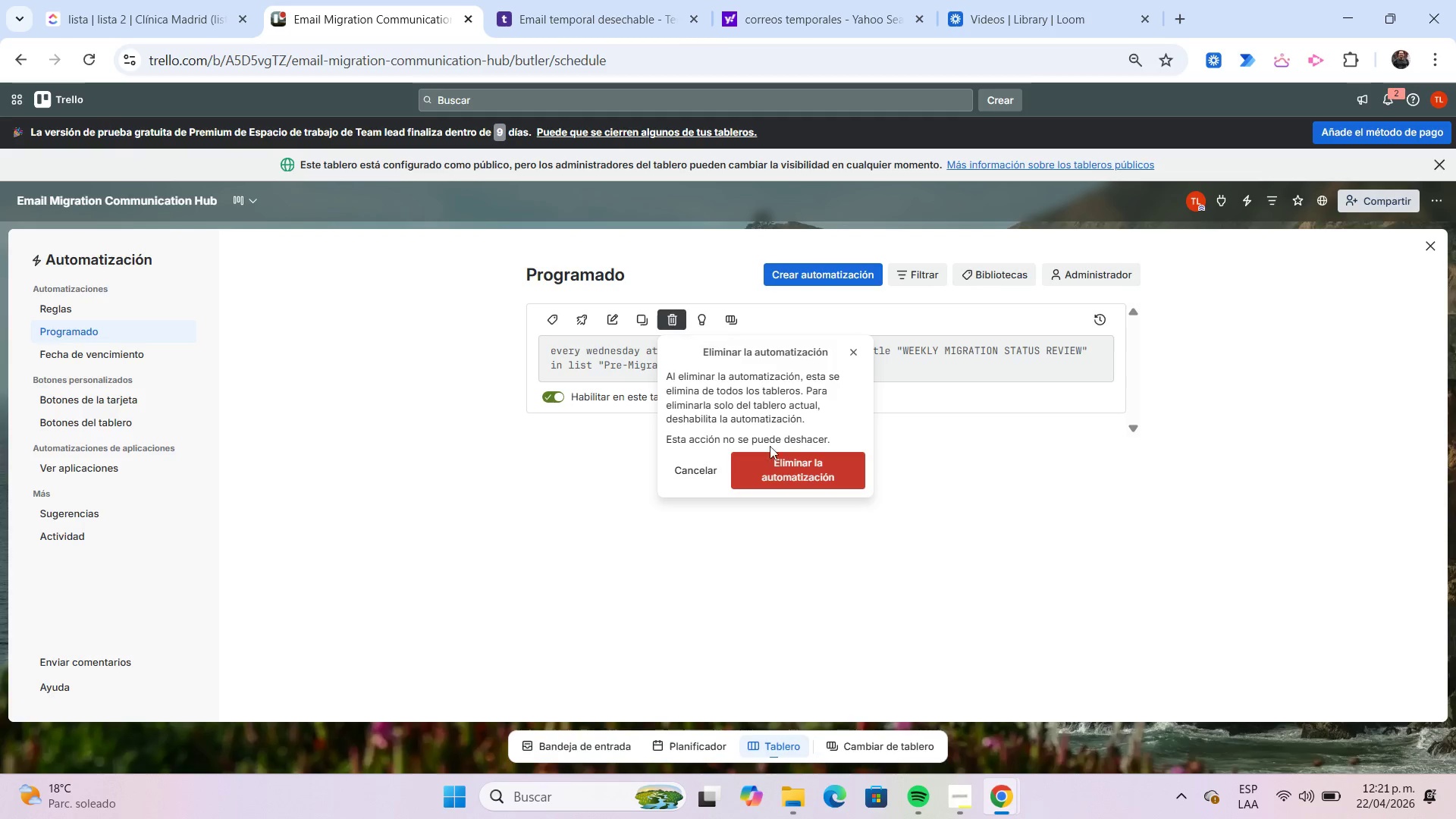 
left_click([770, 469])
 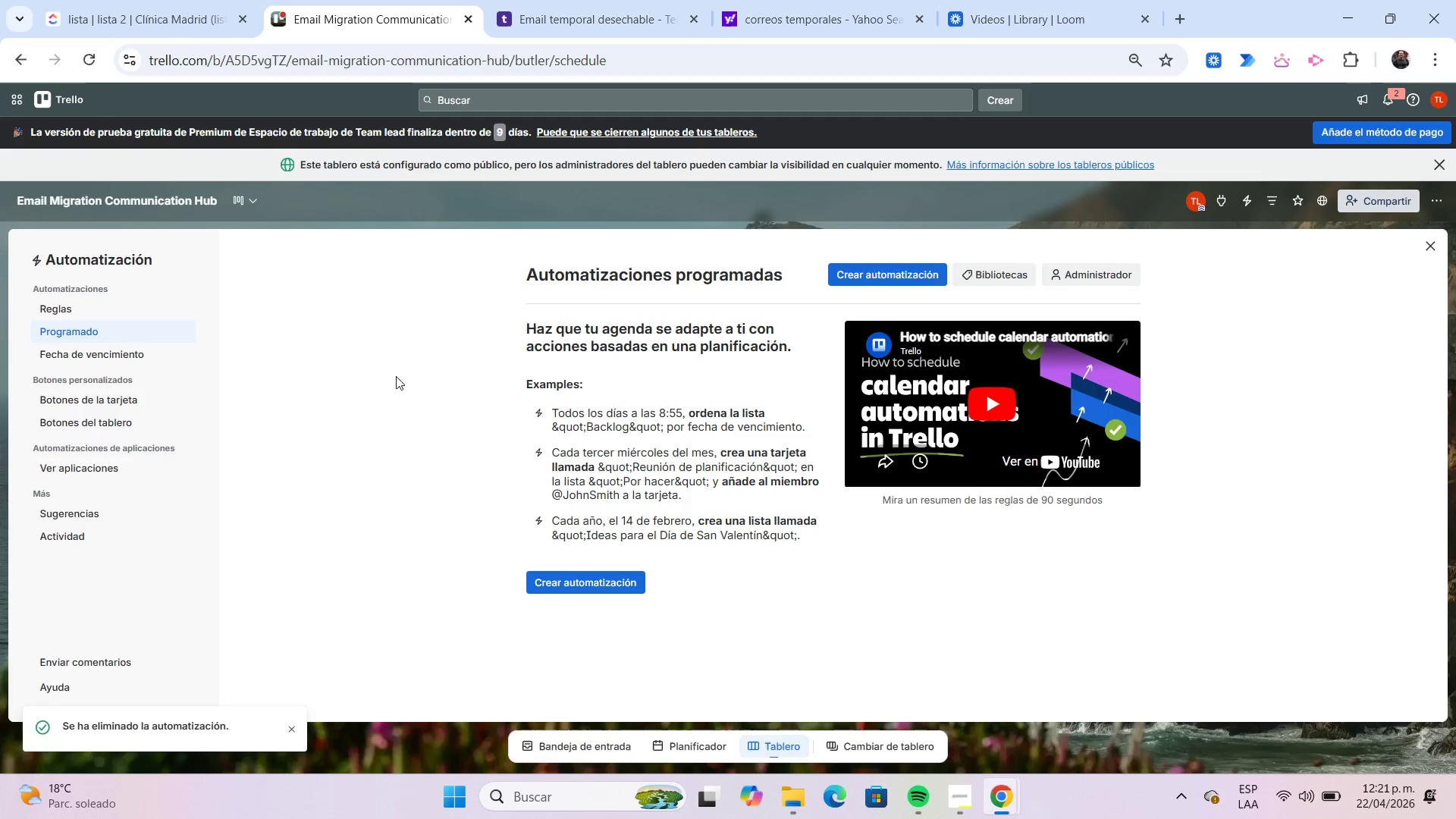 
left_click([57, 316])
 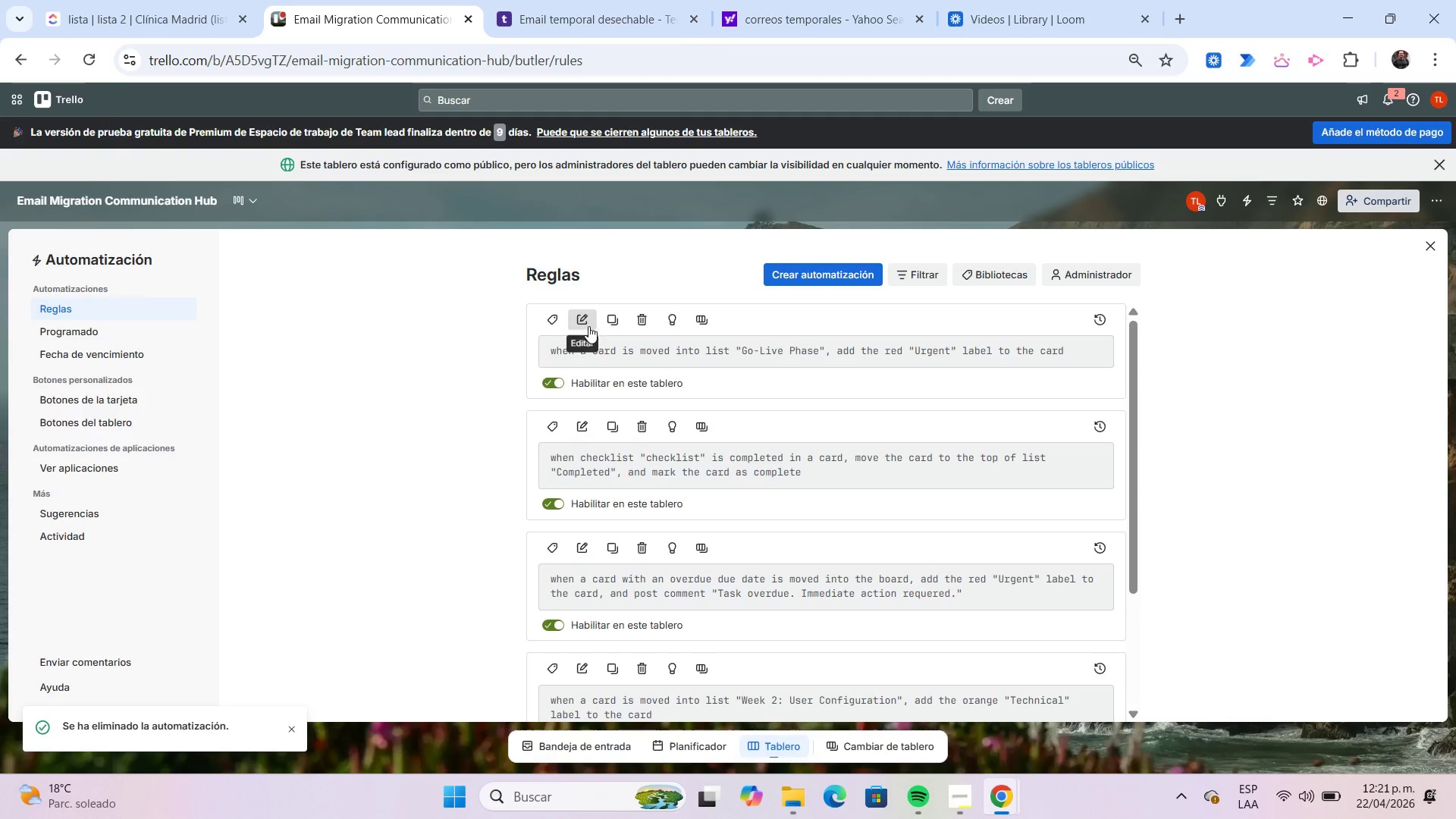 
left_click([585, 322])
 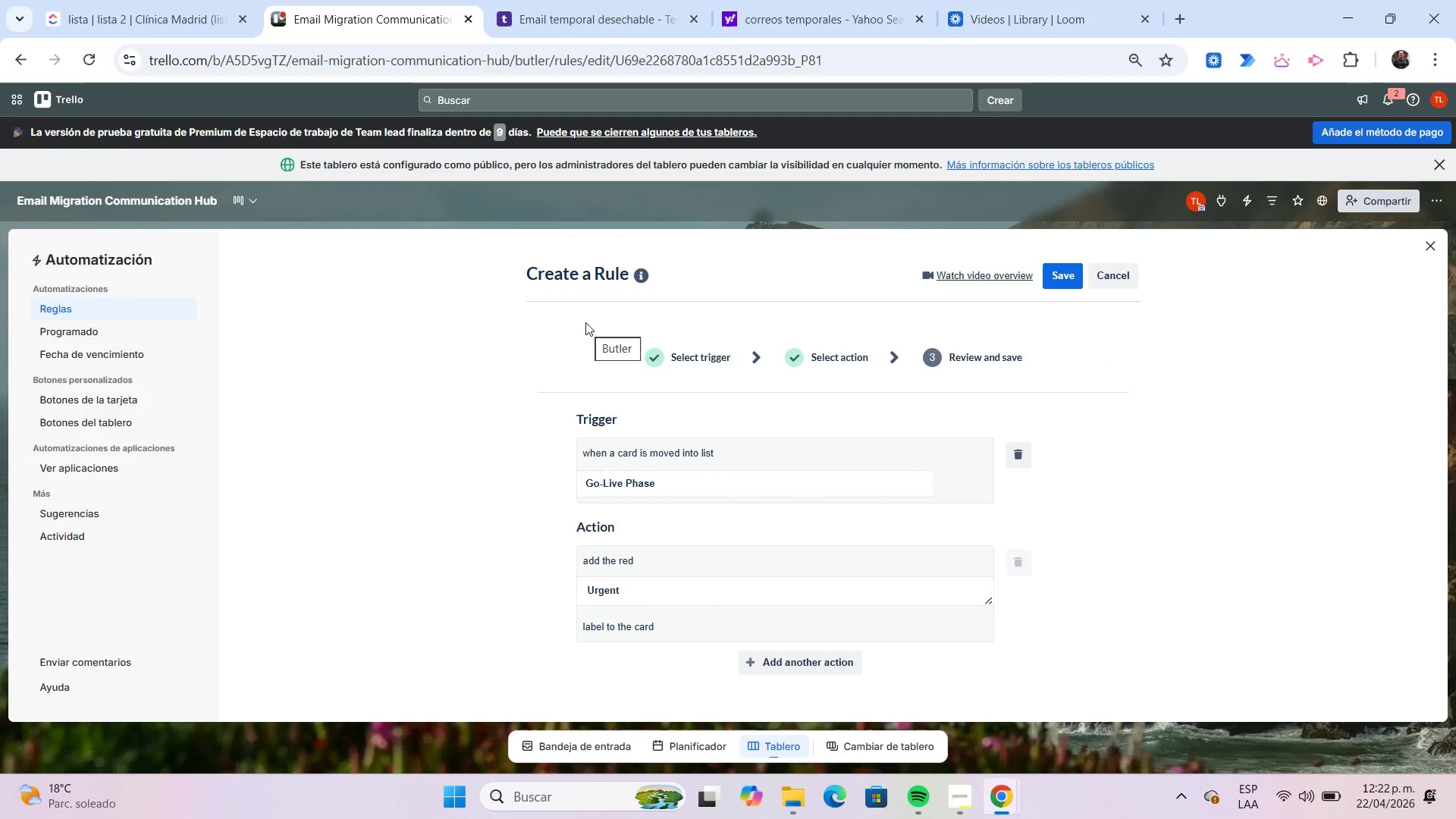 
wait(5.34)
 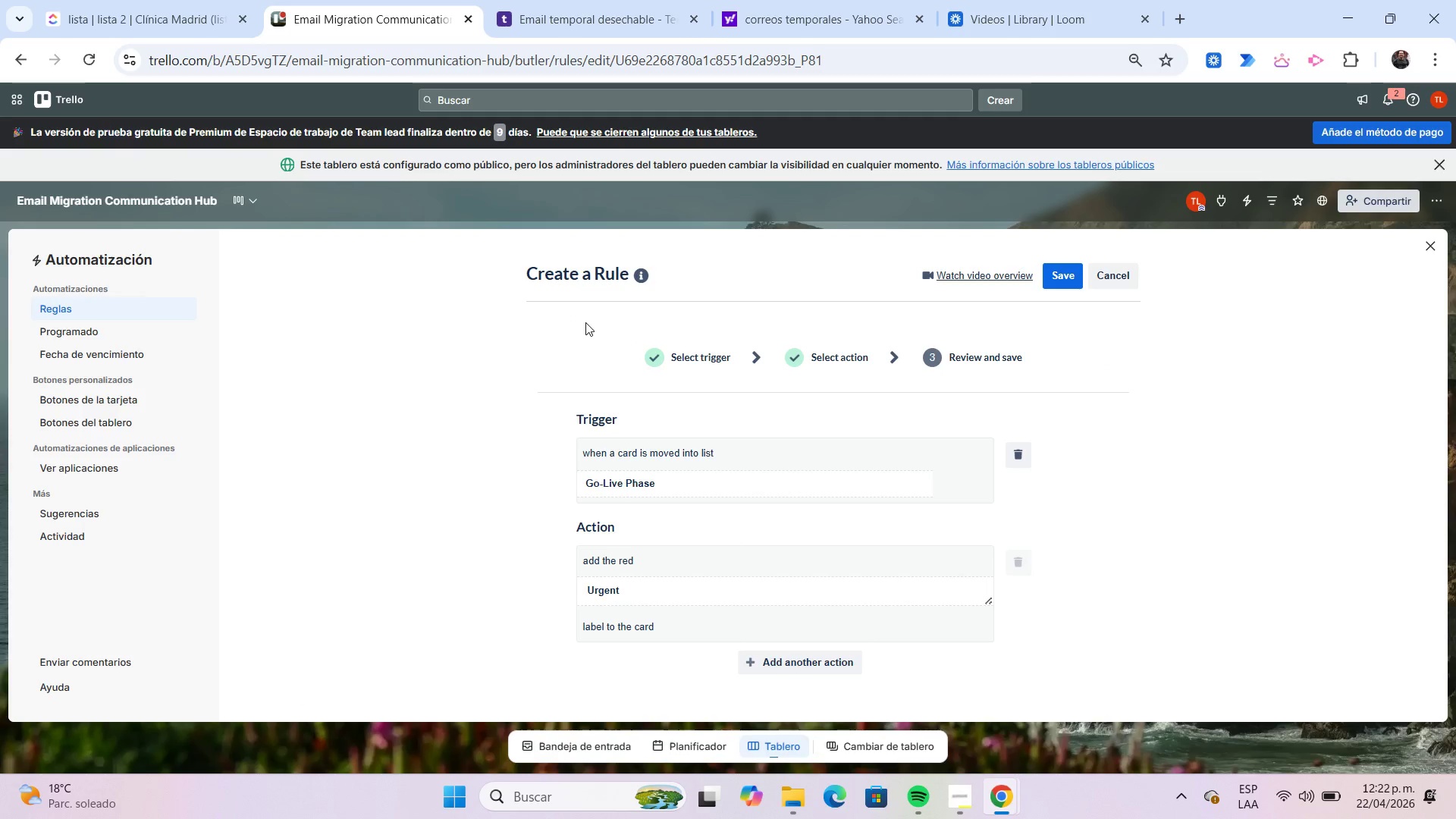 
key(Meta+Shift+S)
 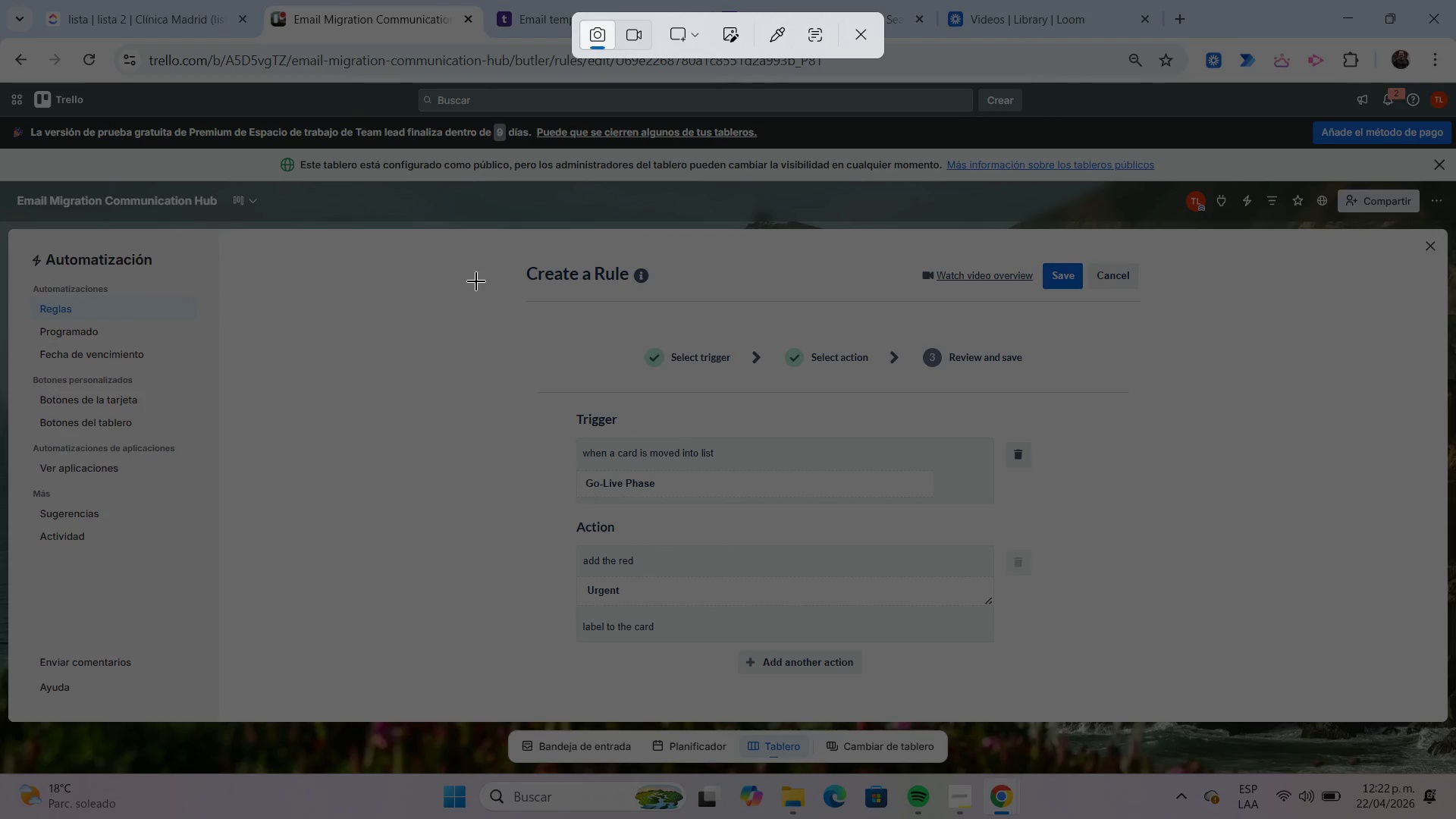 
left_click_drag(start_coordinate=[479, 226], to_coordinate=[1181, 698])
 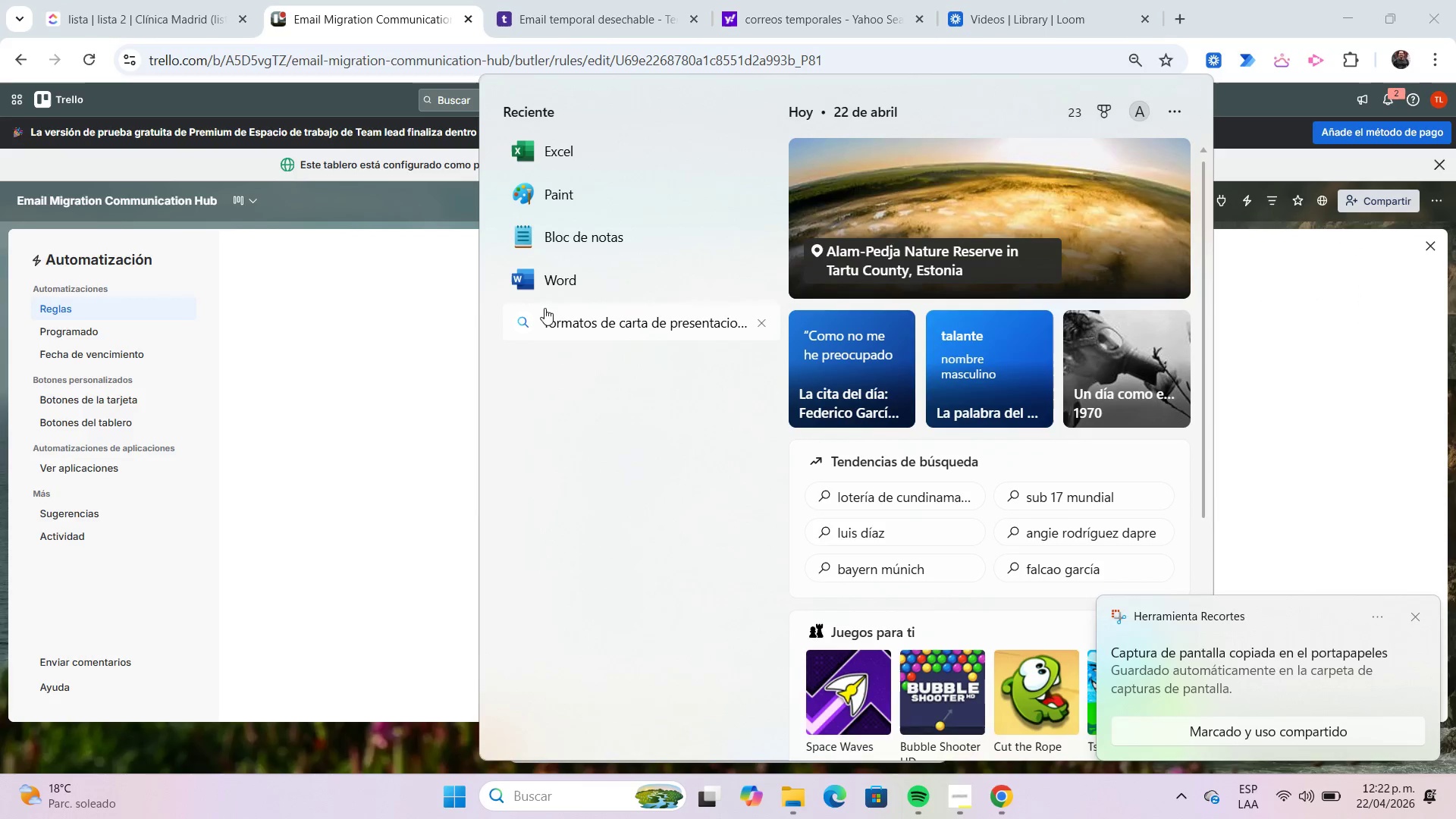 
left_click([551, 200])
 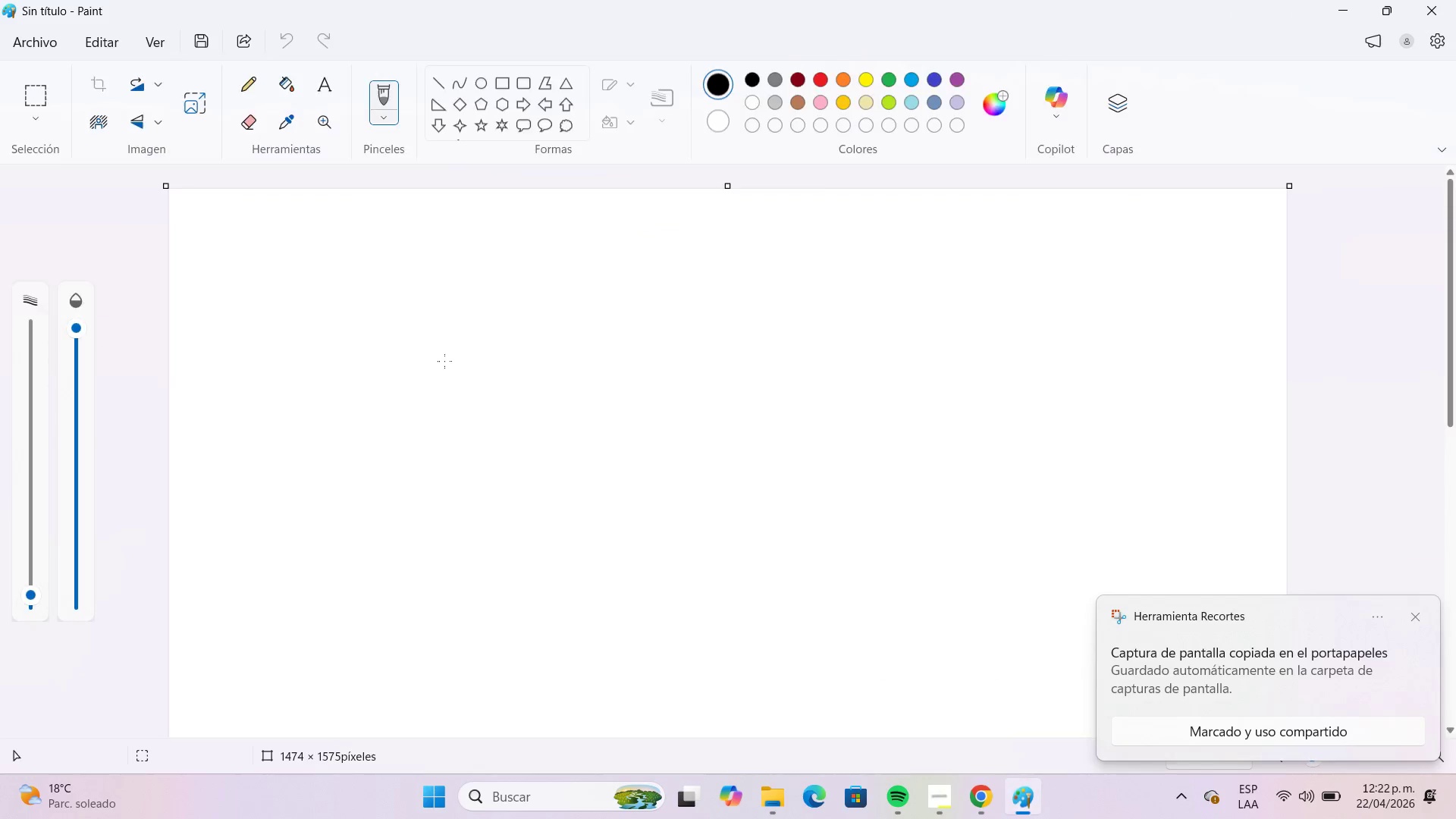 
key(Control+V)
 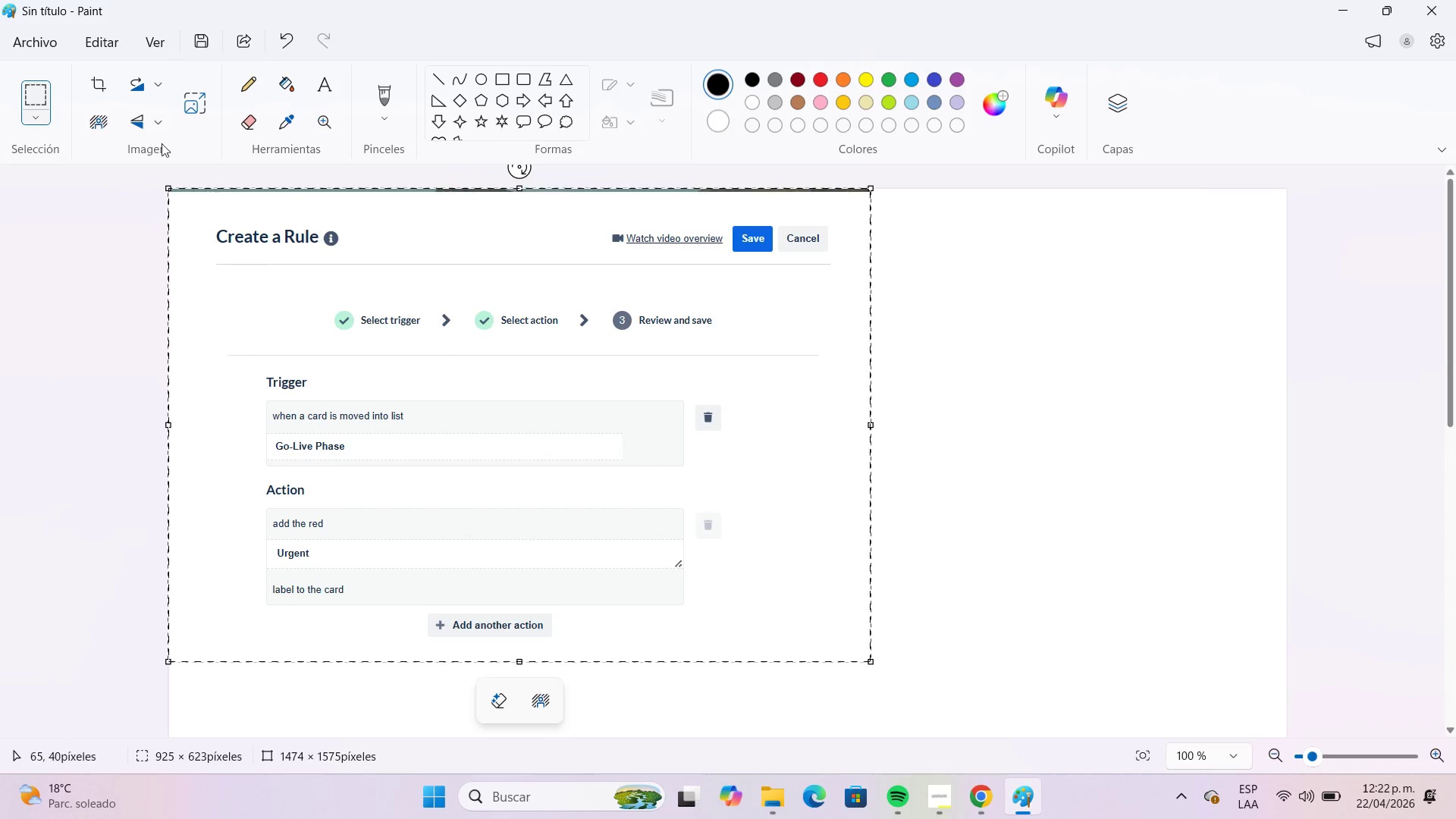 
mouse_move([64, 81])
 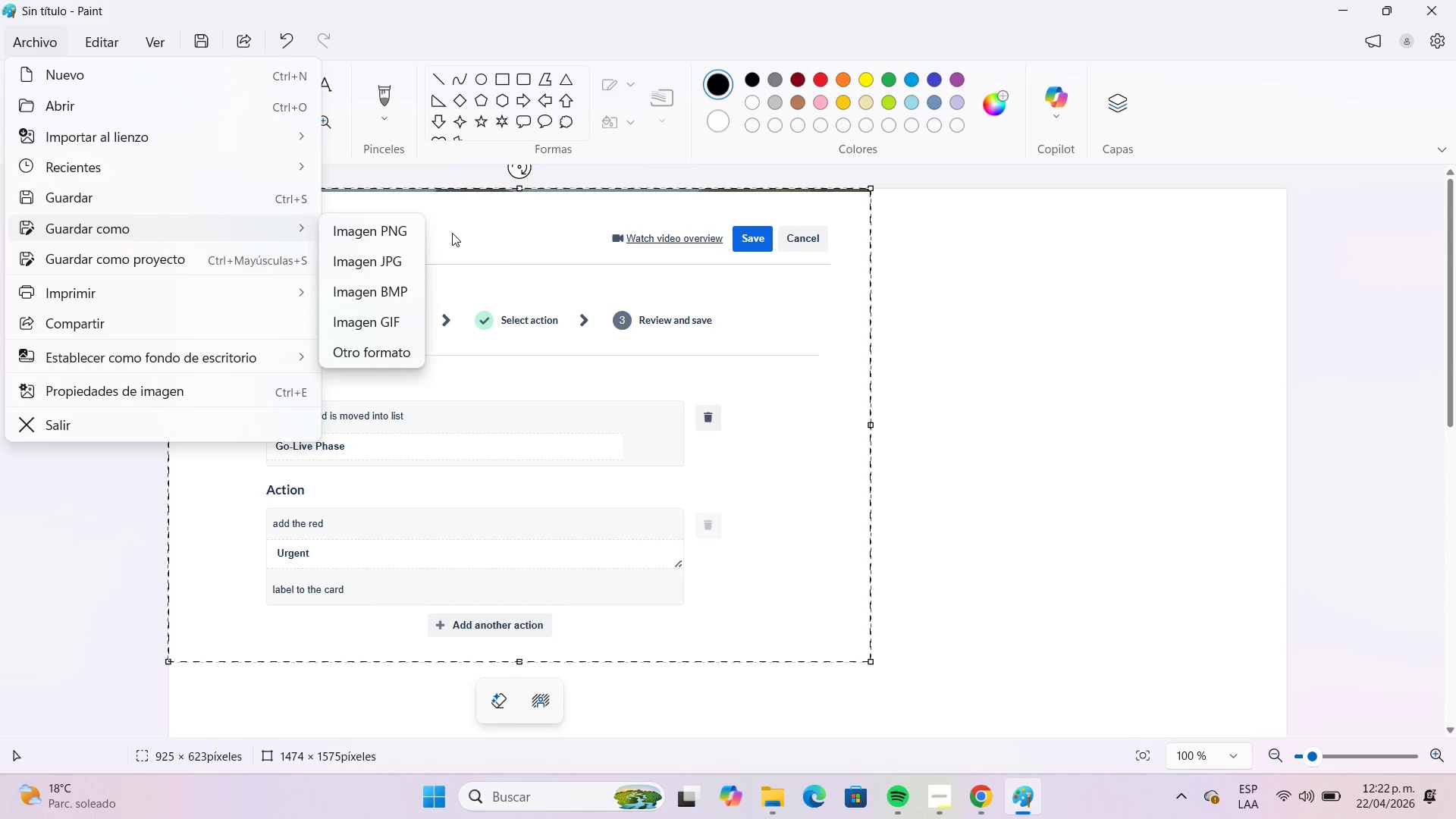 
left_click([413, 256])
 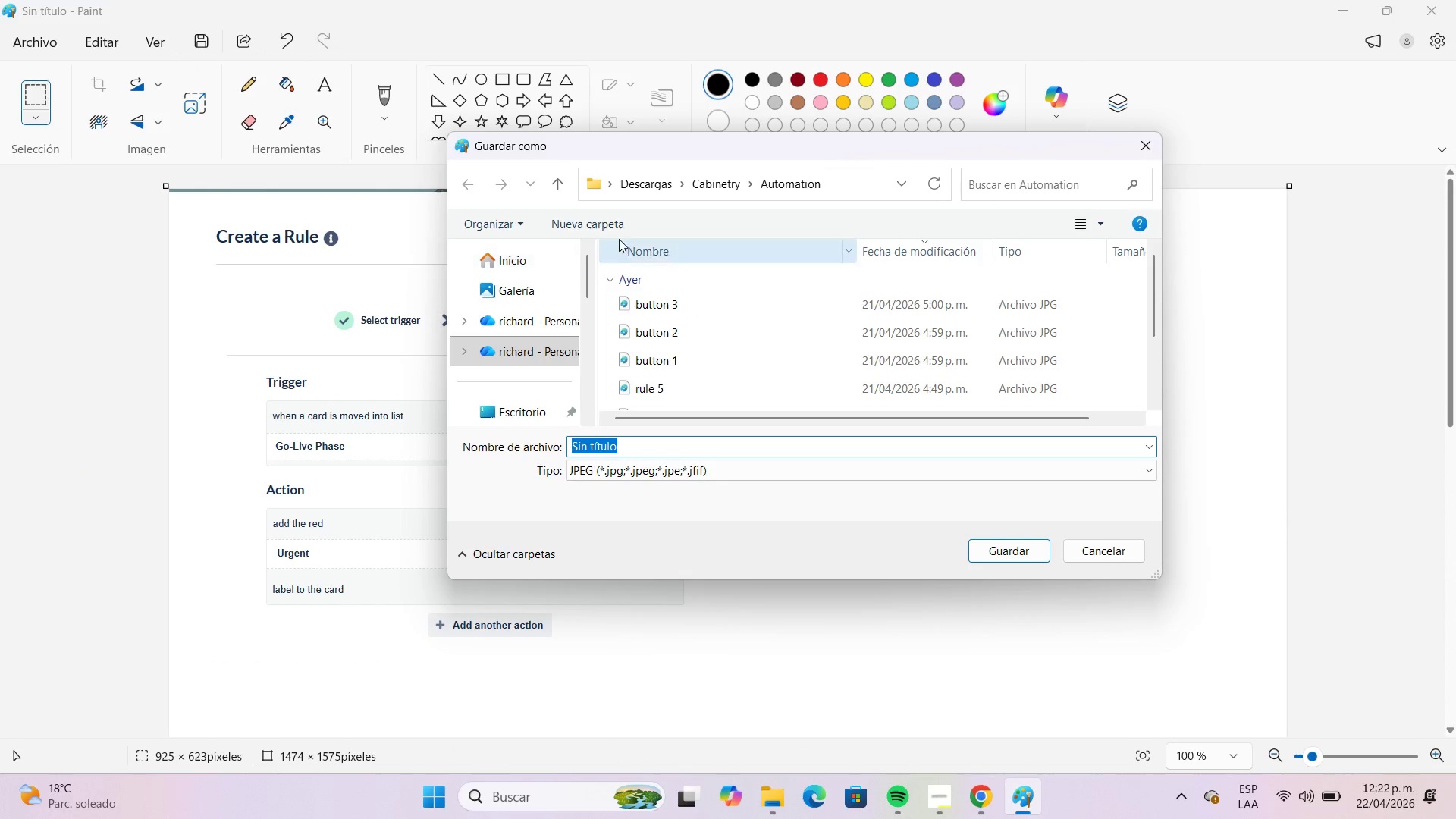 
left_click([638, 193])
 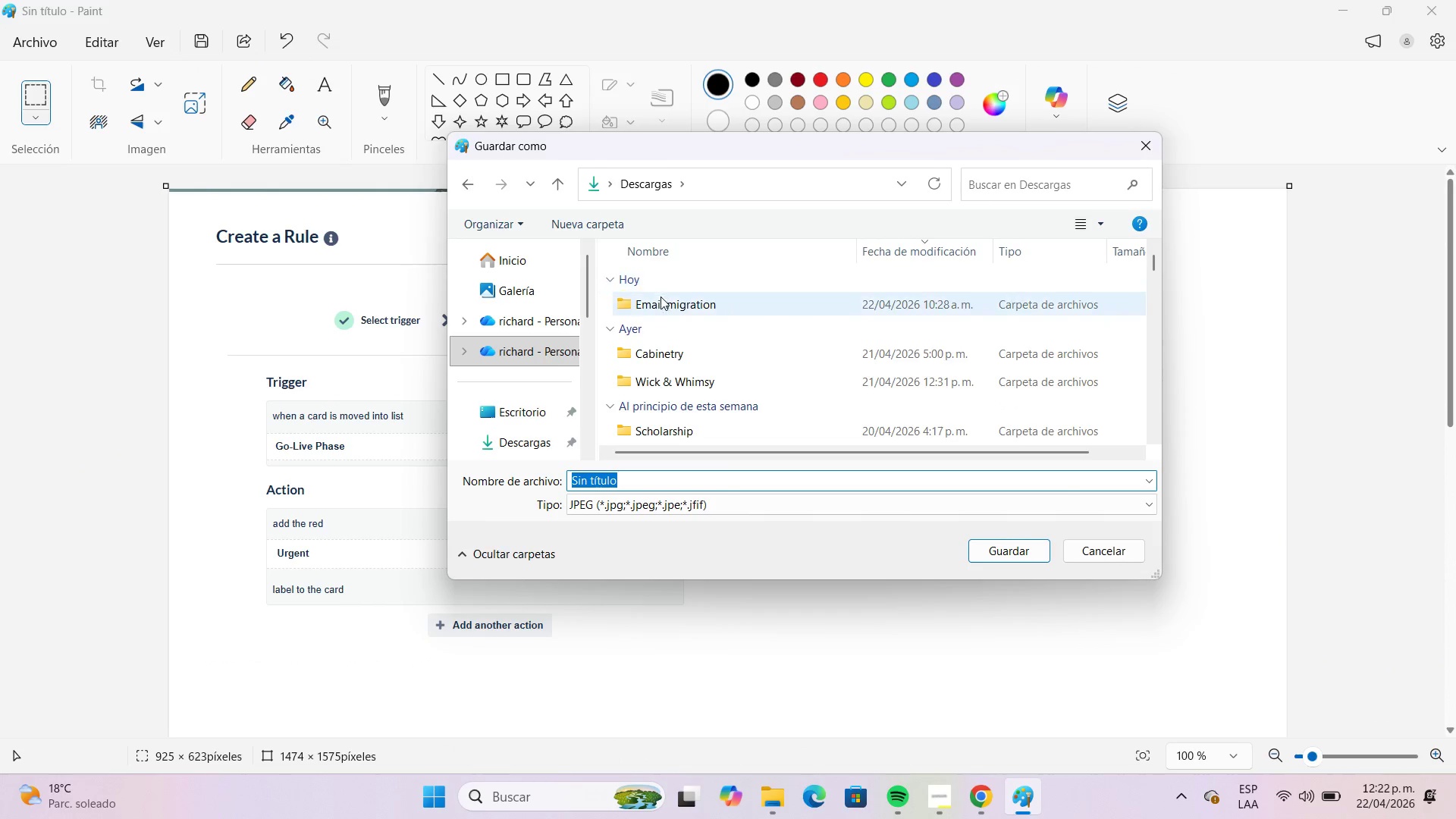 
double_click([660, 299])
 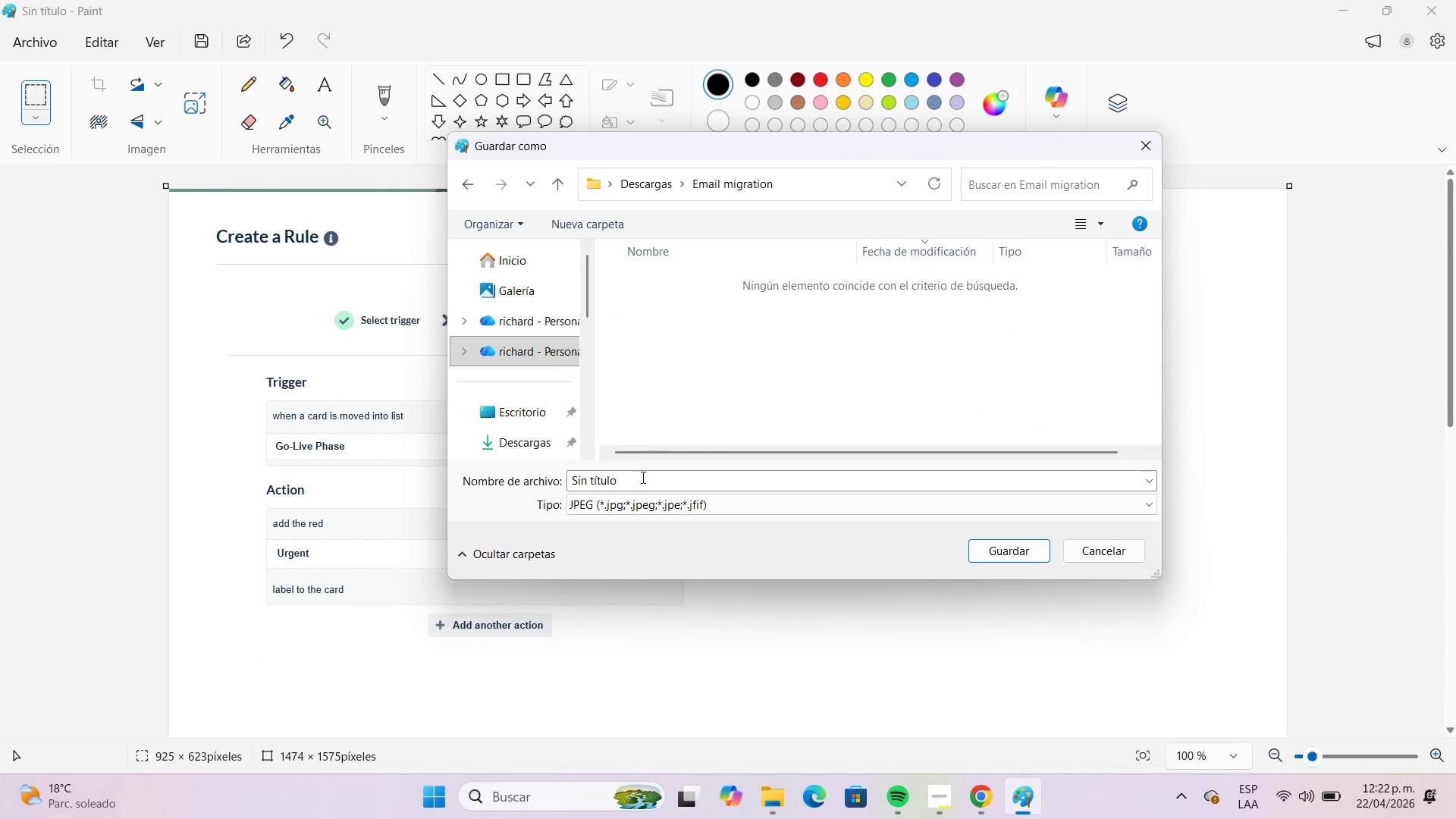 
left_click([642, 477])
 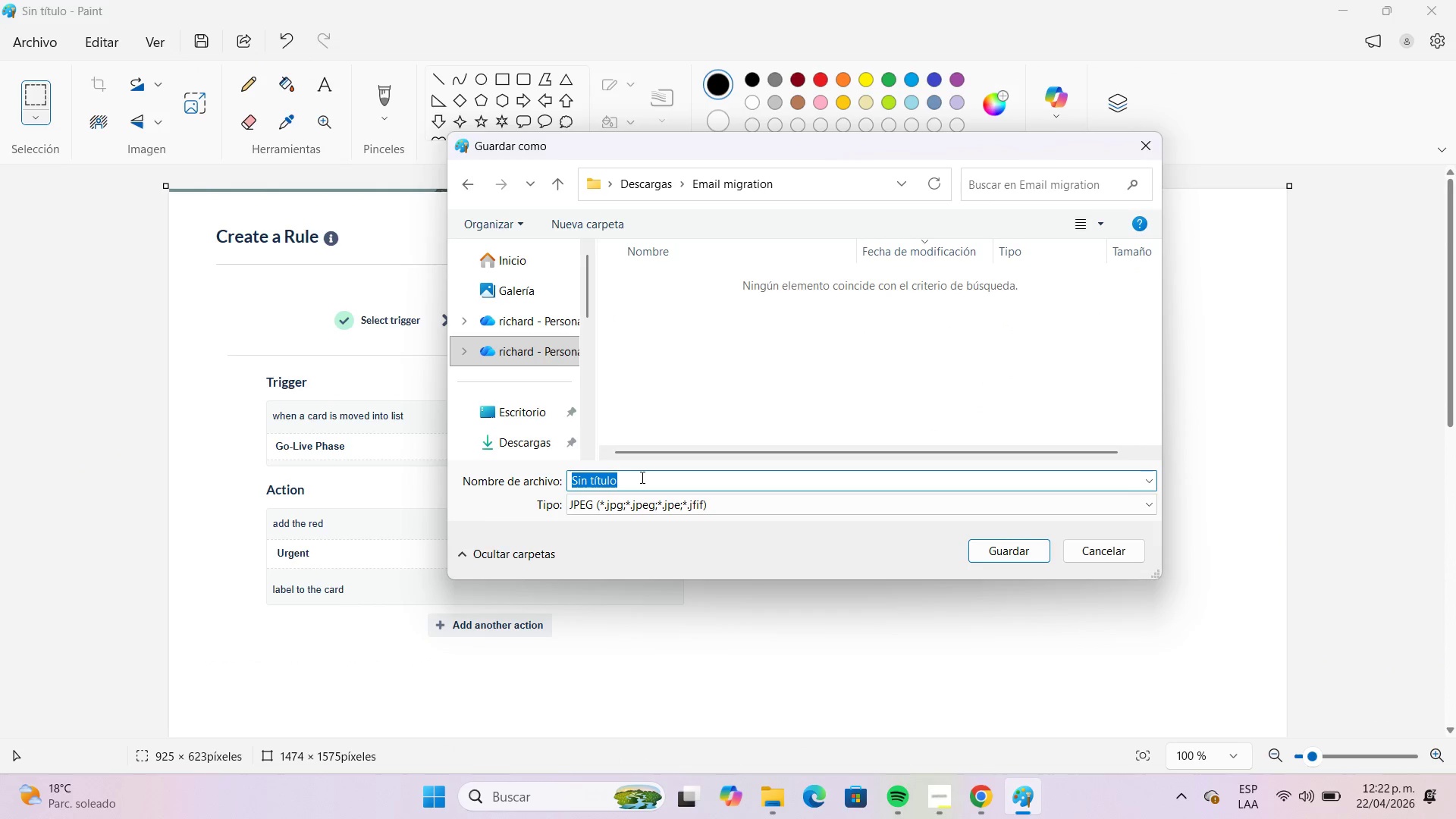 
type(RULE 1)
 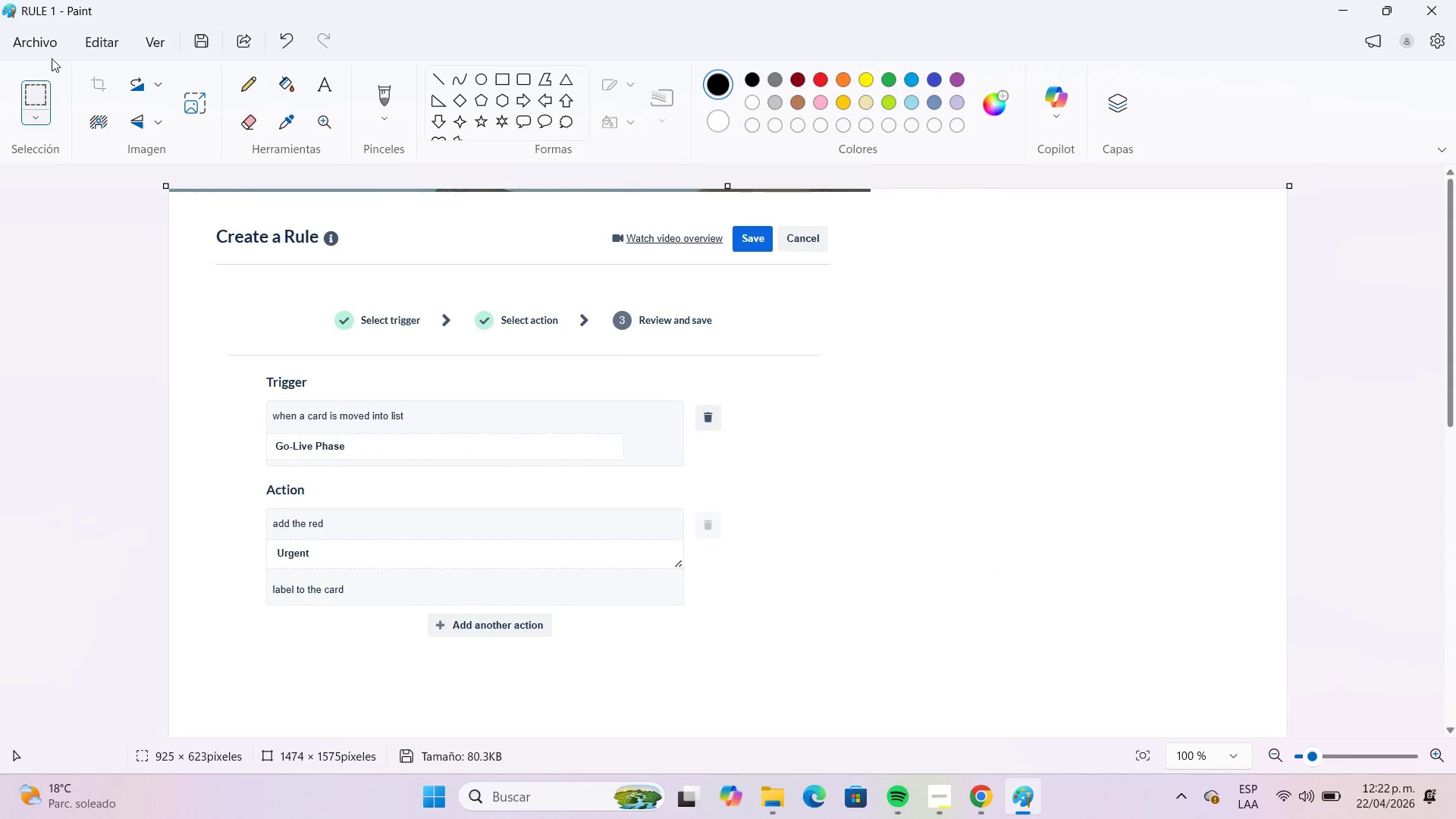 
wait(5.05)
 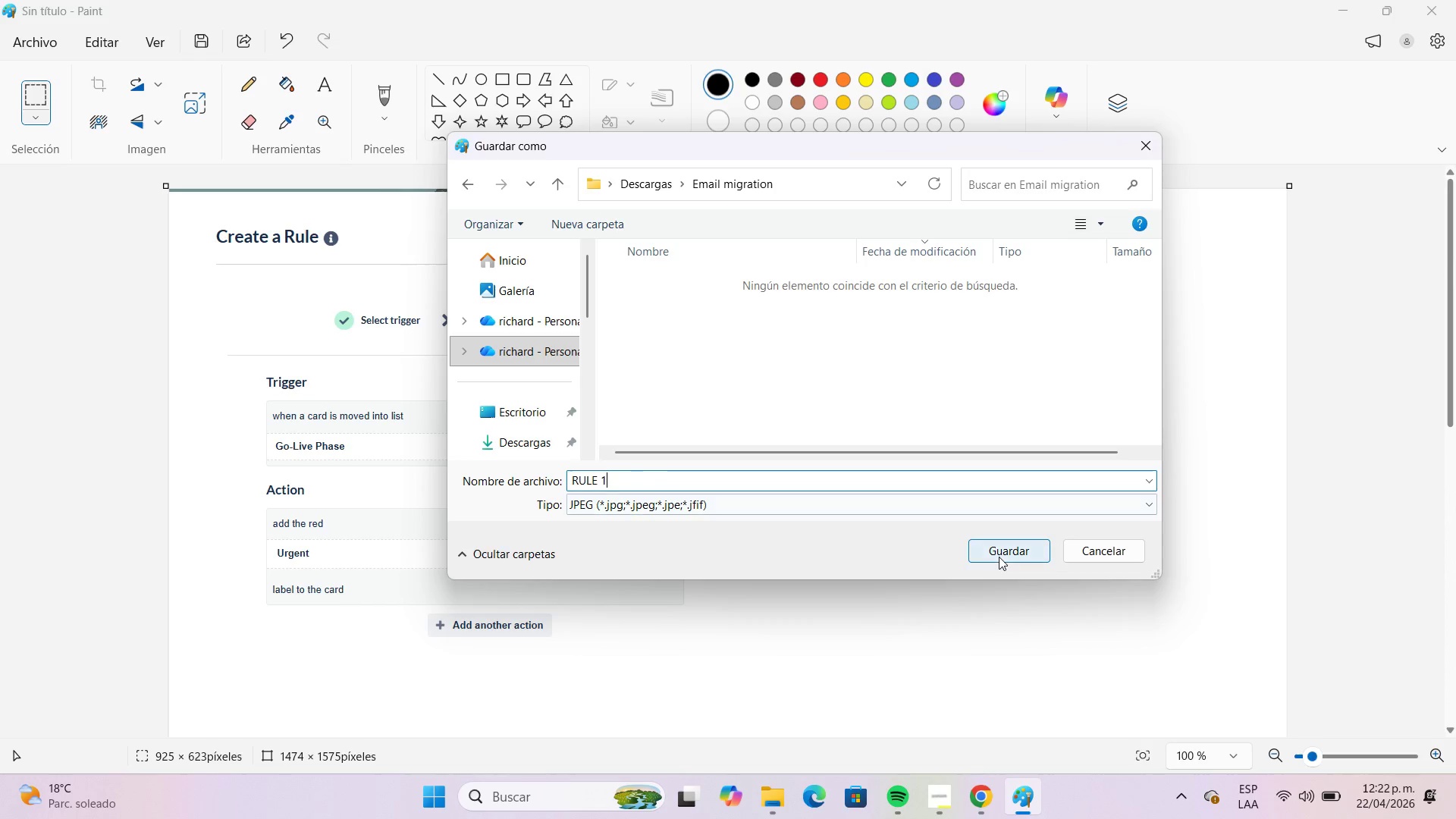 
left_click([68, 78])
 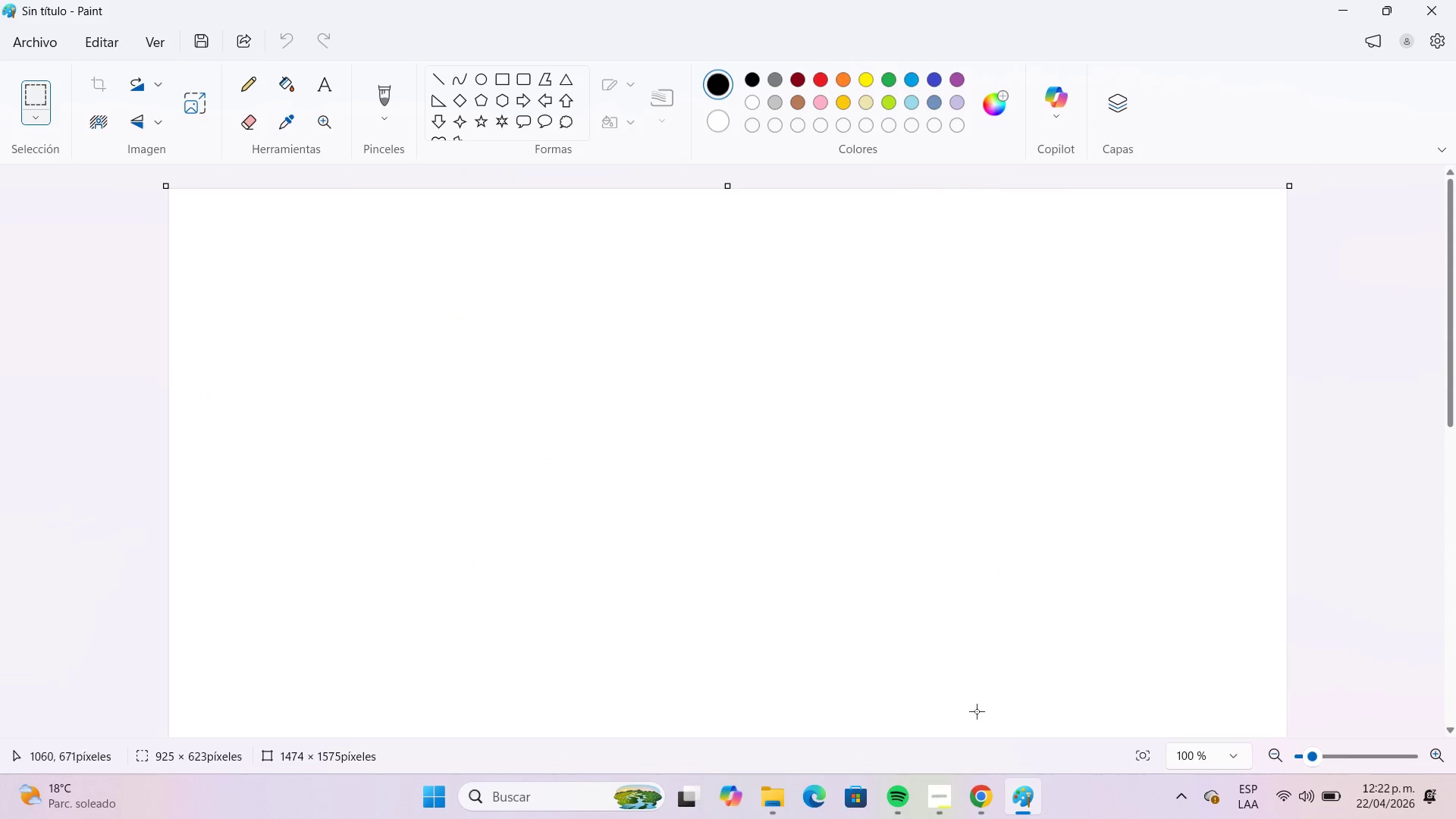 
left_click([984, 799])
 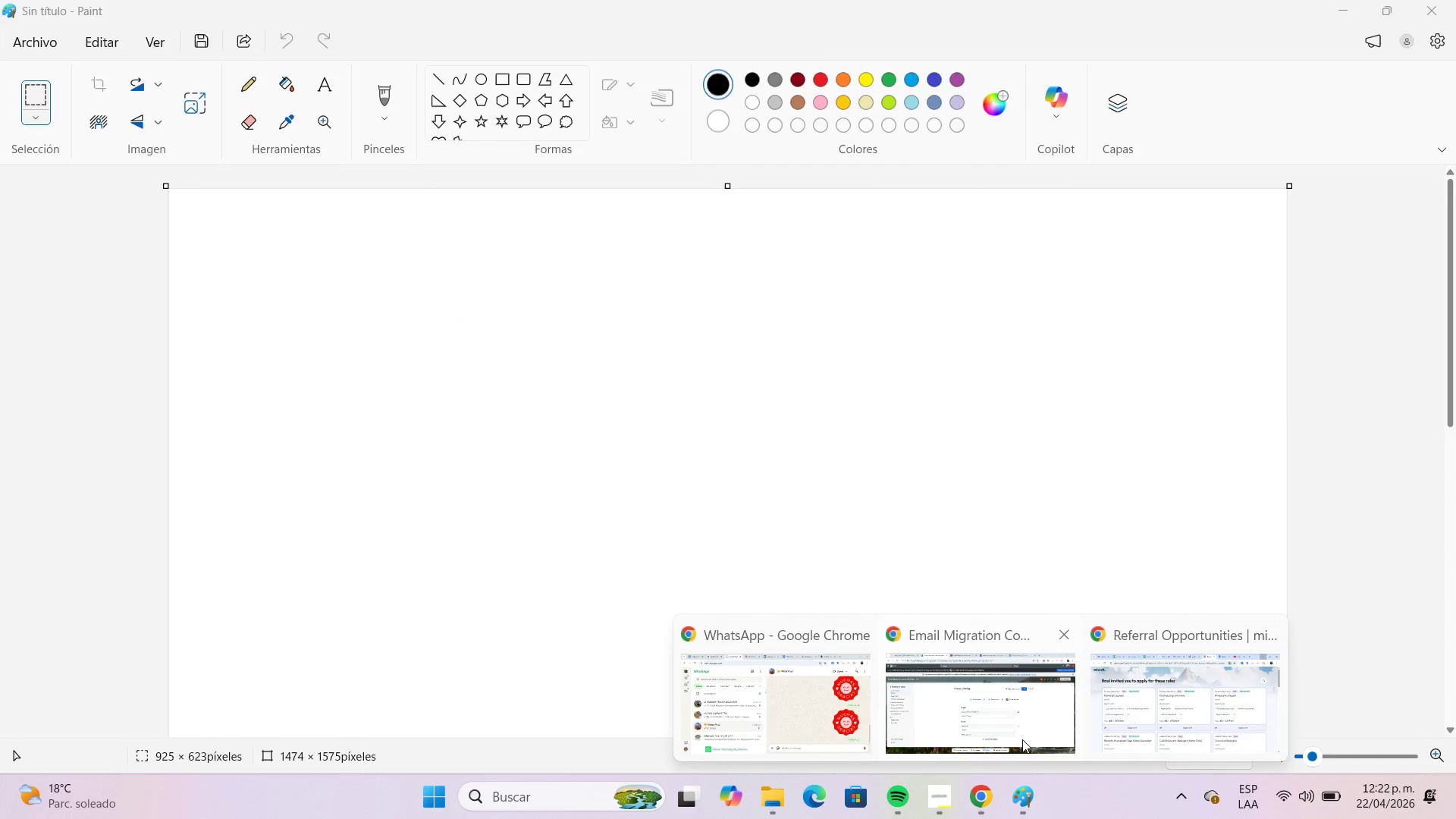 
left_click([1024, 731])
 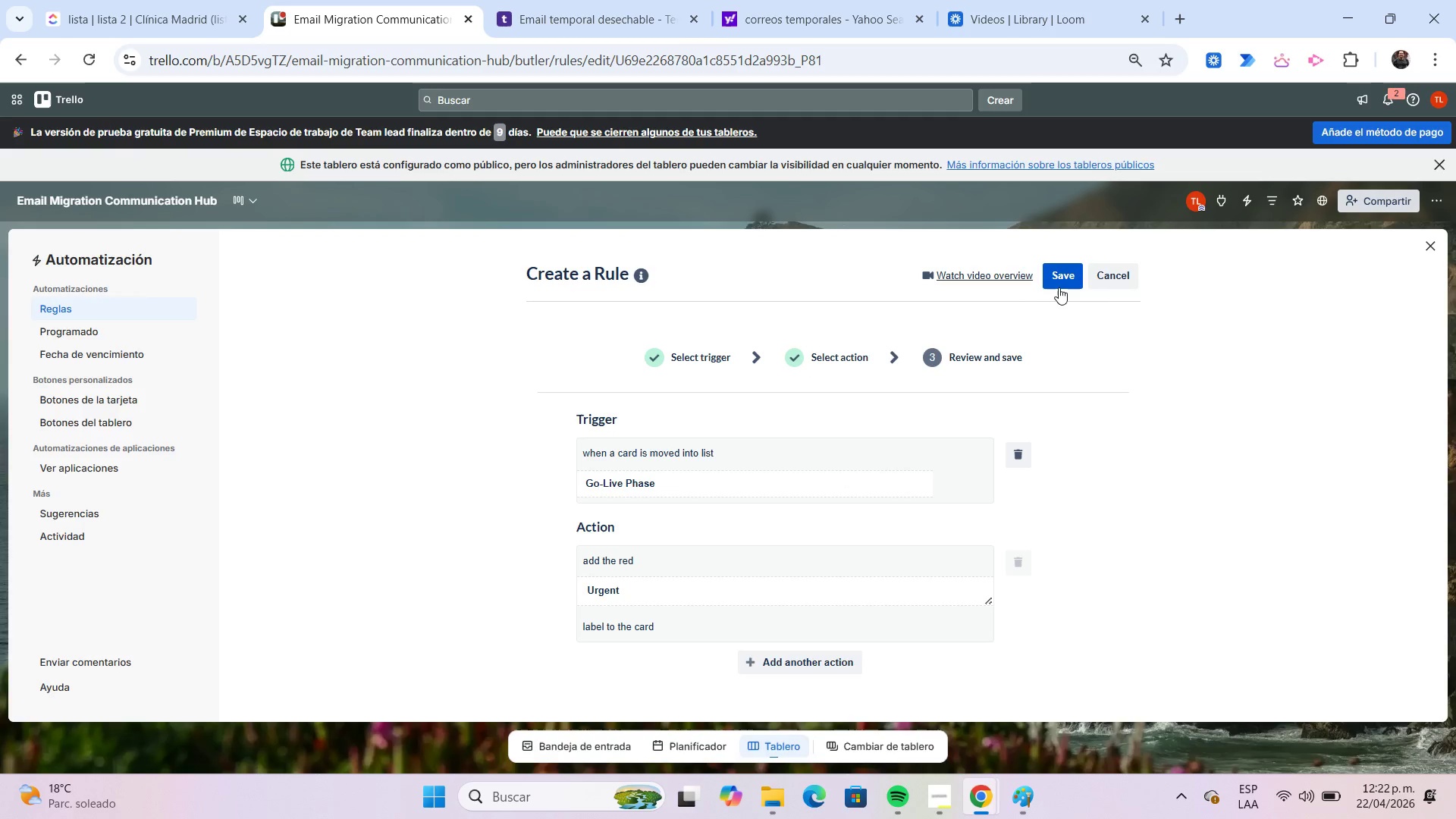 
left_click([1058, 285])
 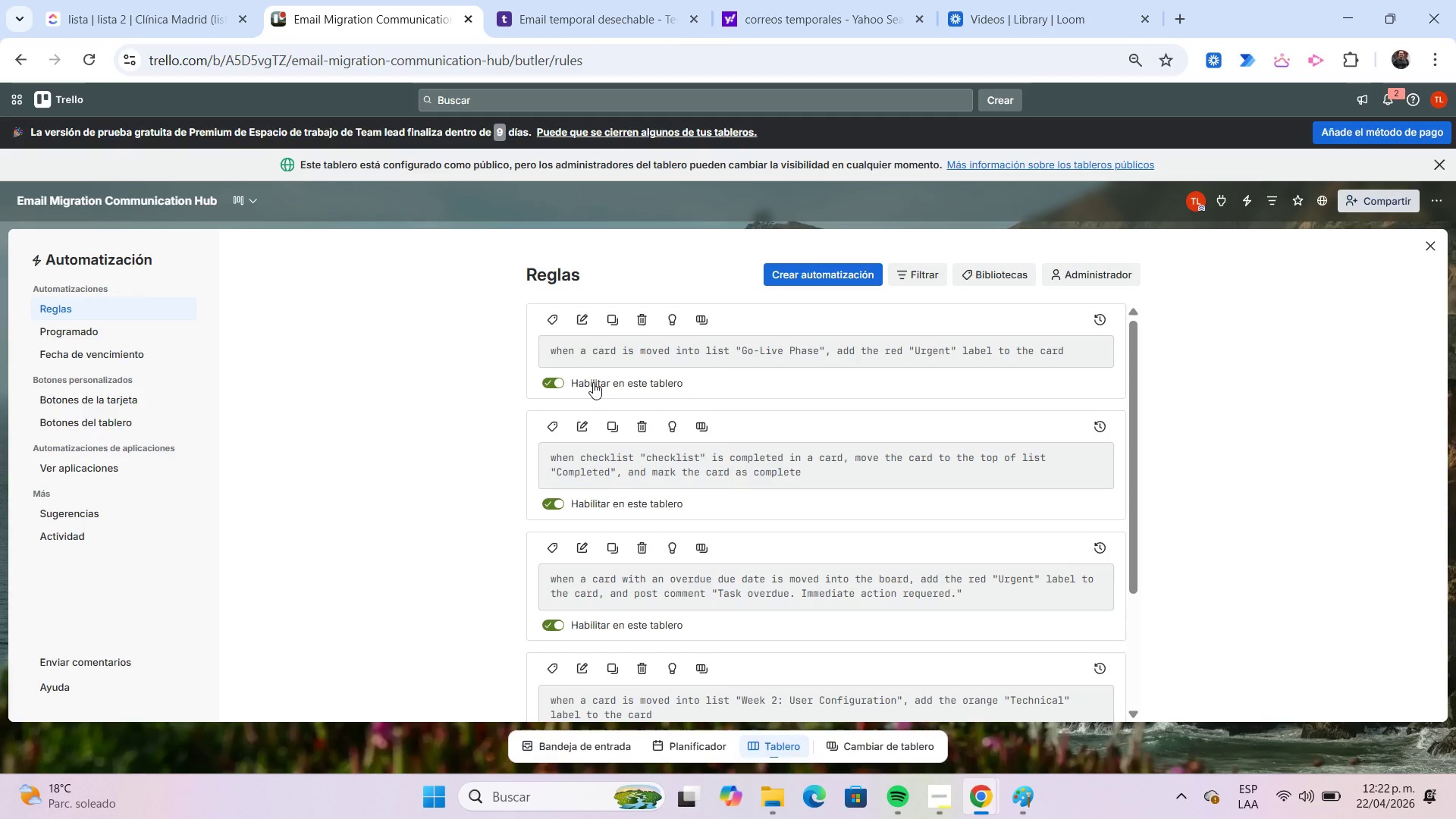 
wait(5.16)
 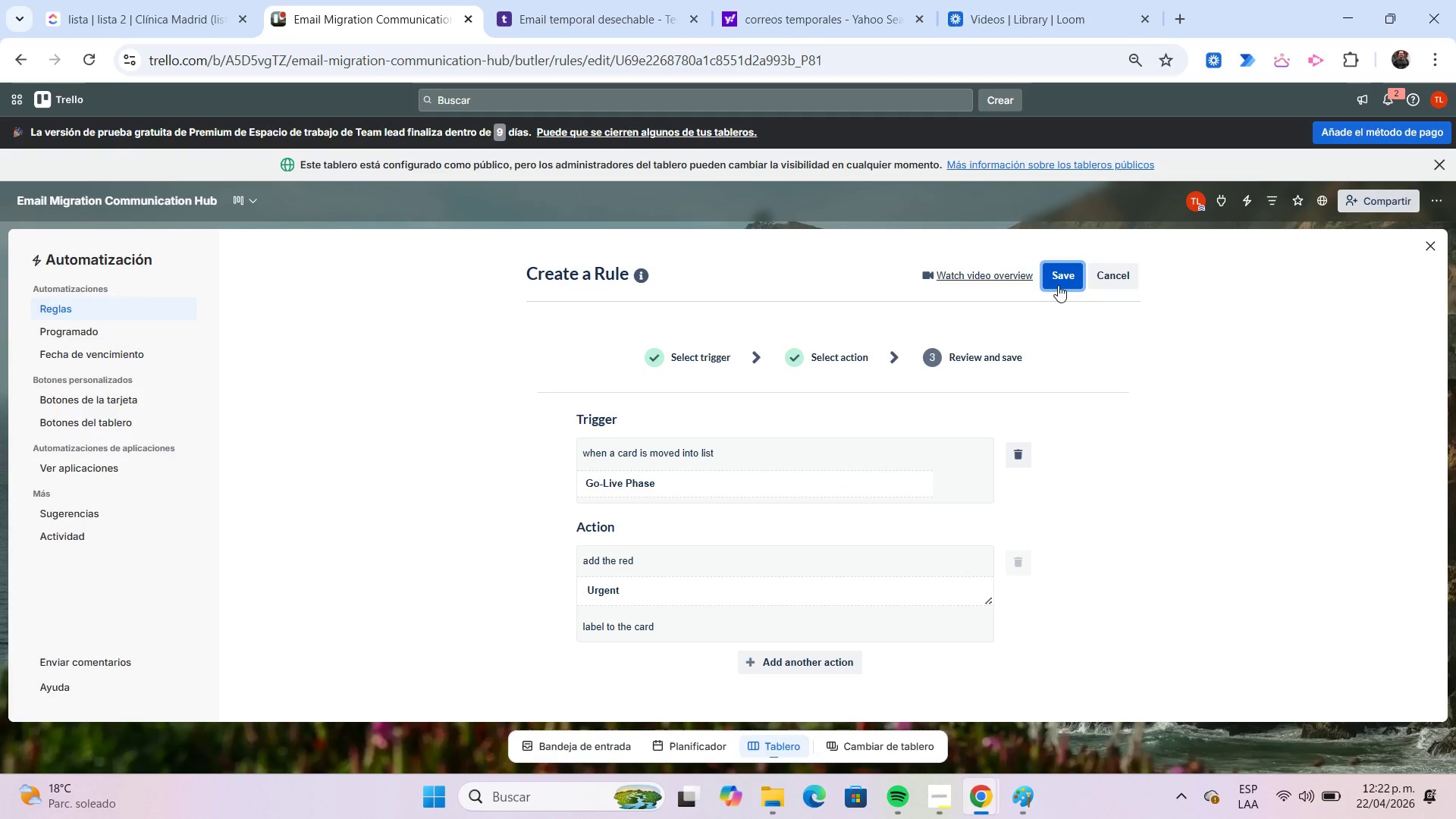 
left_click([580, 431])
 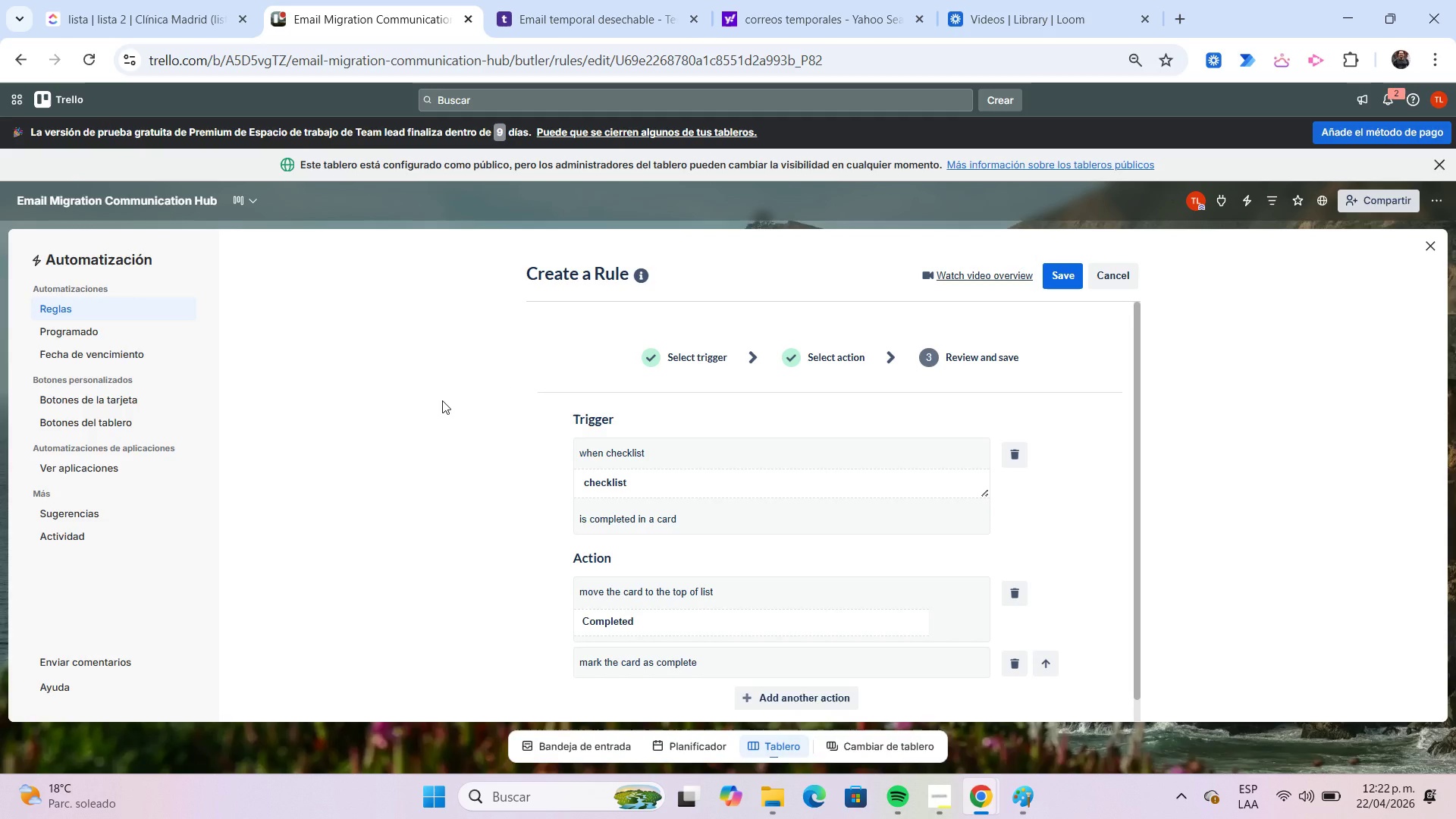 
key(Meta+Shift+S)
 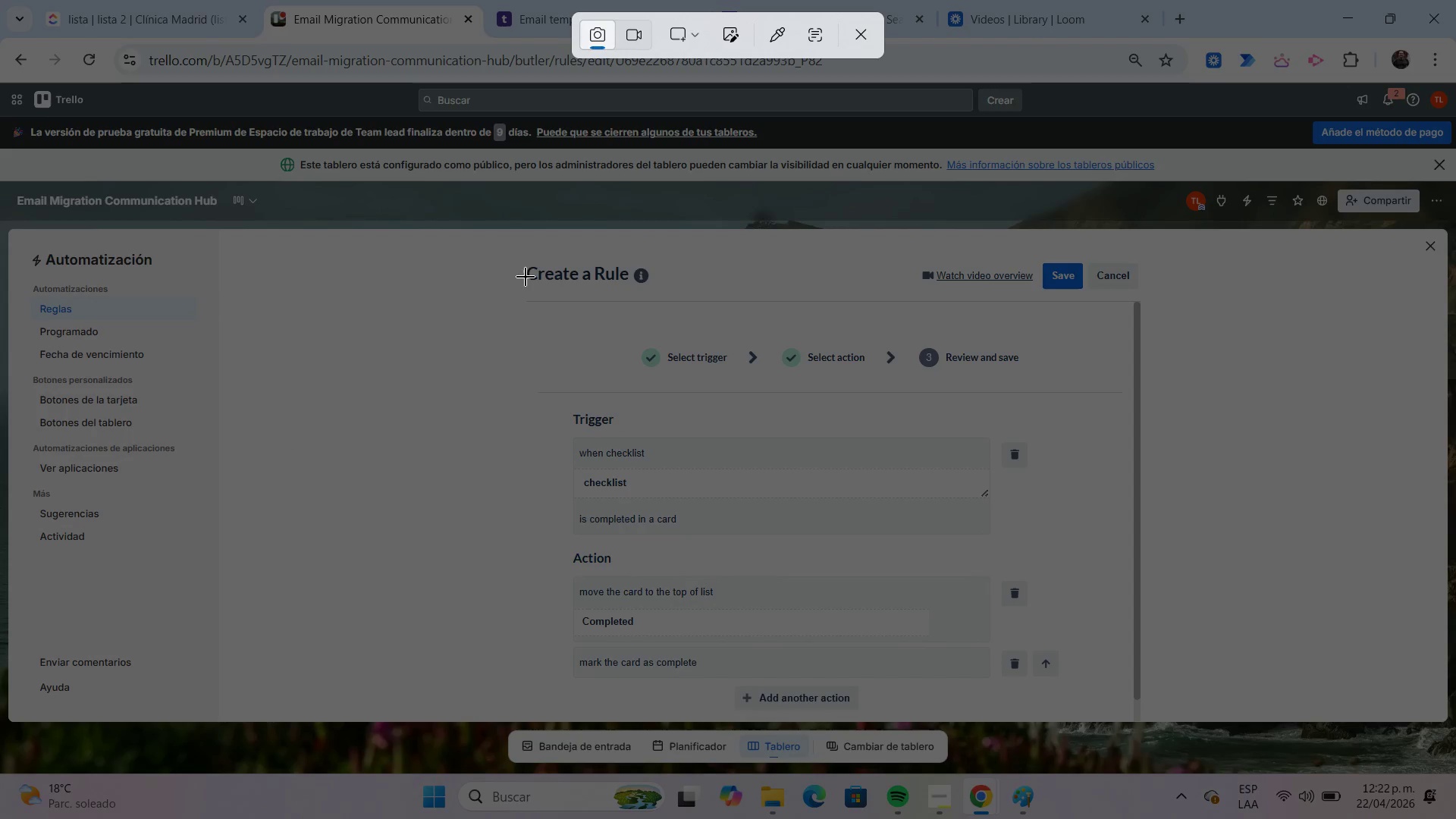 
left_click_drag(start_coordinate=[503, 233], to_coordinate=[1176, 682])
 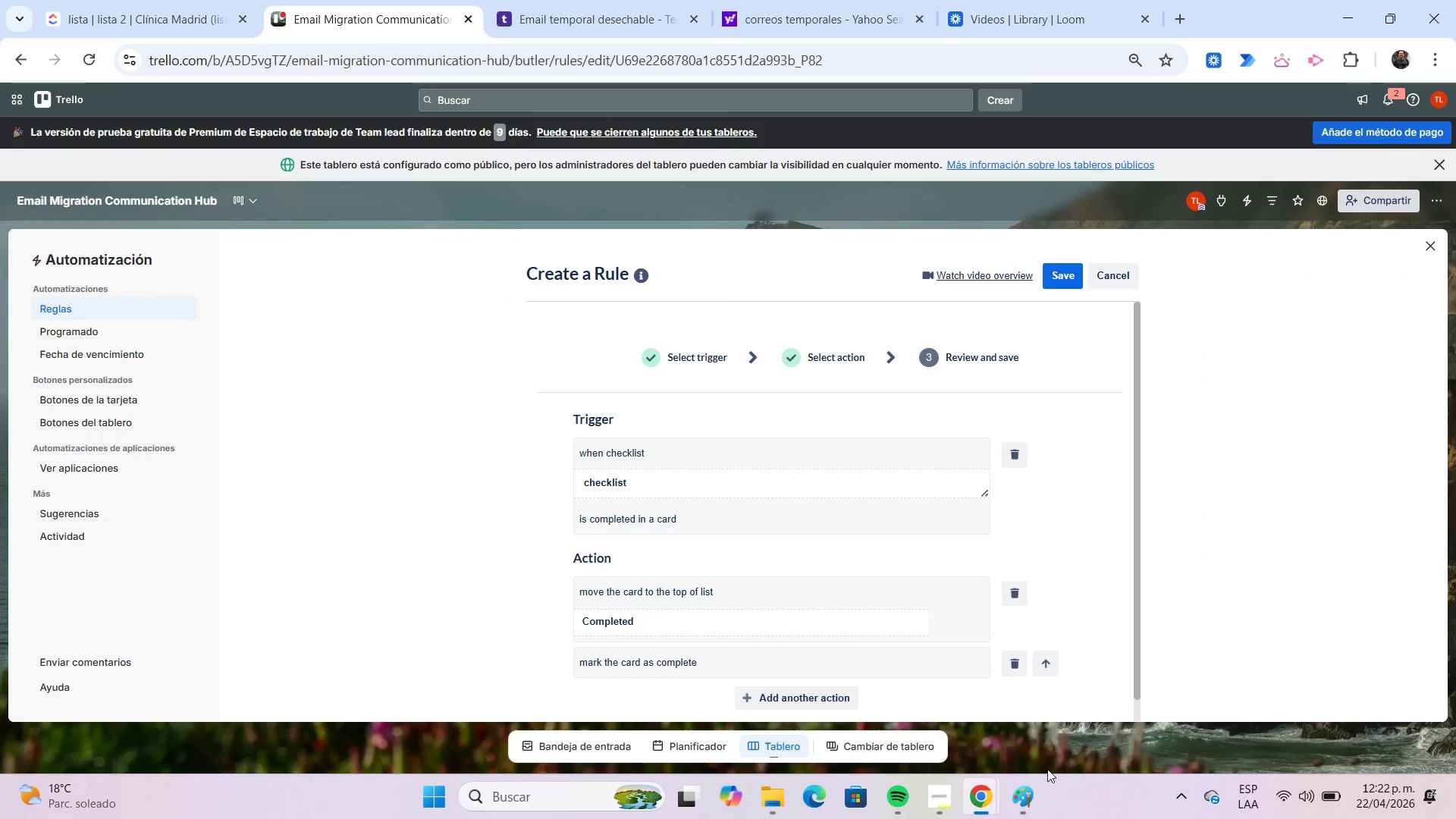 
left_click([1028, 791])
 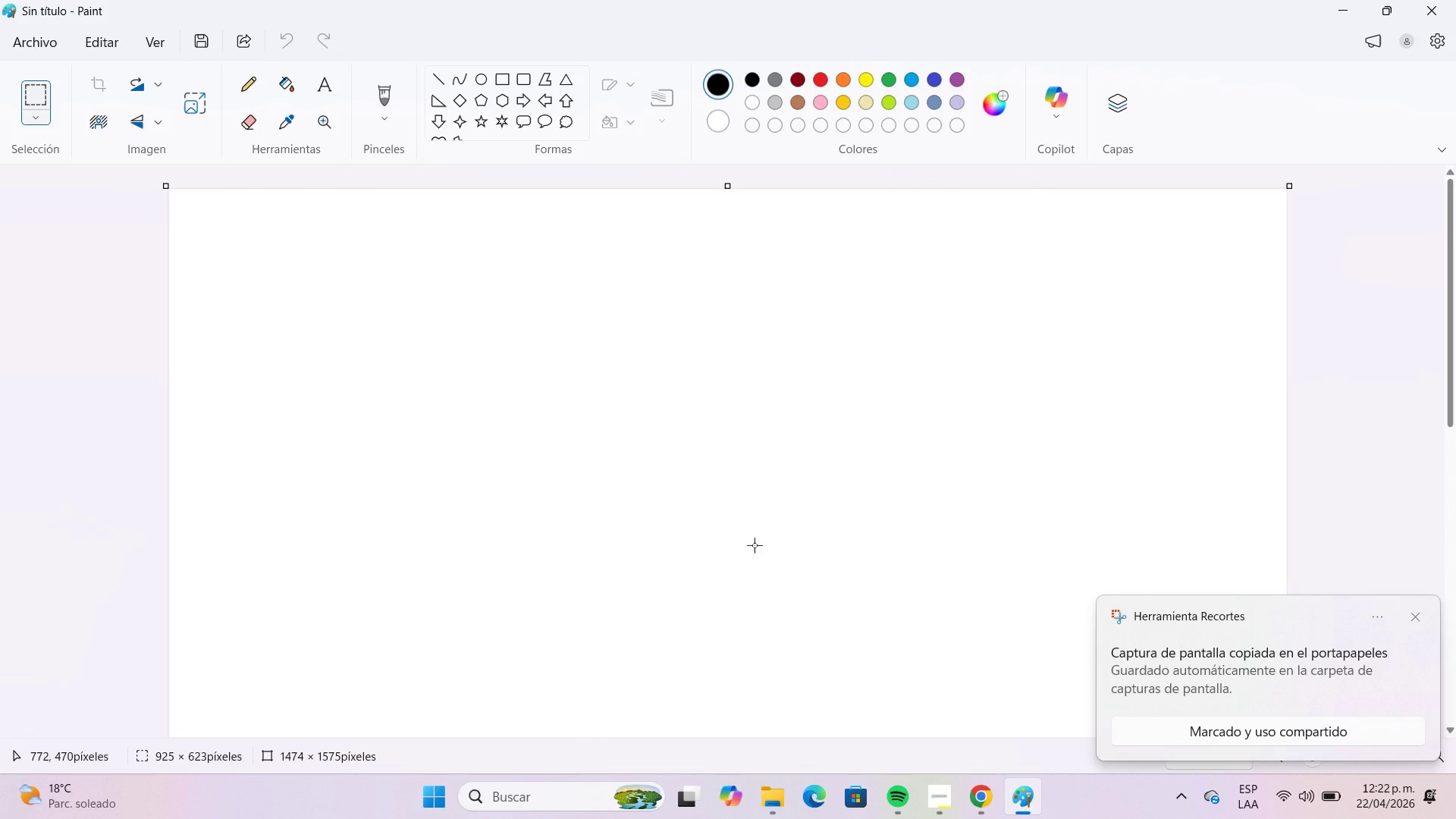 
key(Control+V)
 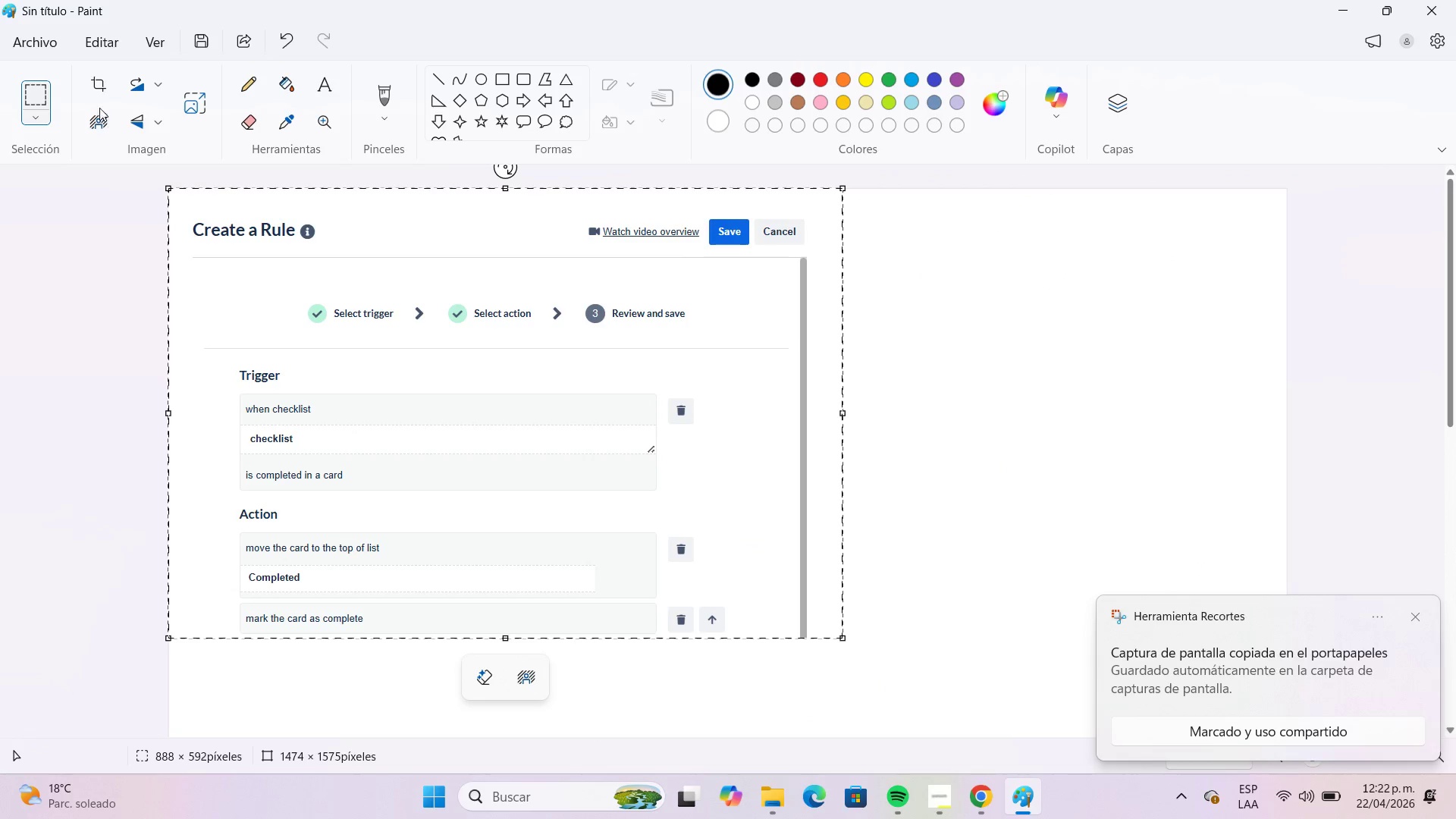 
left_click([49, 44])
 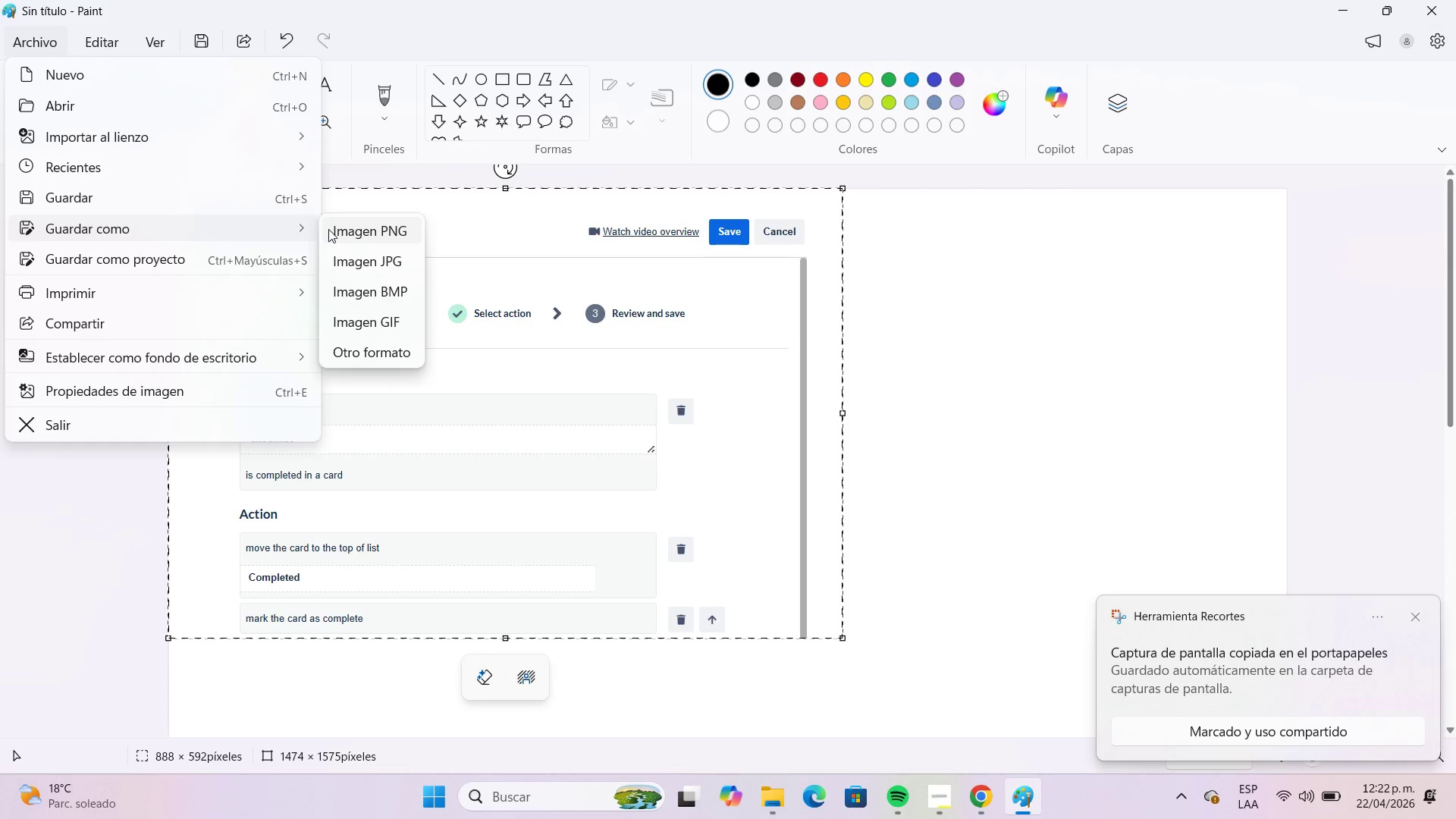 
left_click([372, 259])
 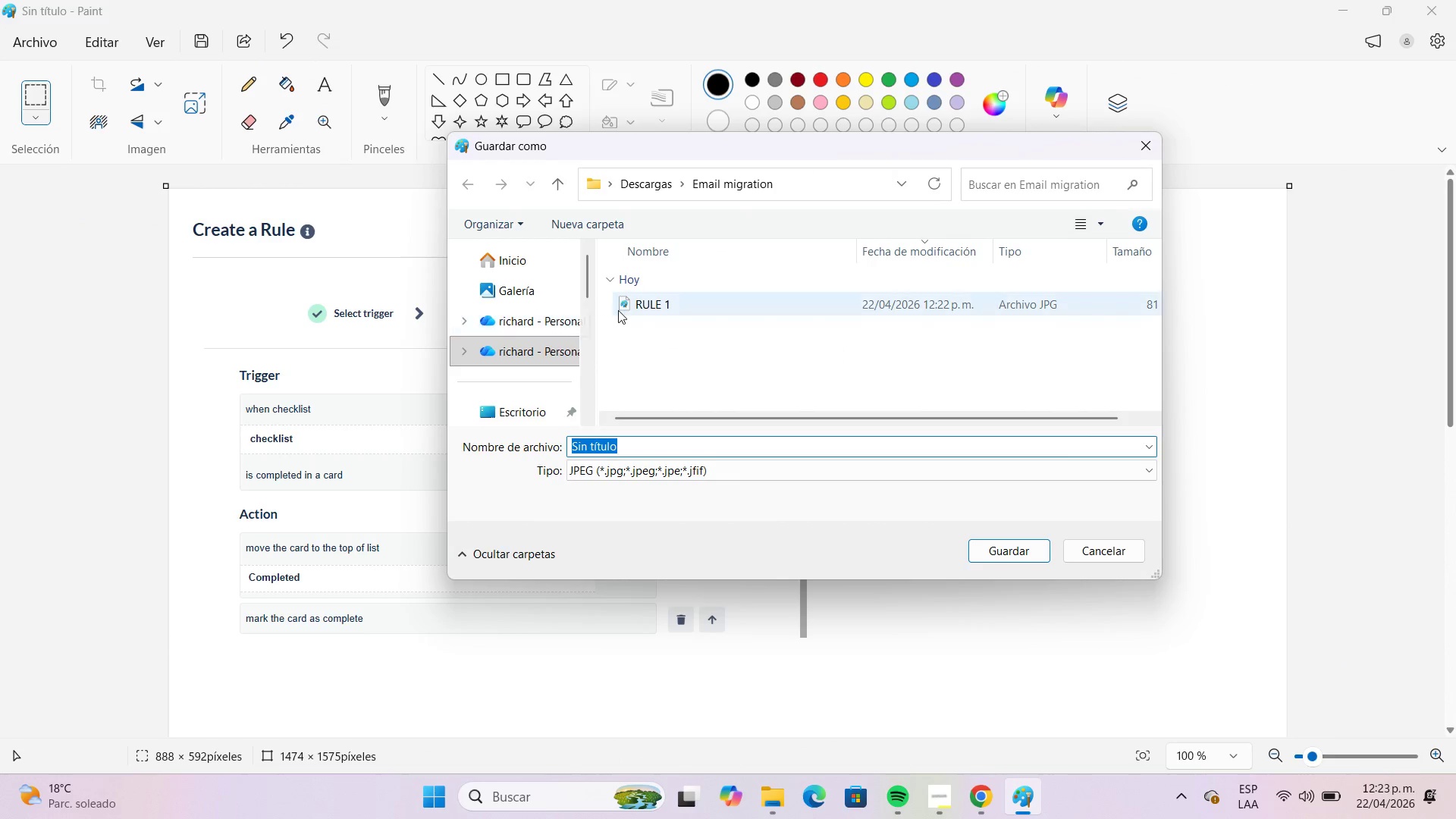 
left_click([618, 310])
 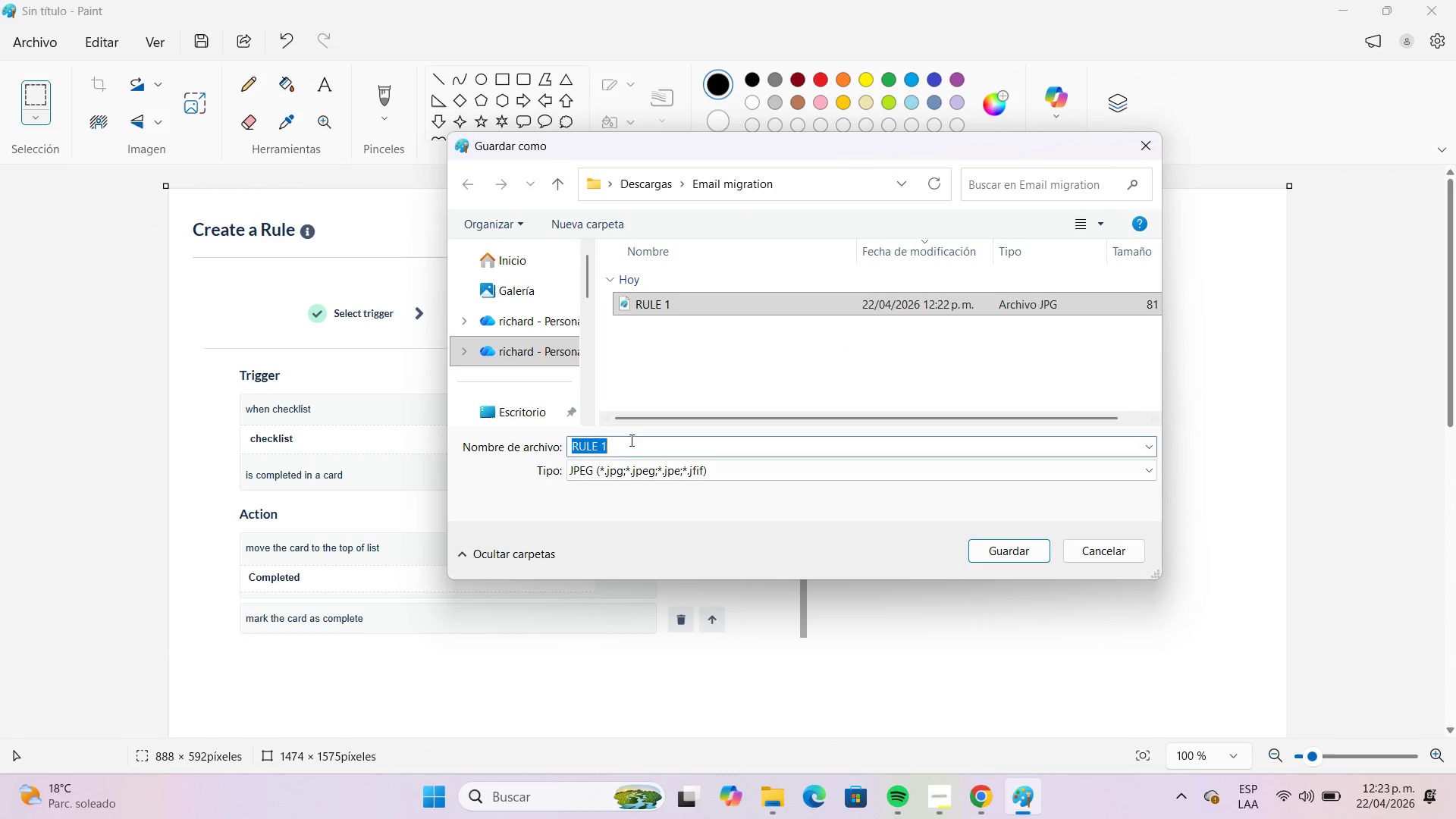 
left_click([630, 449])
 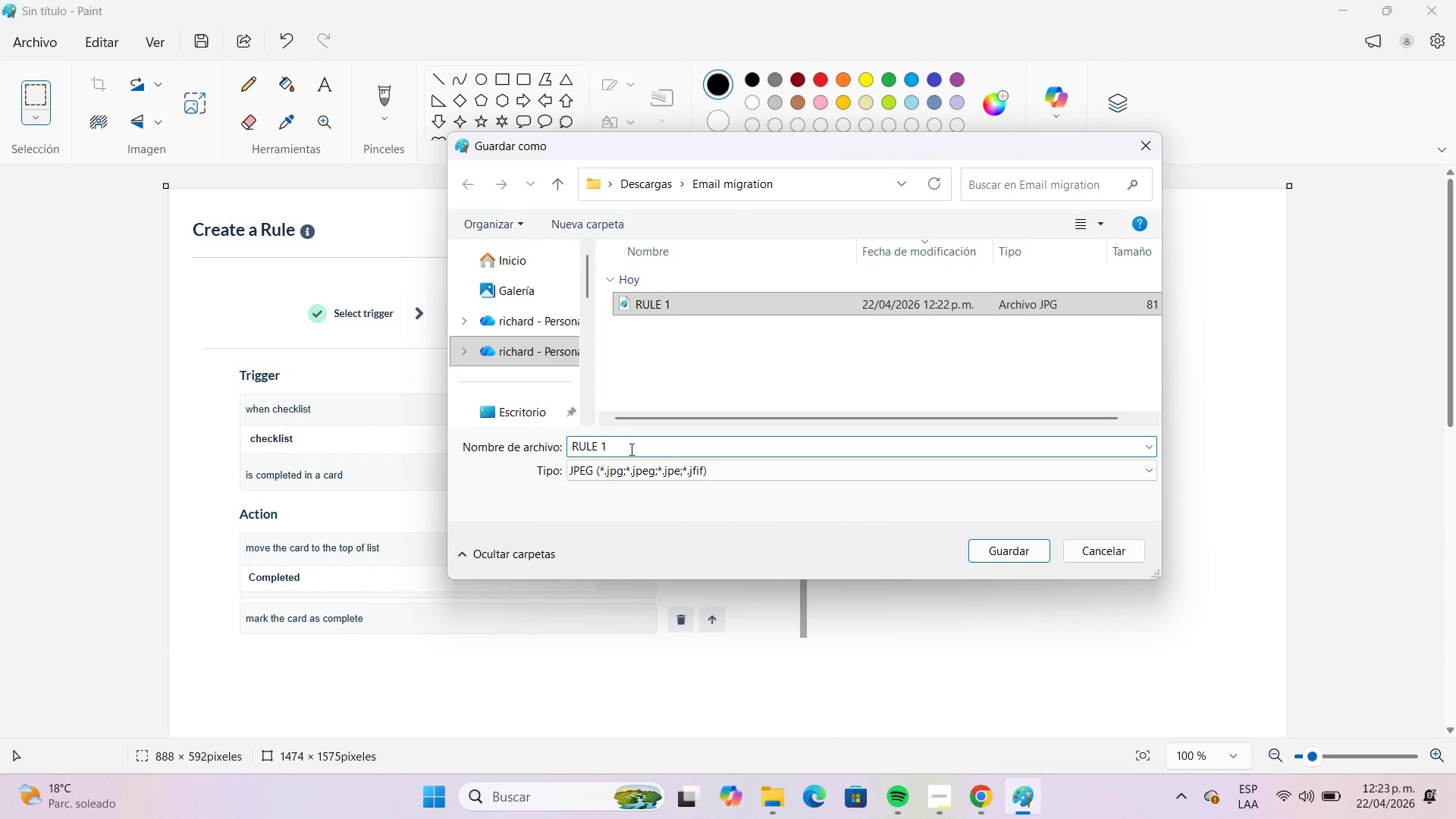 
key(Backspace)
 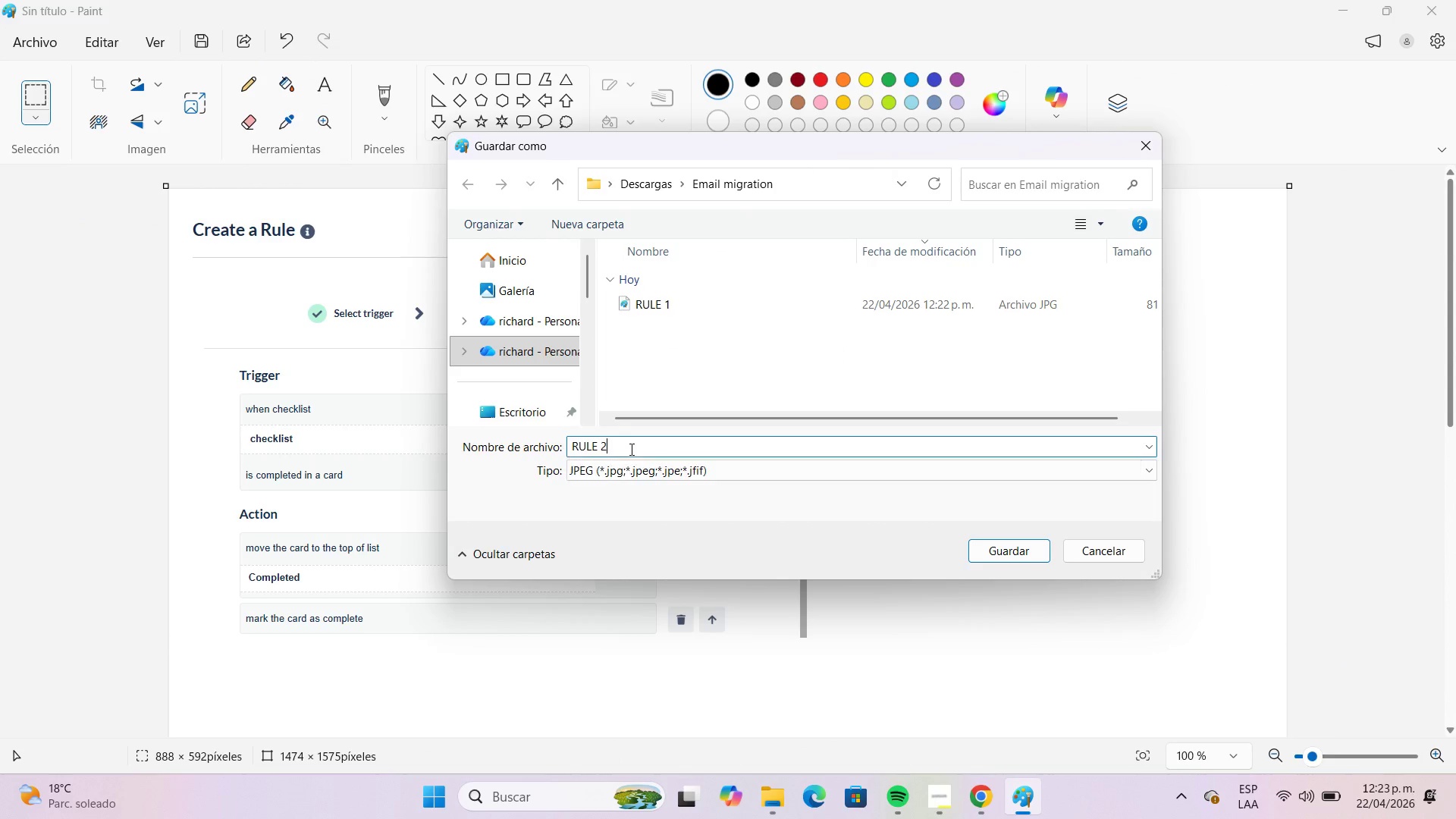 
key(Numpad2)
 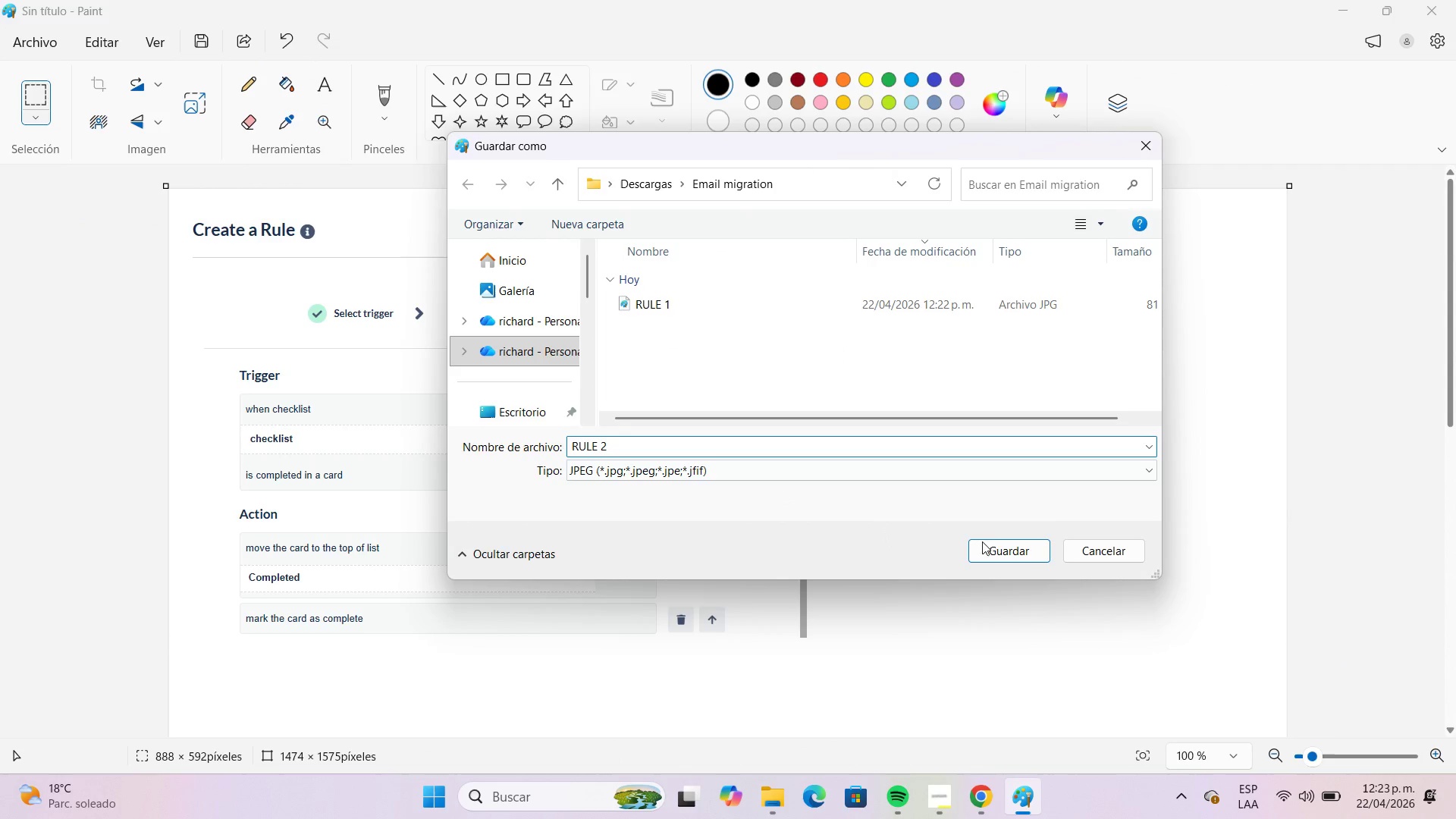 
left_click([981, 545])
 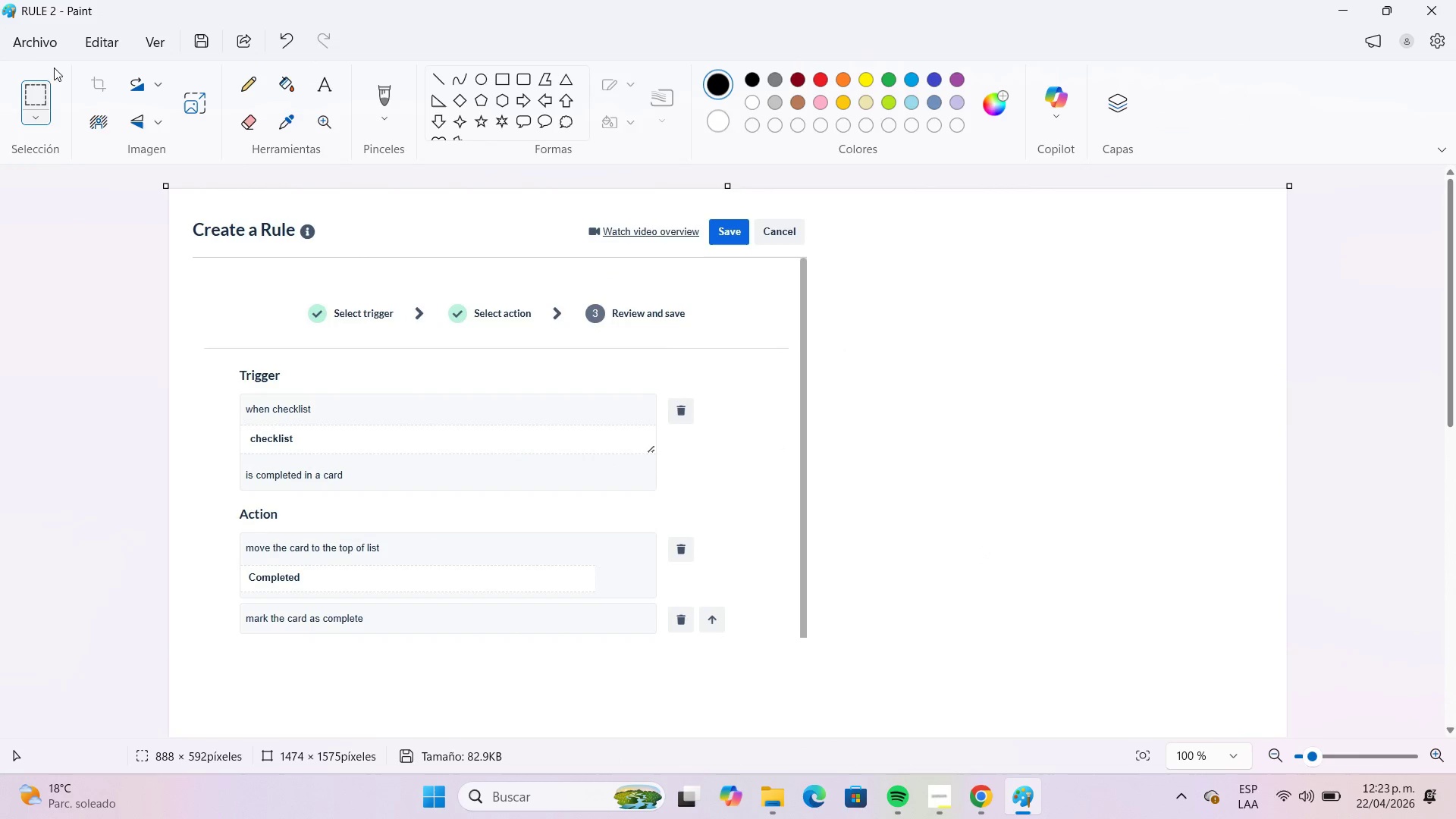 
left_click([45, 51])
 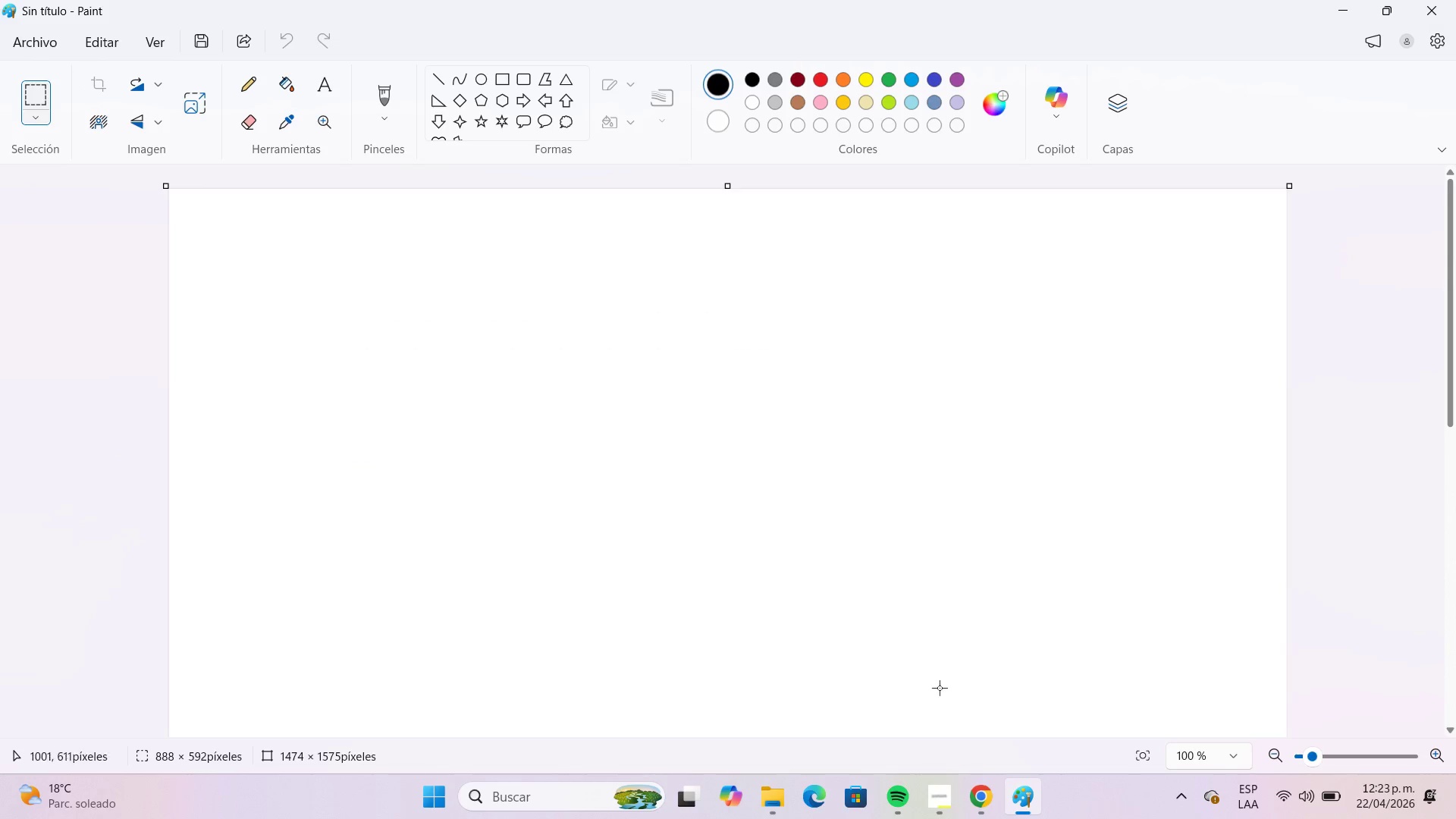 
left_click([987, 795])
 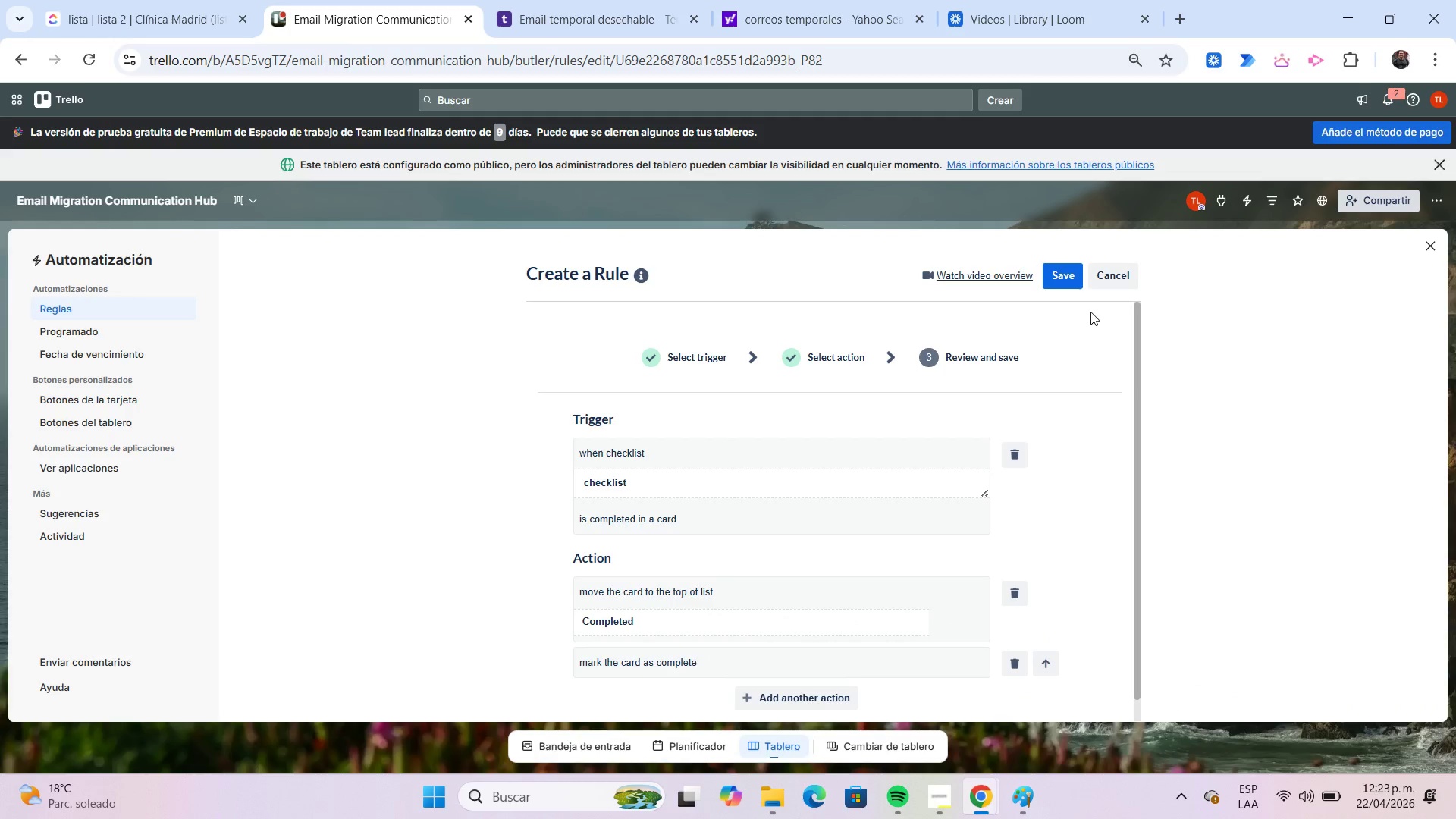 
left_click([1063, 275])
 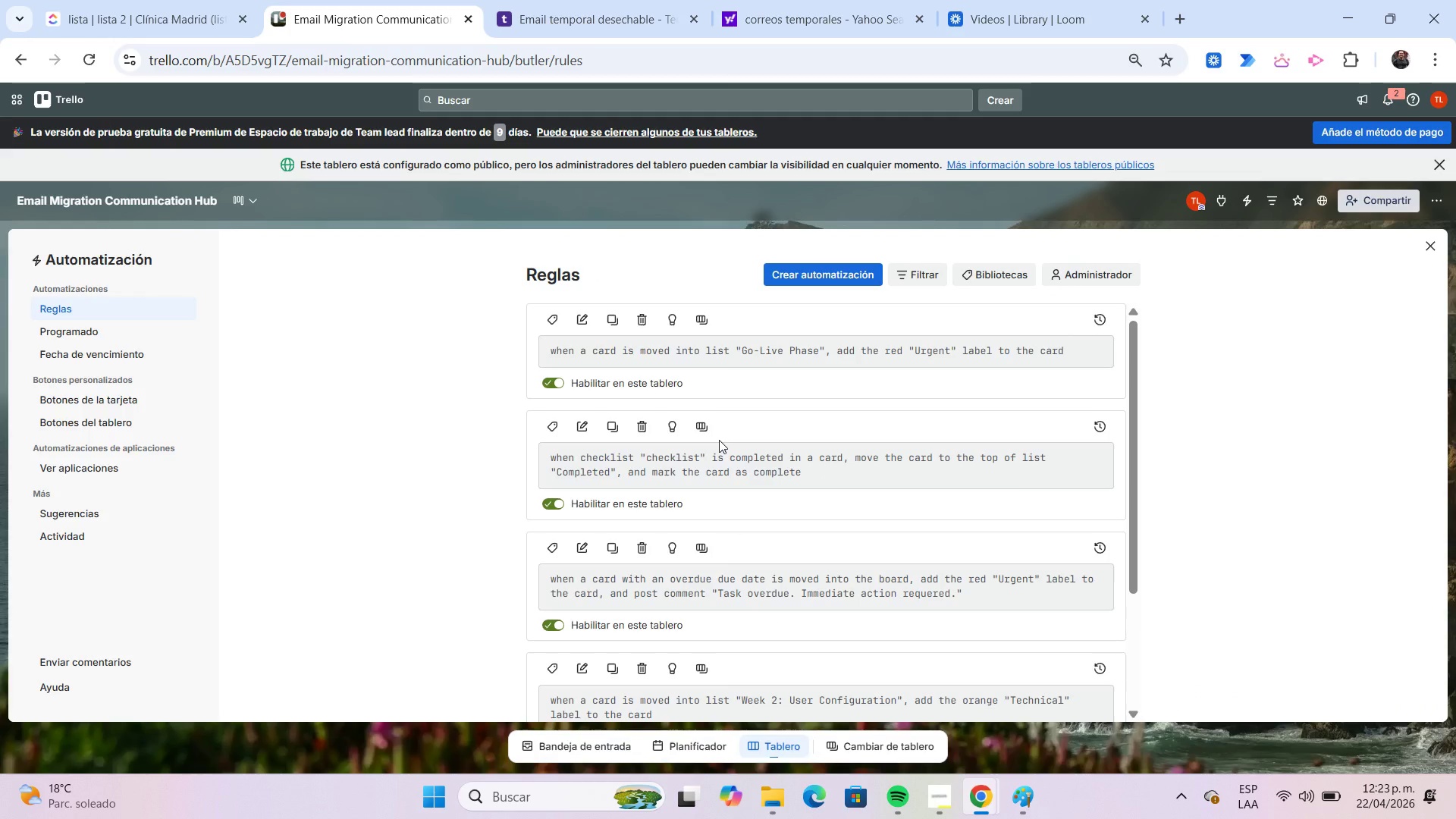 
left_click([587, 549])
 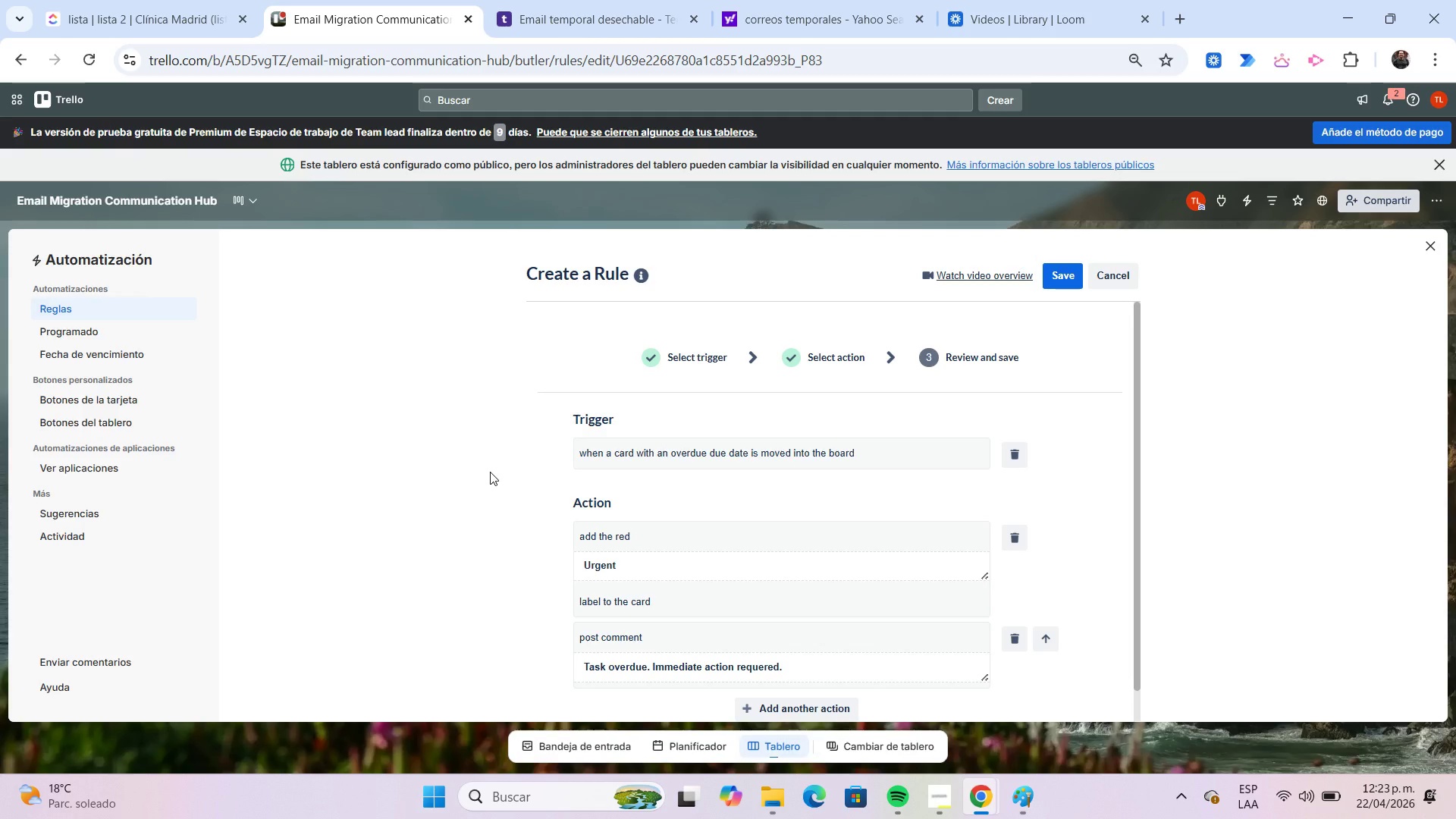 
key(Meta+Shift+S)
 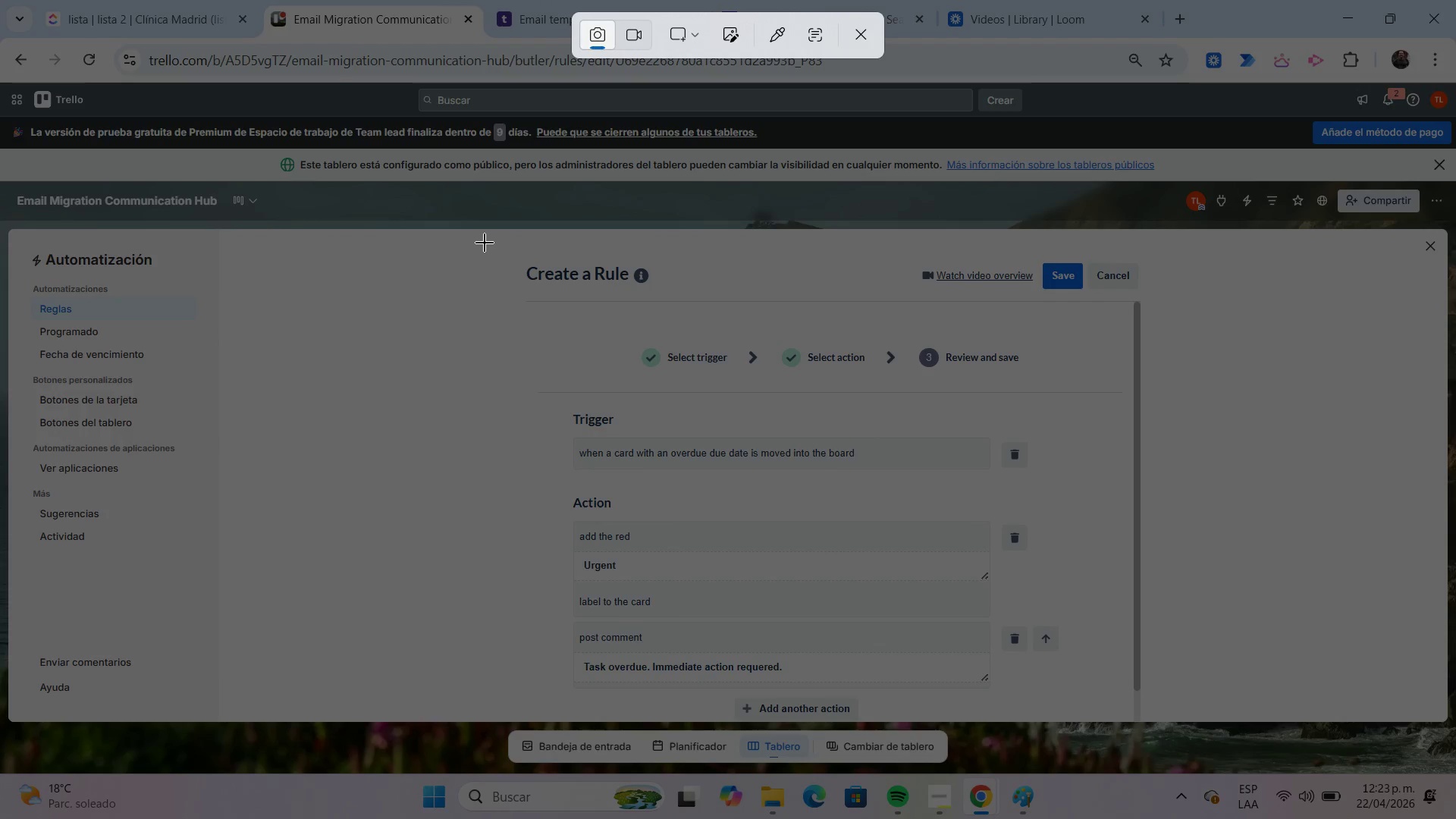 
left_click_drag(start_coordinate=[491, 238], to_coordinate=[1181, 695])
 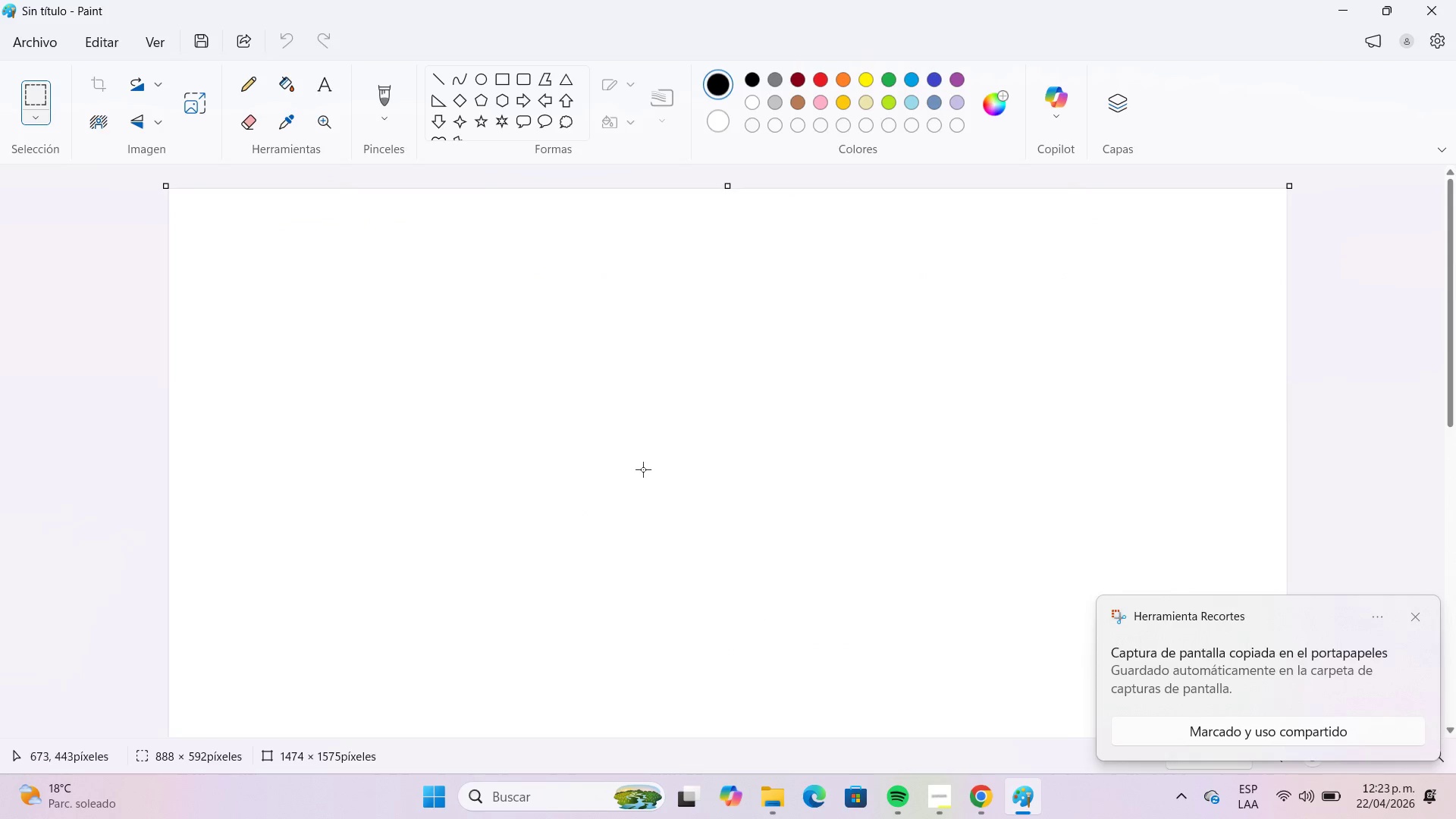 
key(Control+V)
 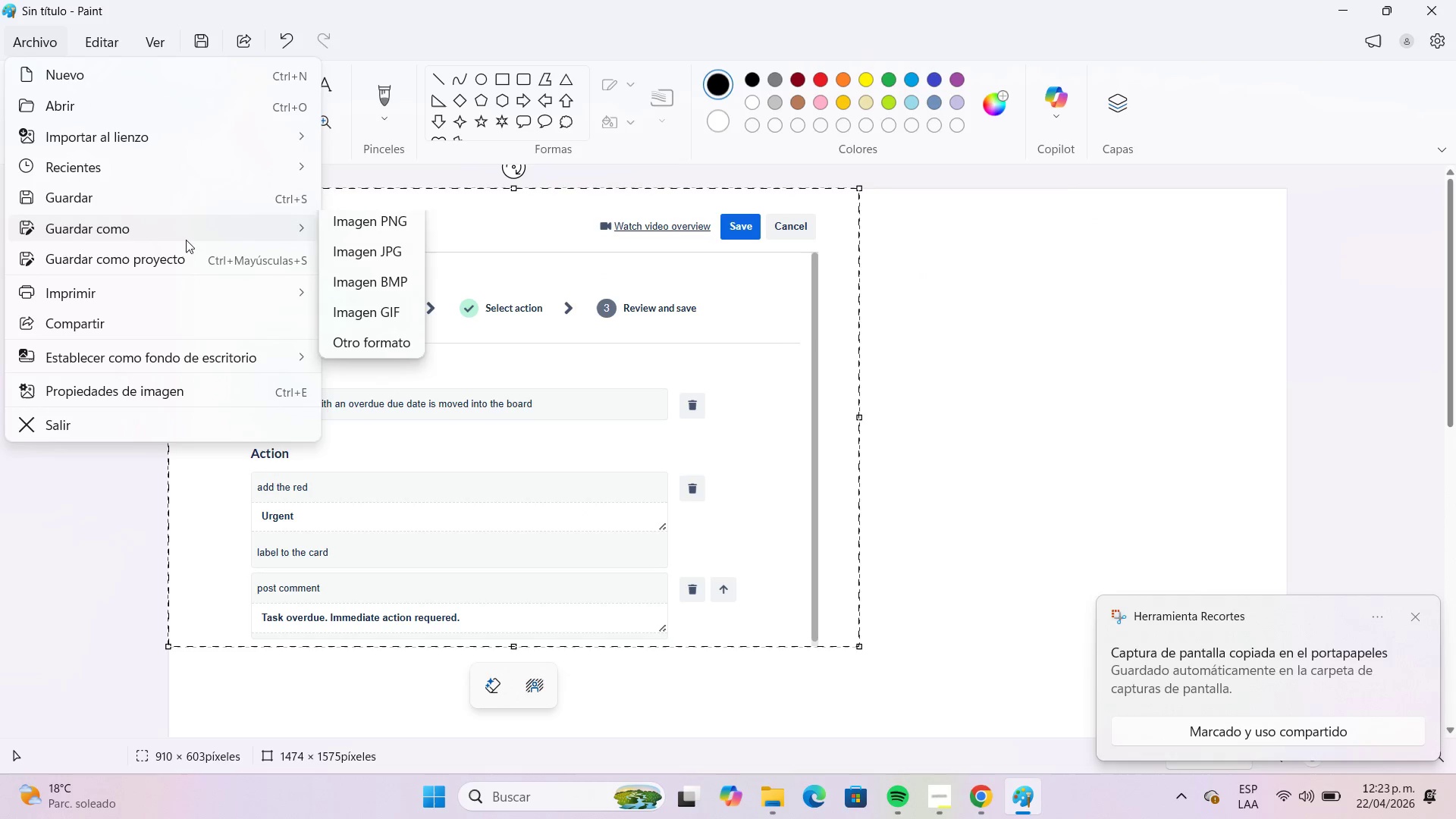 
left_click([400, 270])
 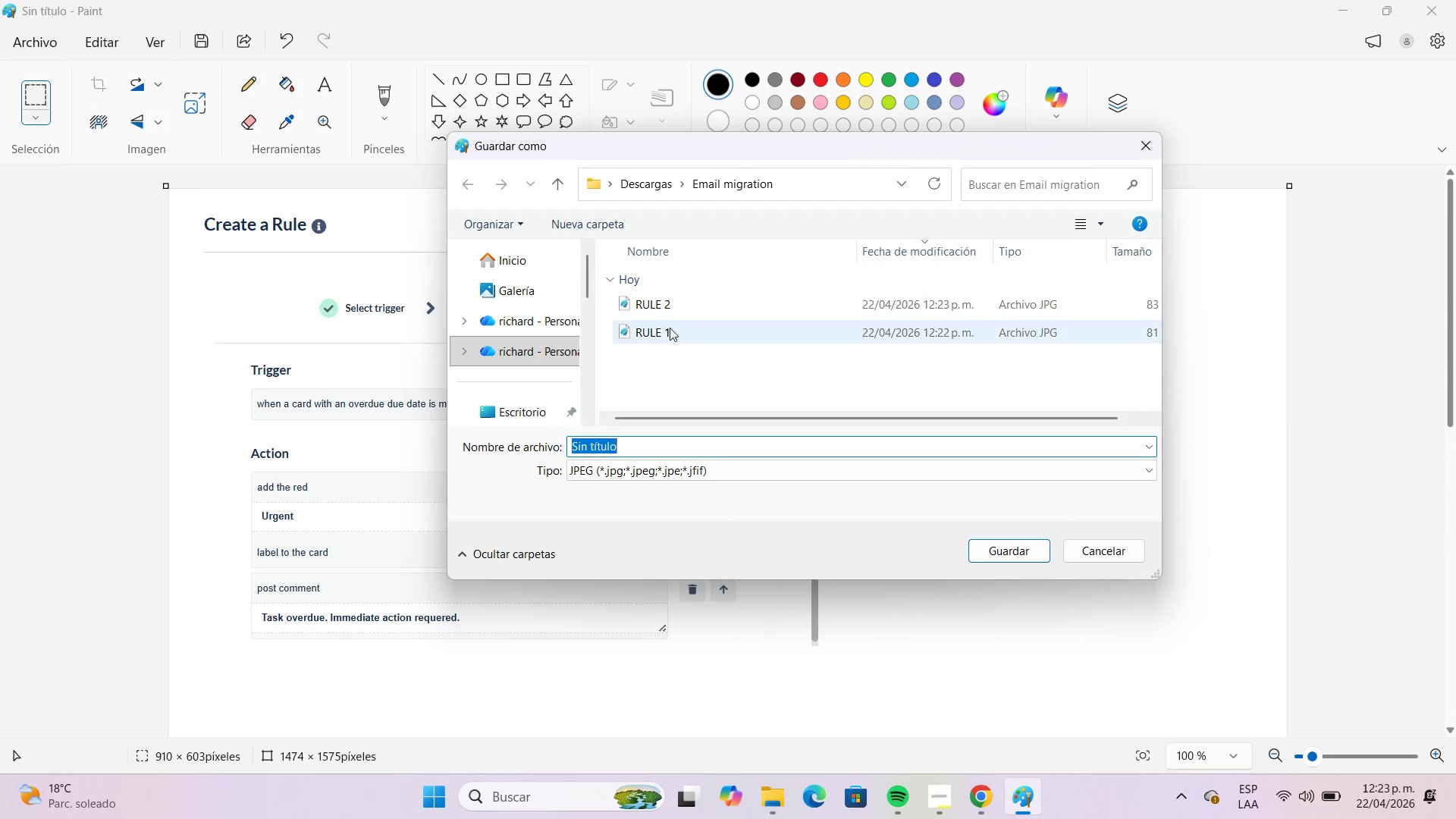 
left_click([668, 309])
 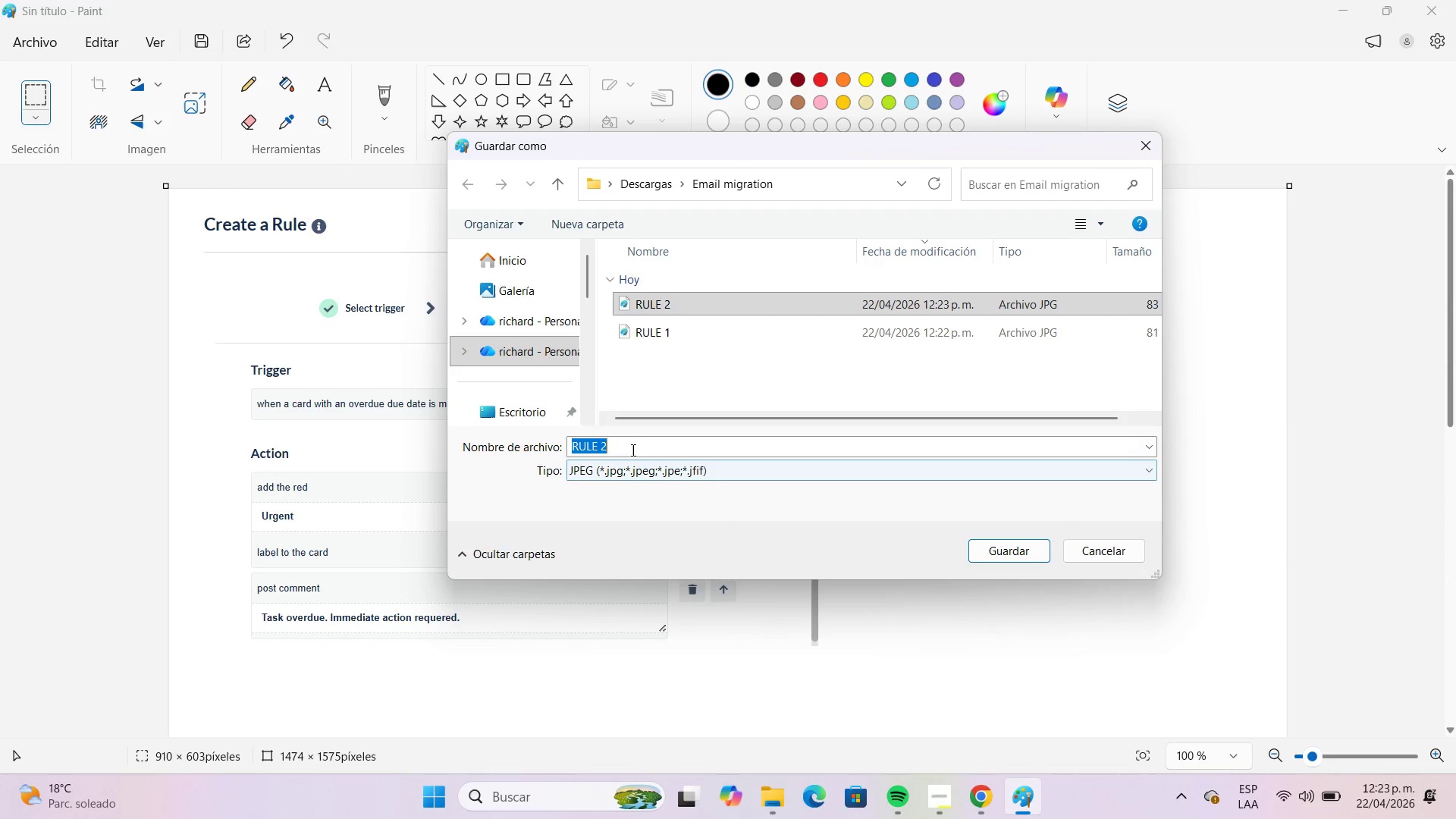 
double_click([632, 450])
 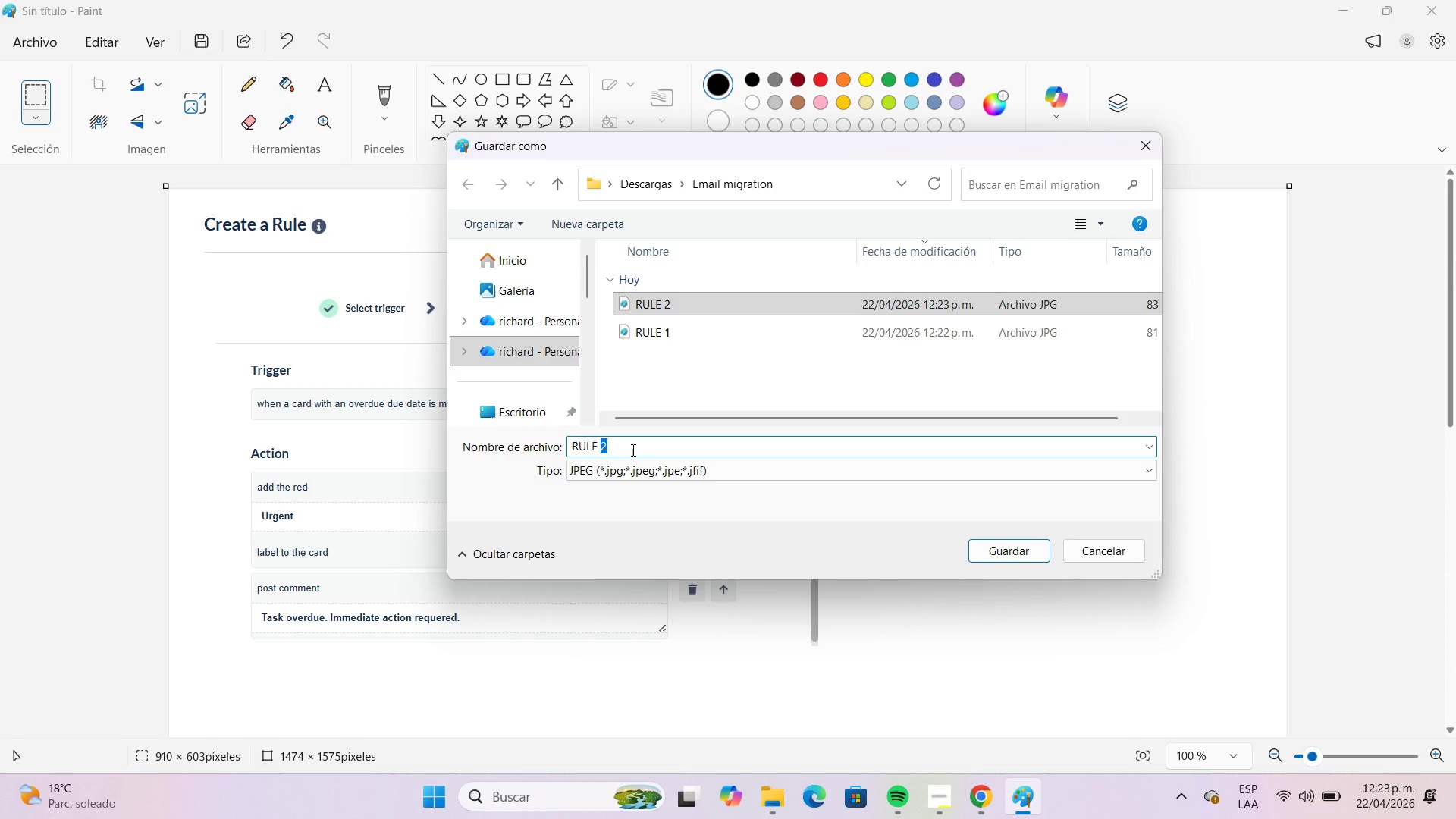 
key(Numpad3)
 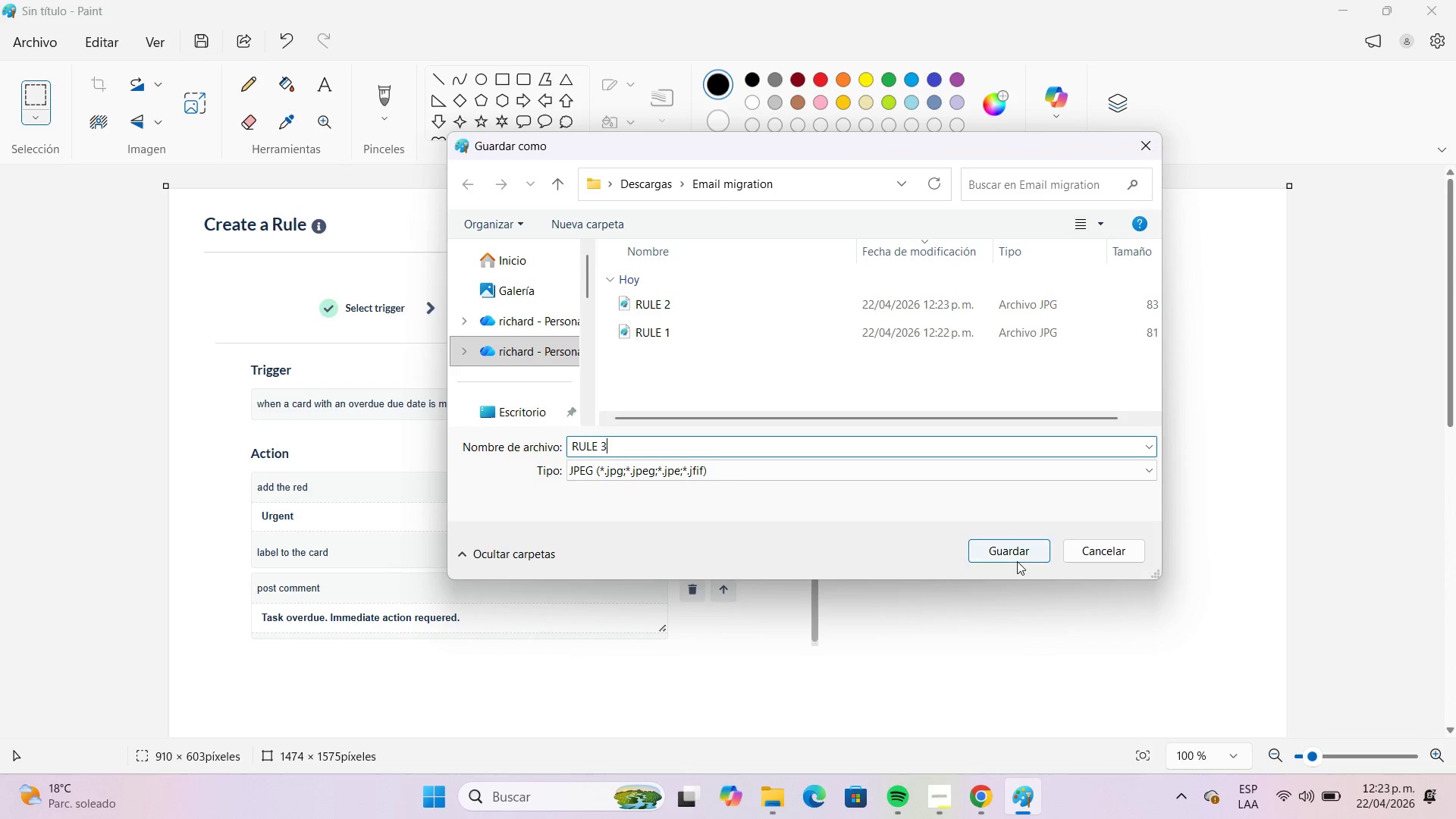 
left_click([1015, 553])
 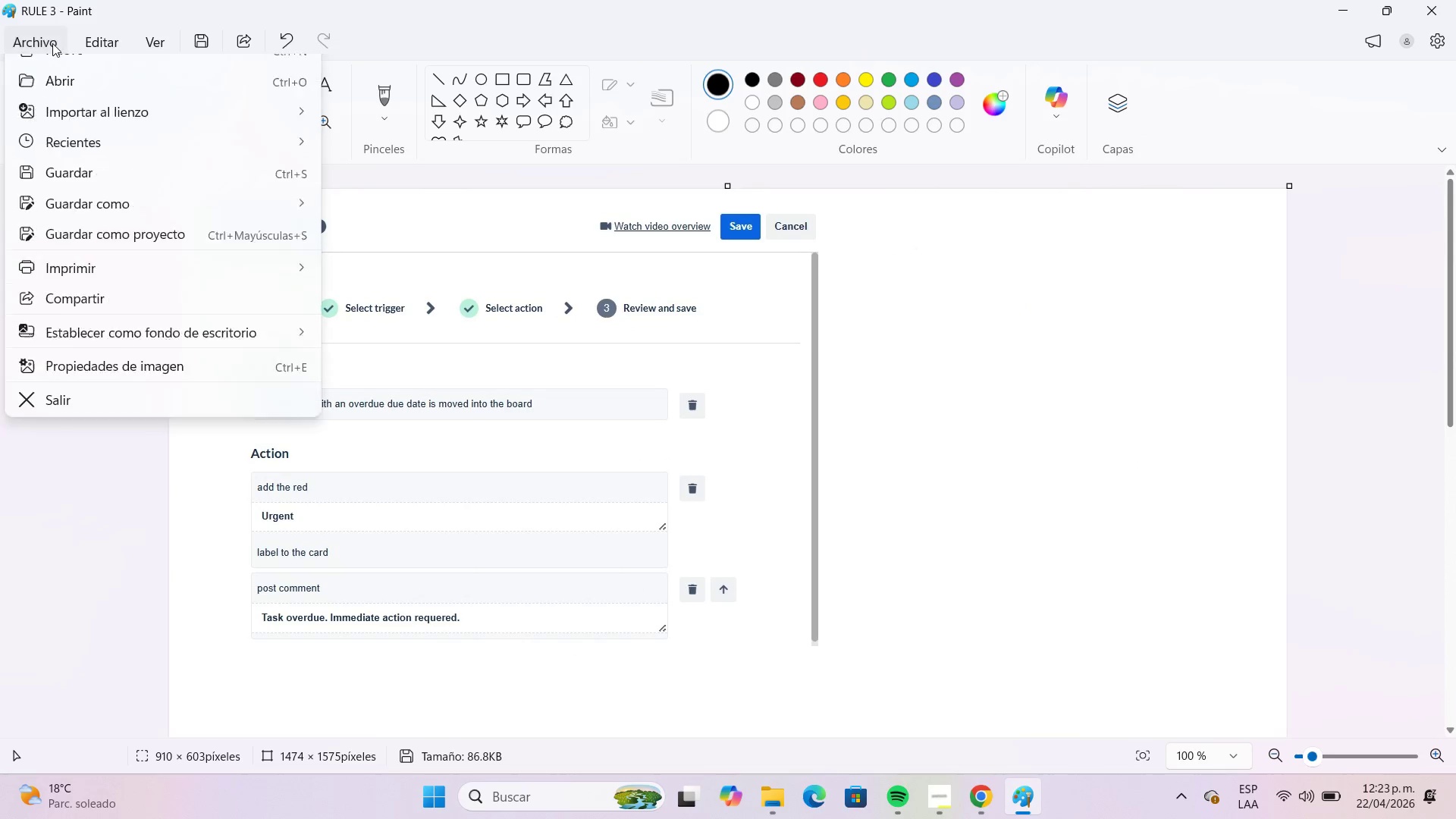 
left_click([66, 71])
 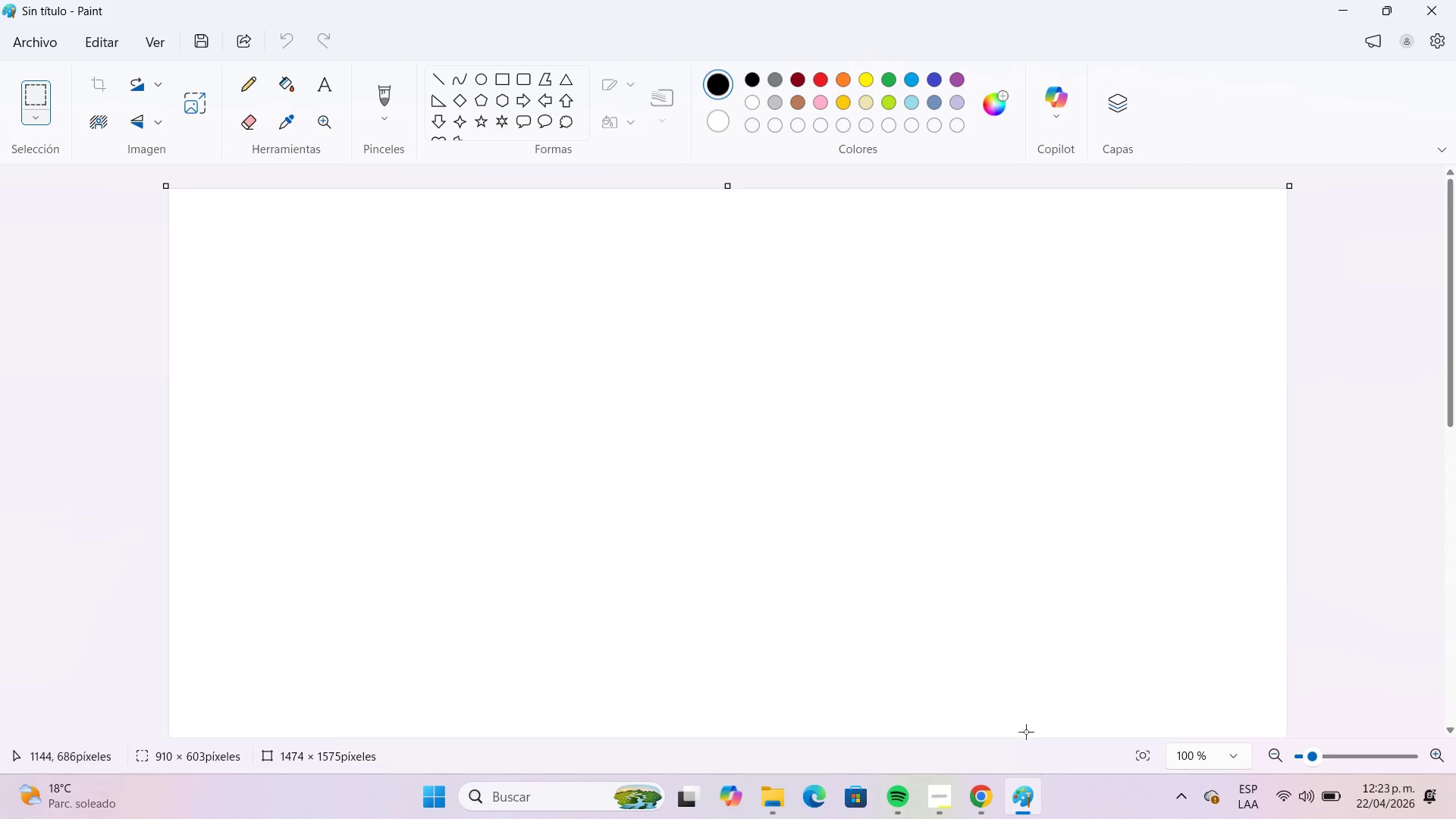 
left_click([998, 797])
 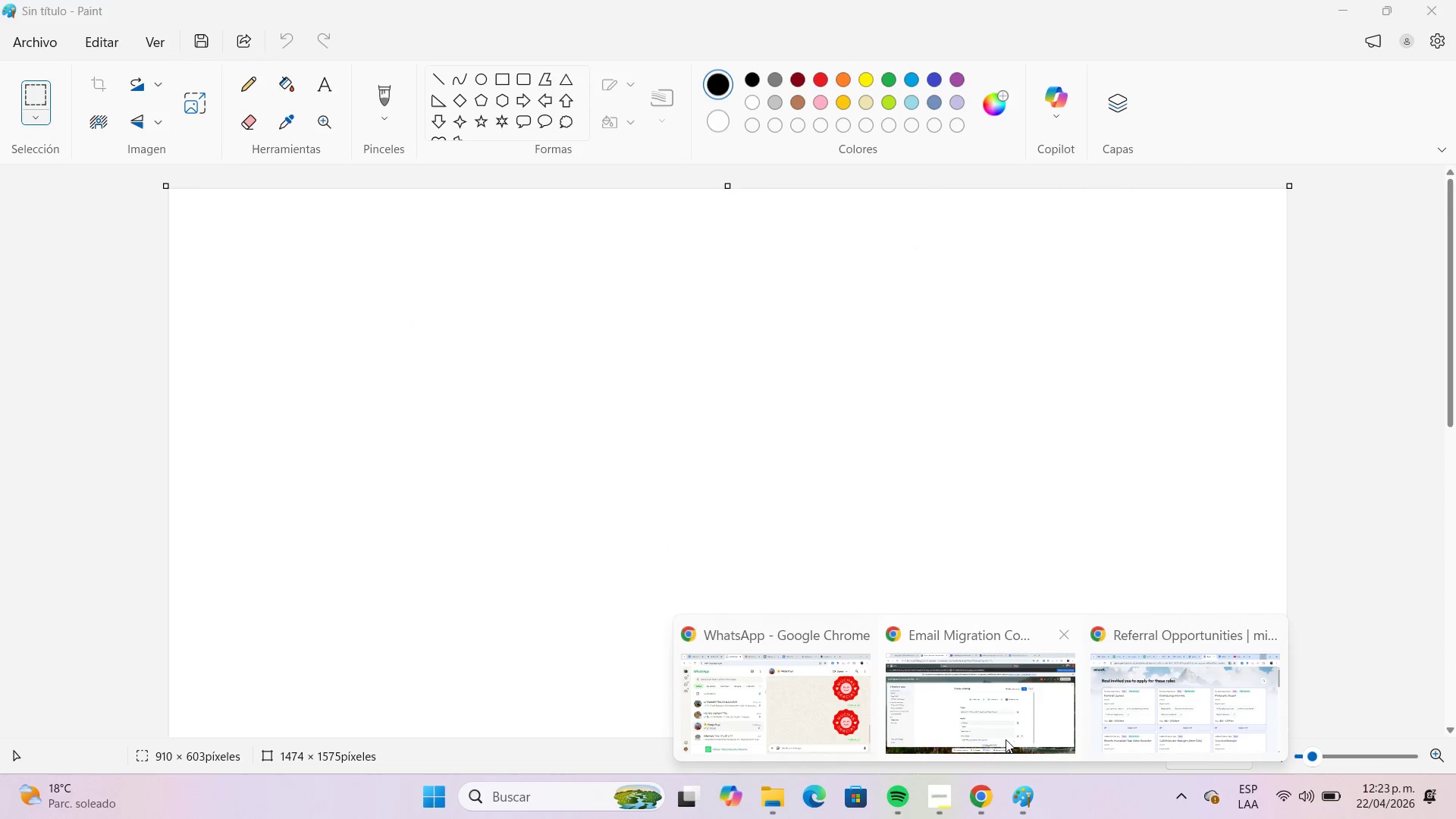 
left_click([1005, 736])
 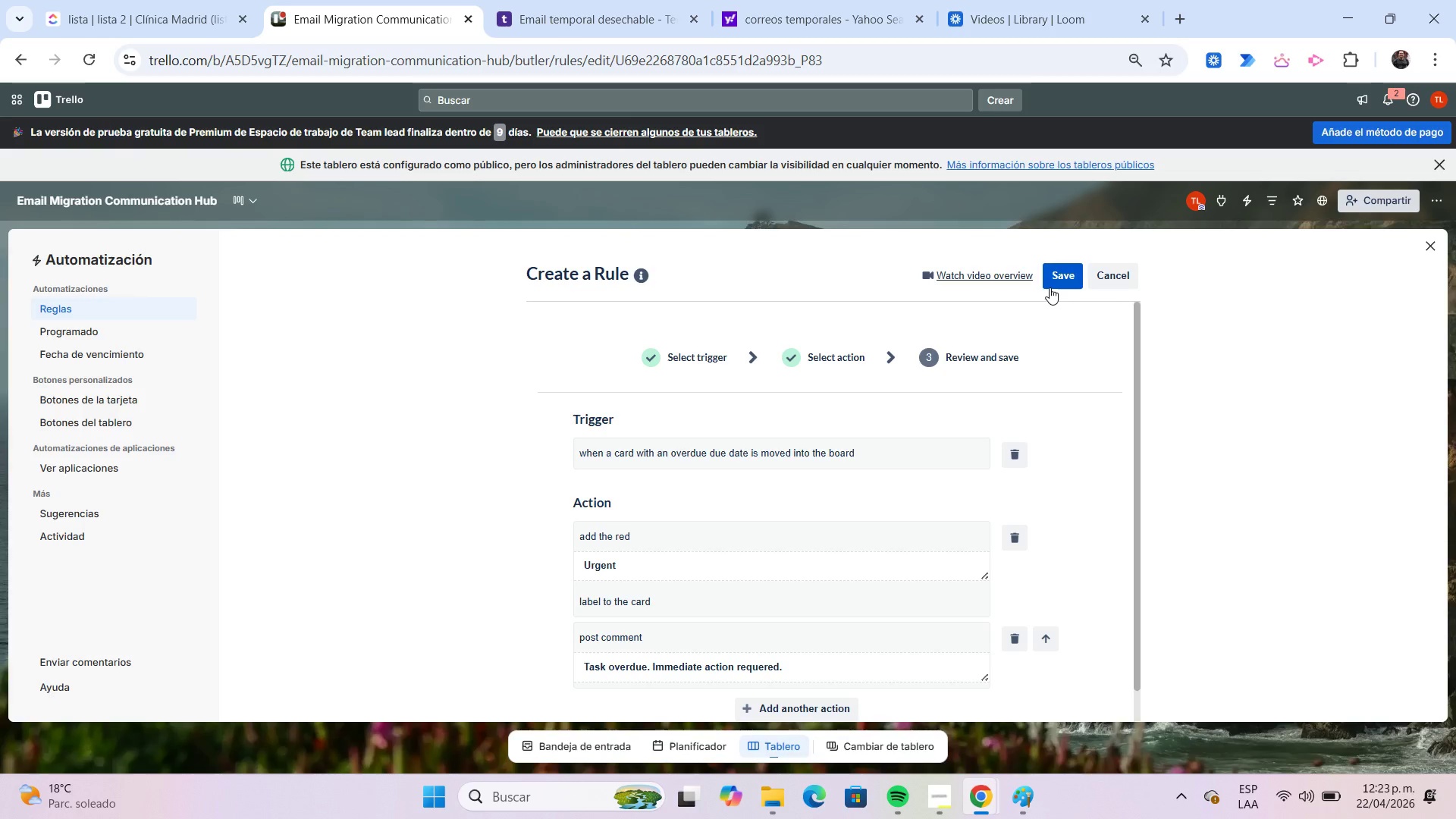 
left_click([1049, 284])
 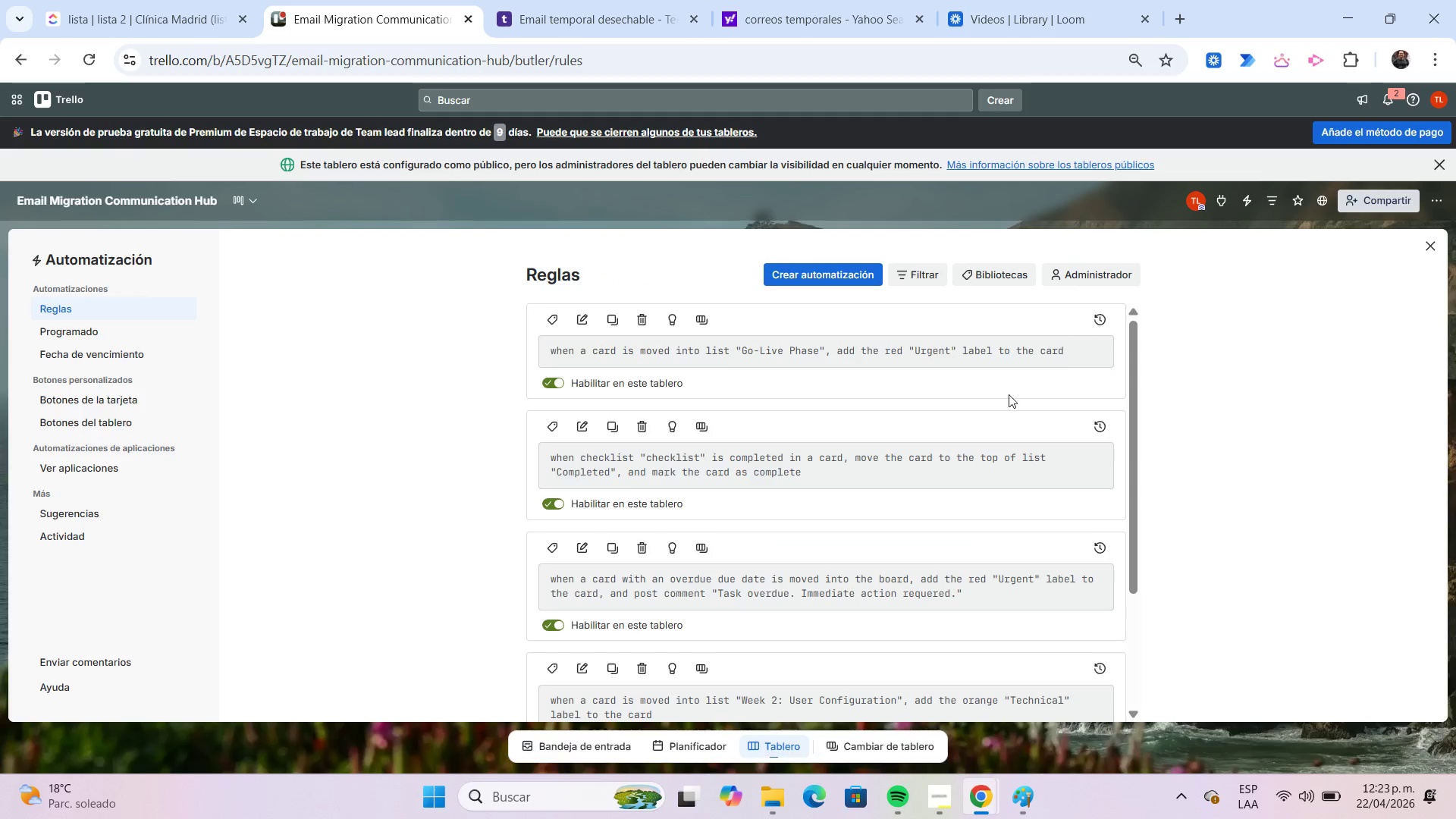 
scroll: coordinate [698, 539], scroll_direction: down, amount: 3.0
 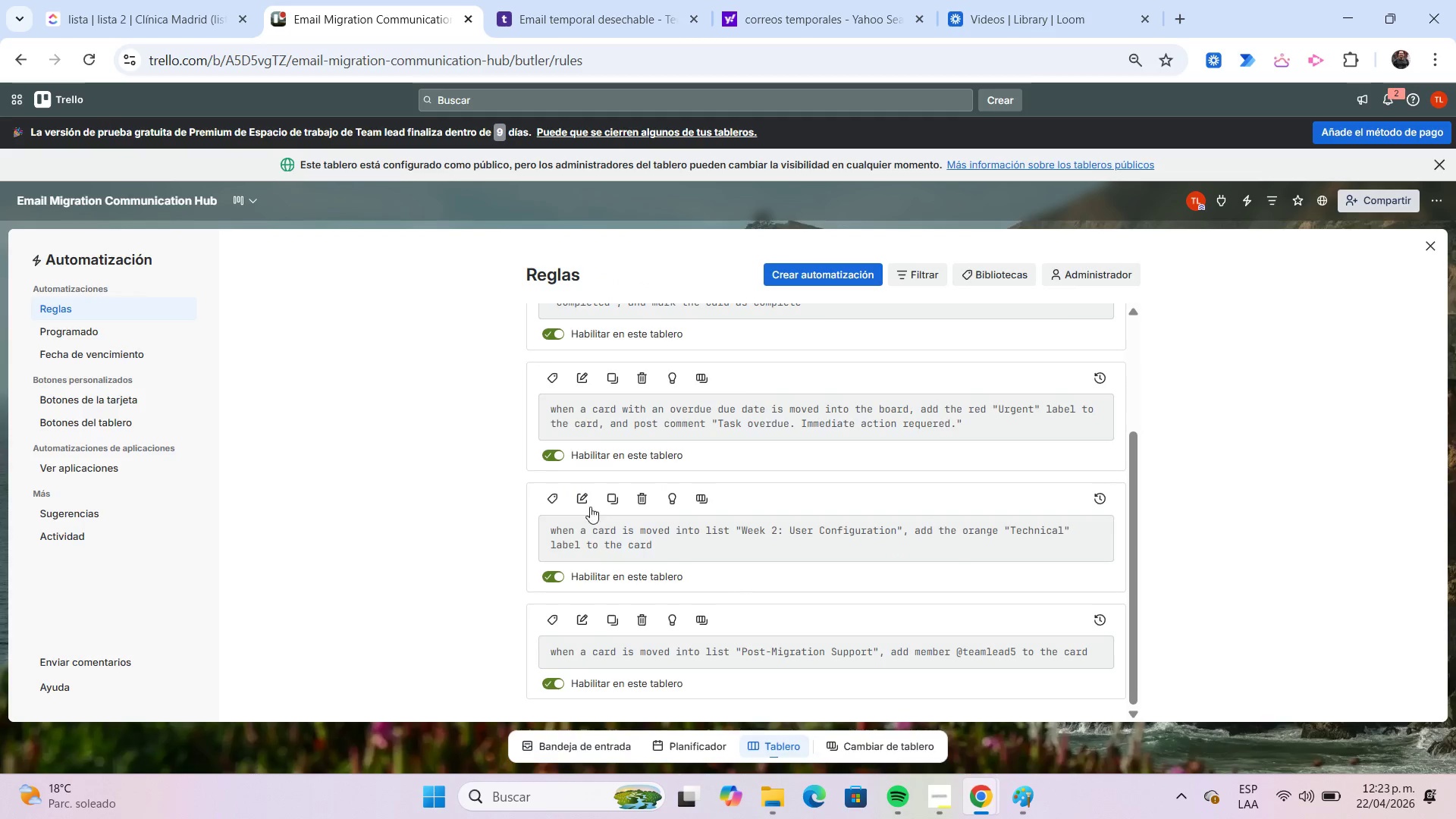 
left_click([583, 501])
 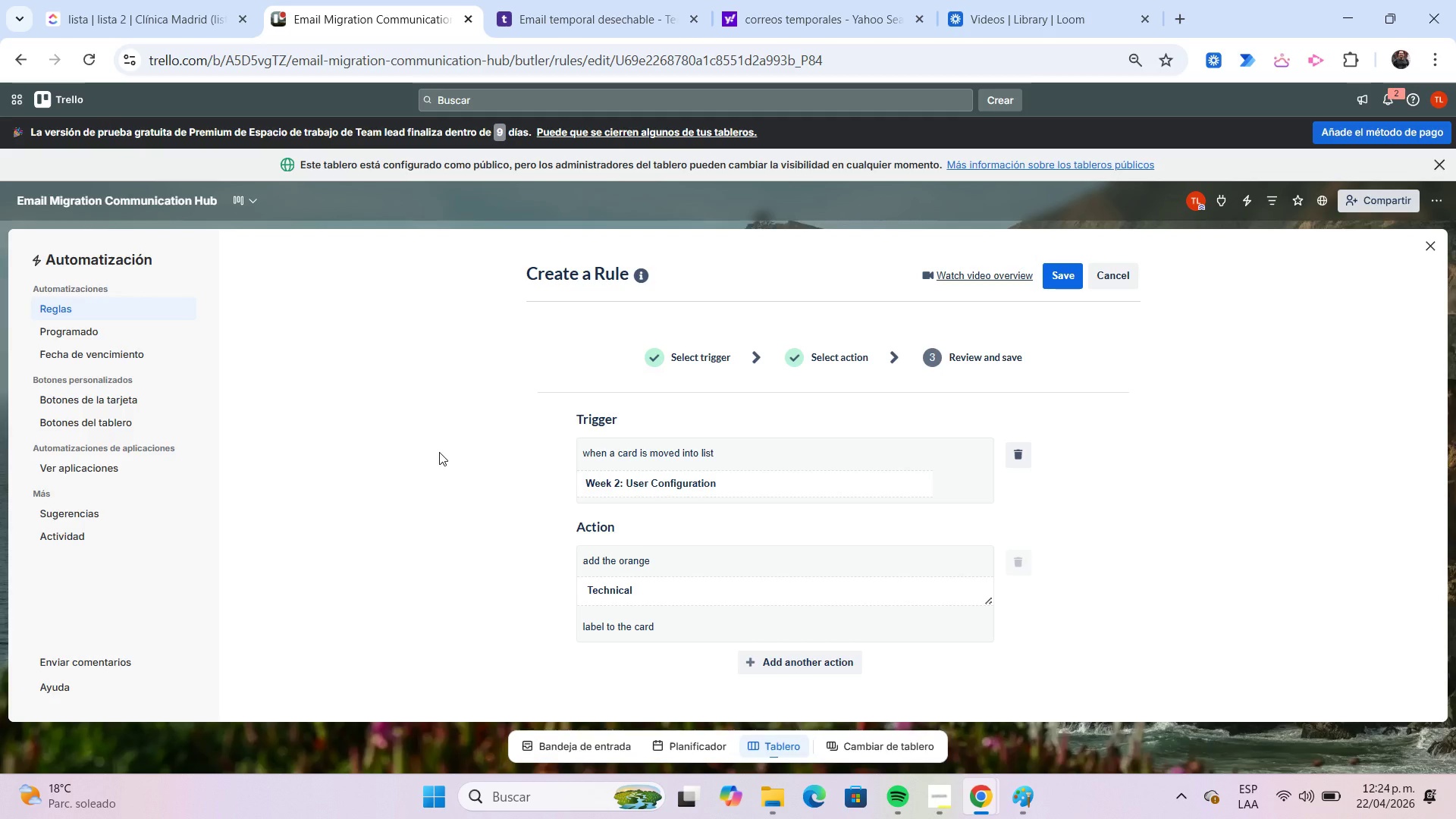 
key(Meta+Shift+S)
 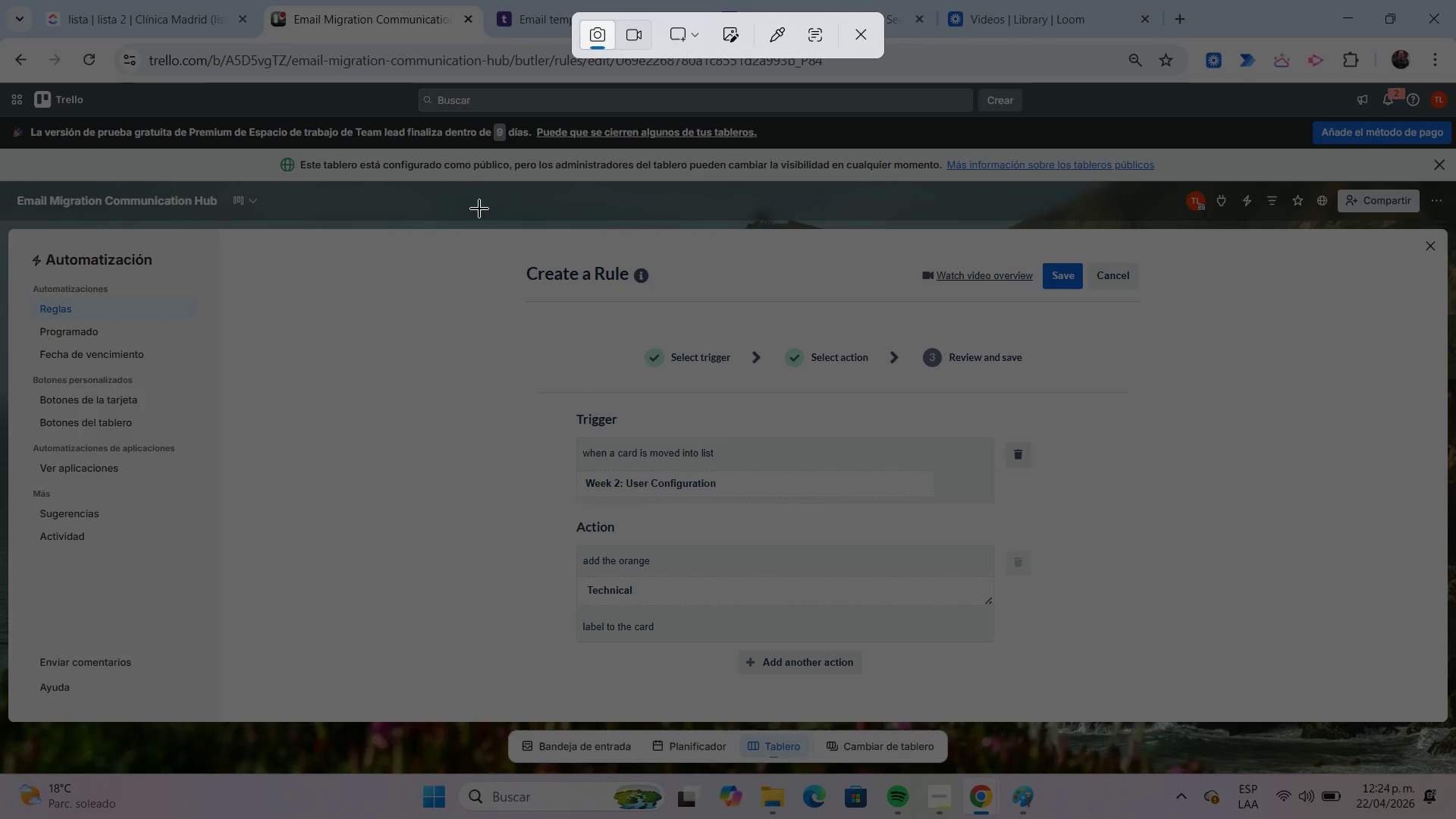 
left_click_drag(start_coordinate=[487, 237], to_coordinate=[1226, 685])
 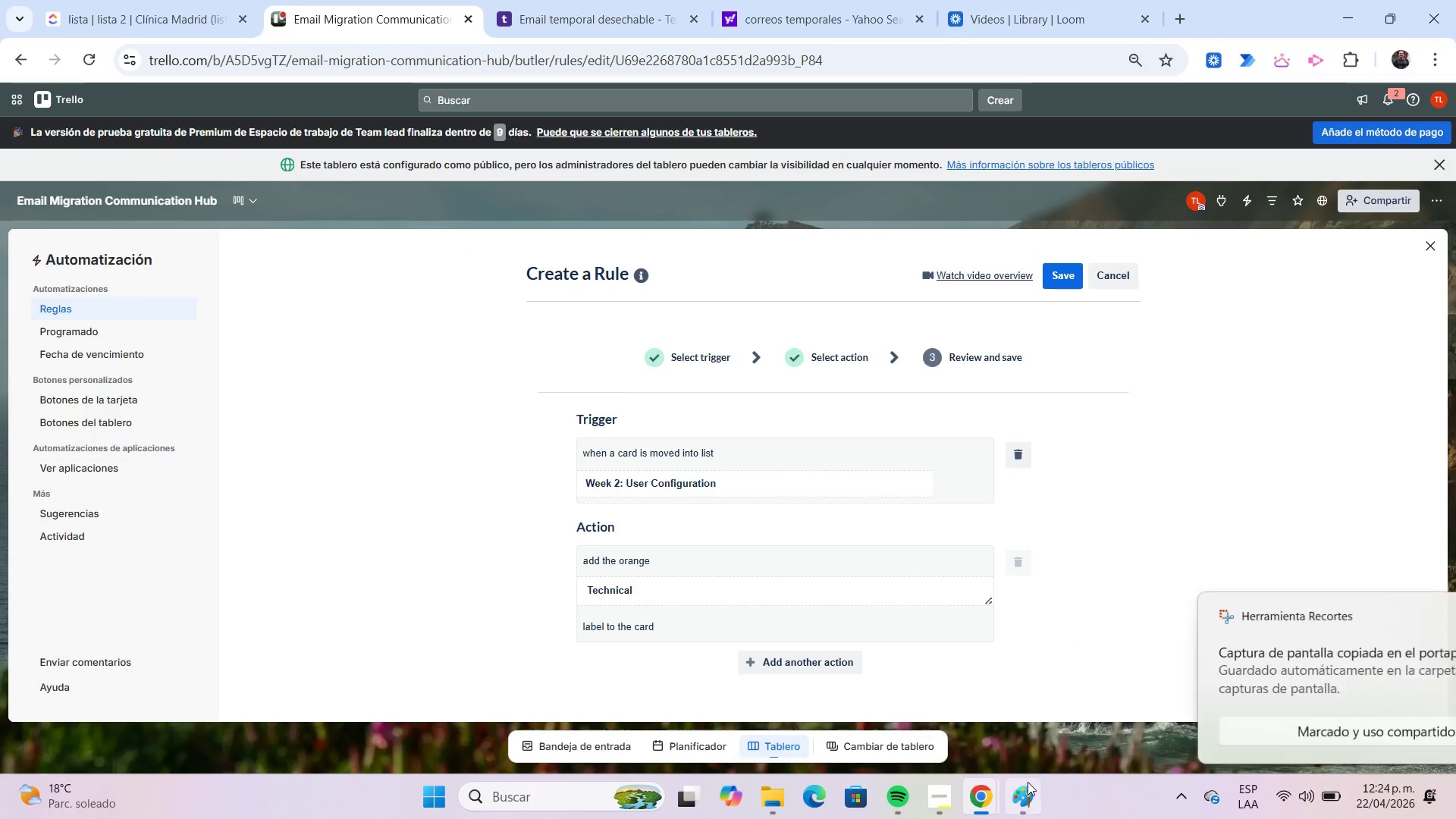 
left_click([1028, 790])
 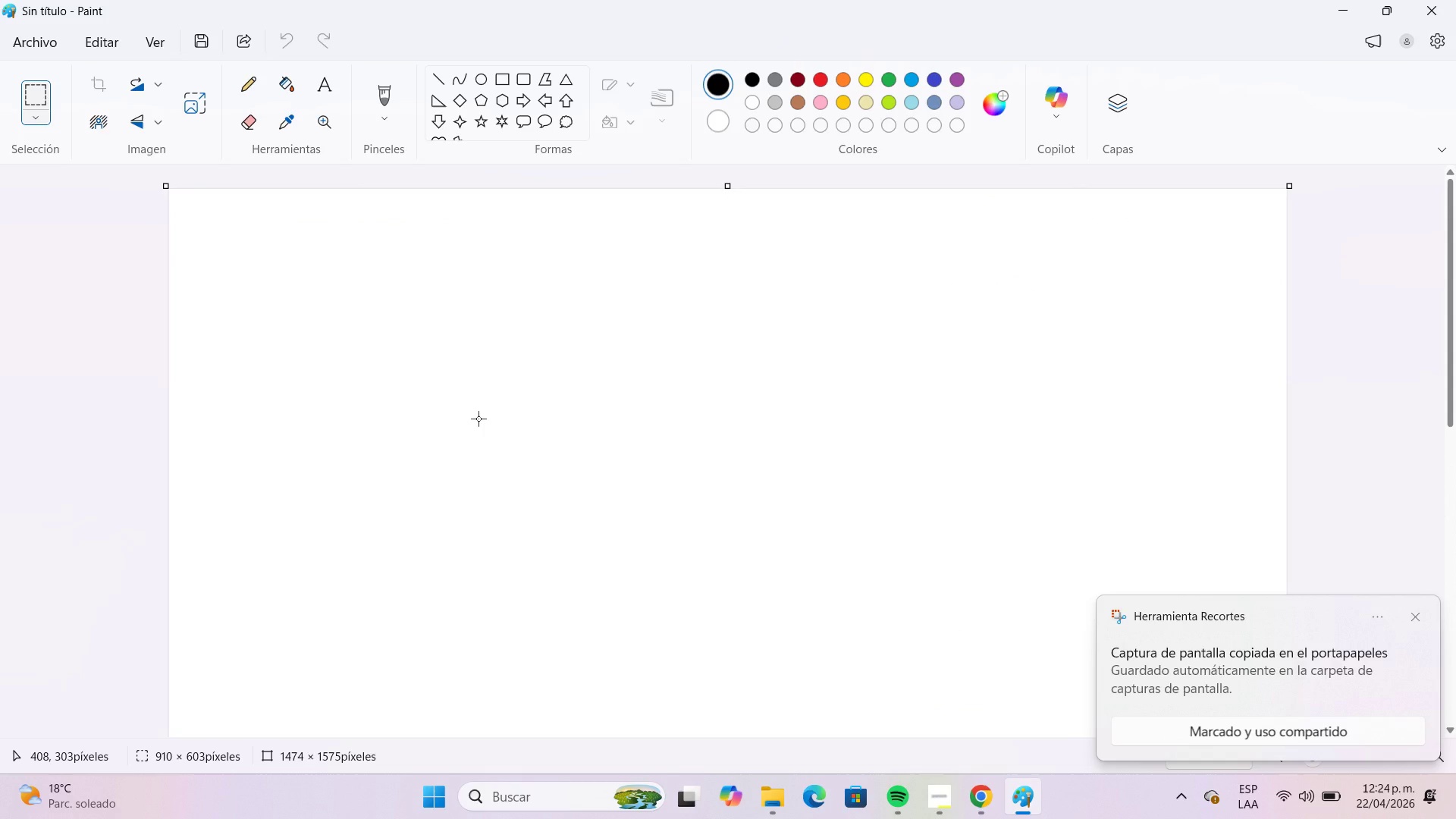 
key(Control+V)
 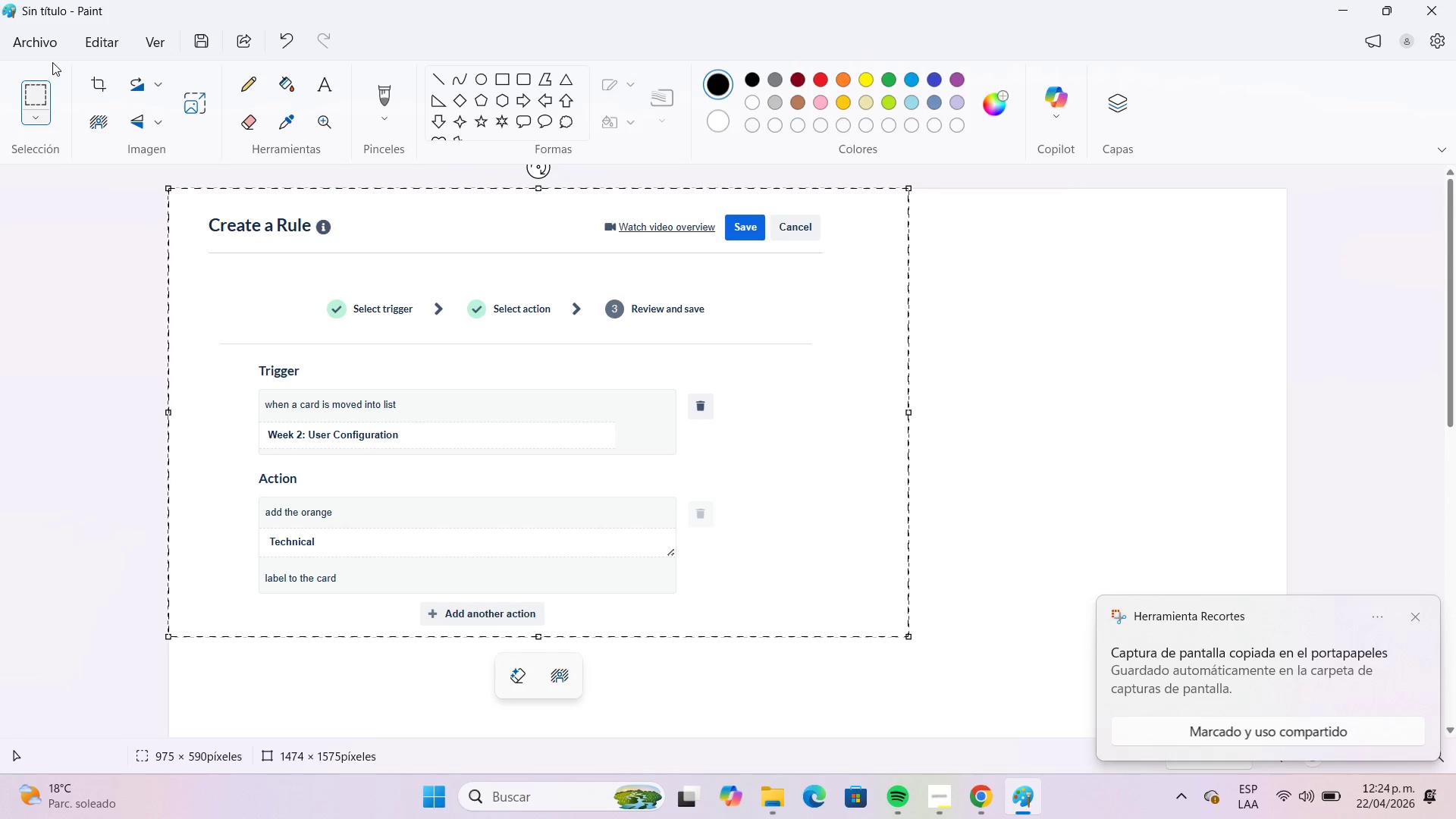 
left_click([51, 52])
 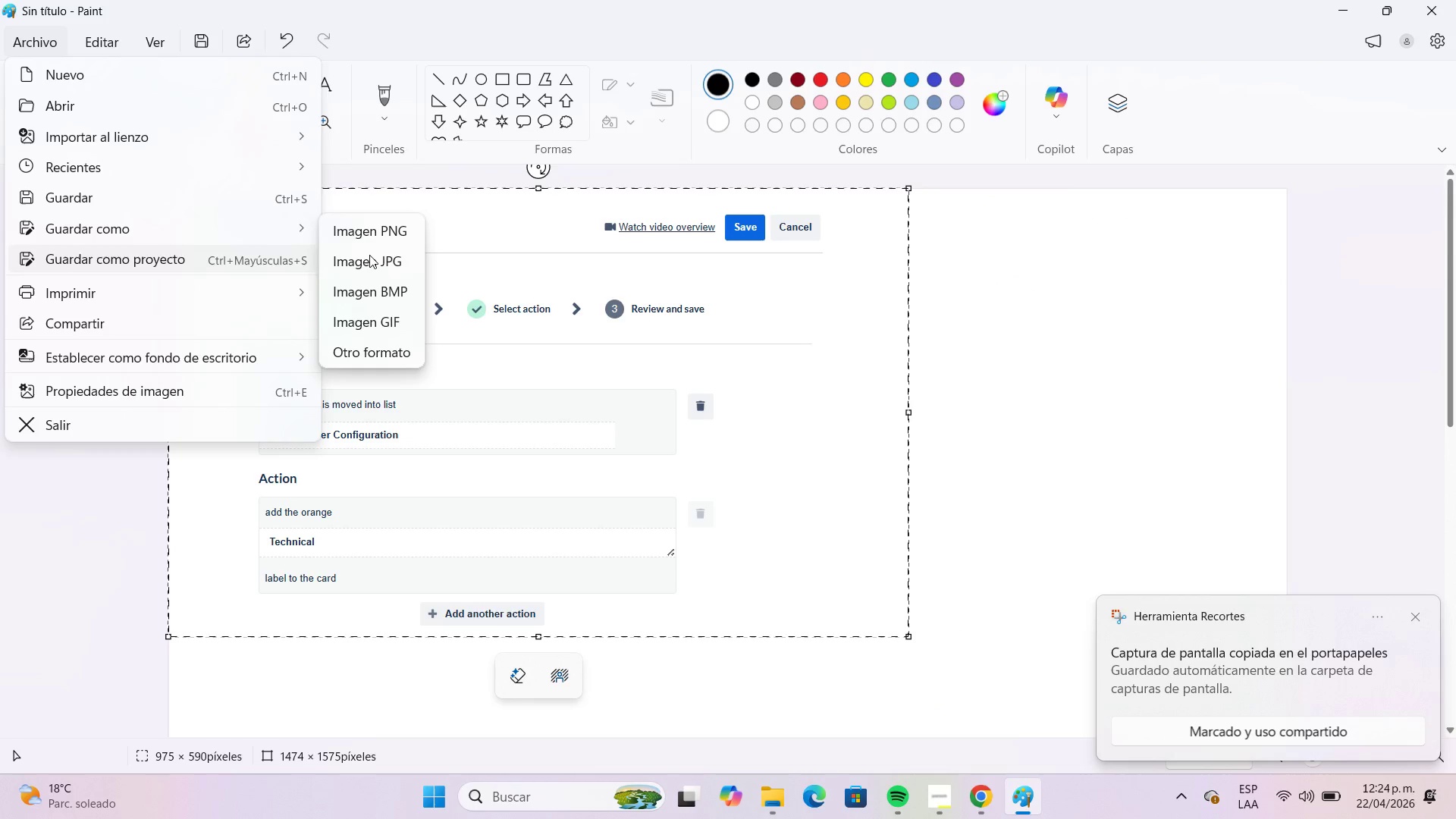 
left_click([403, 261])
 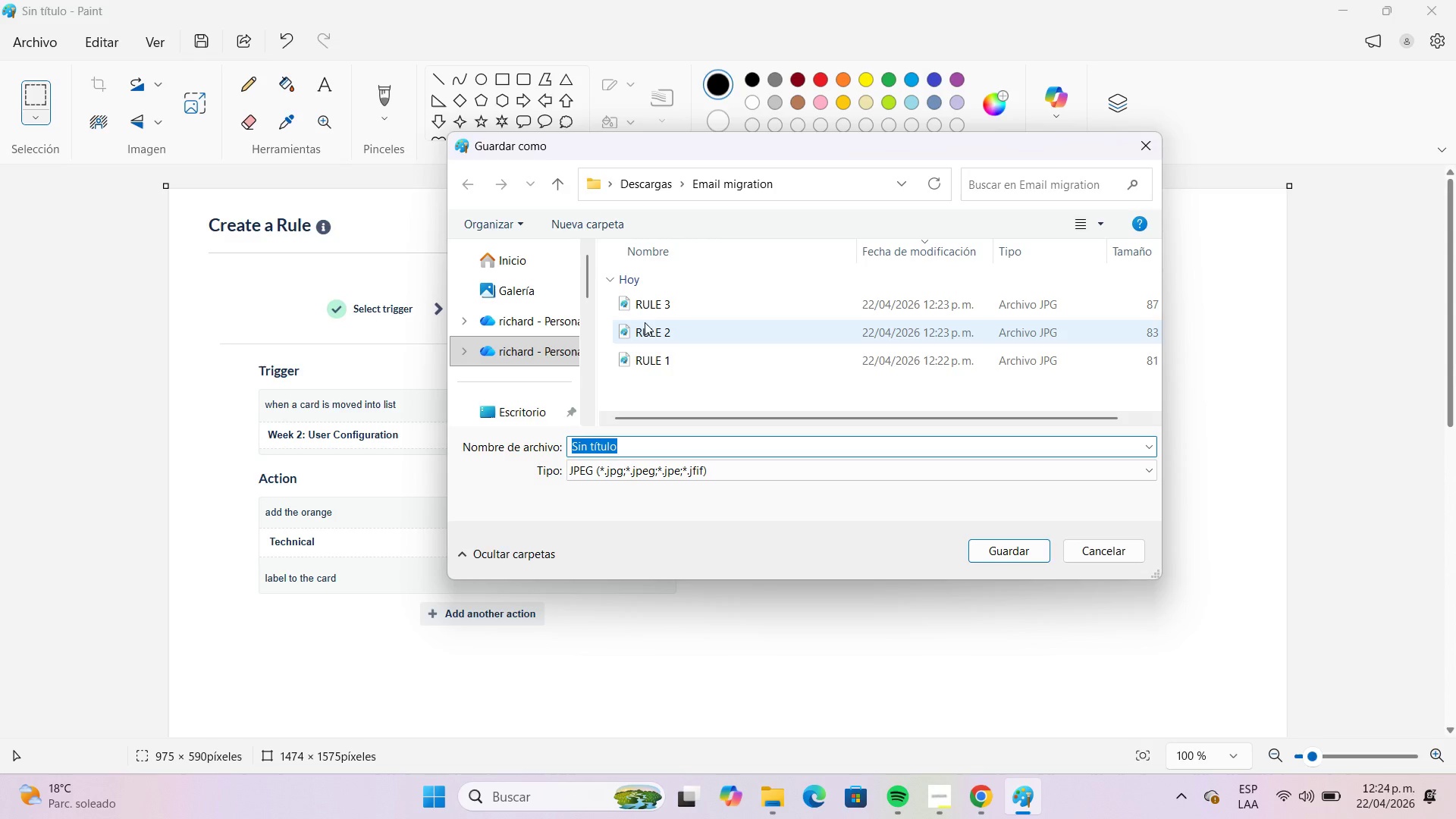 
left_click([651, 313])
 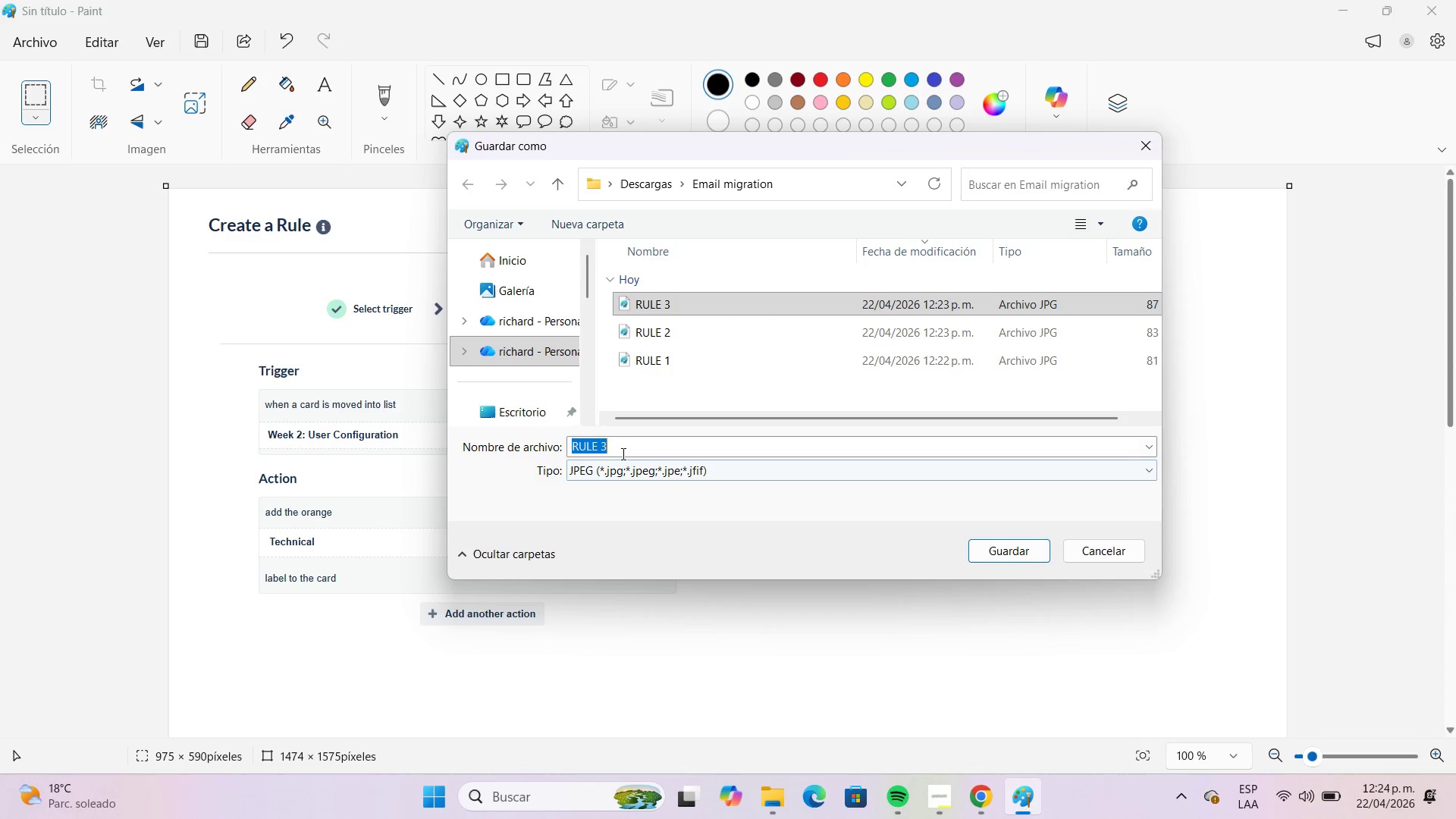 
double_click([622, 453])
 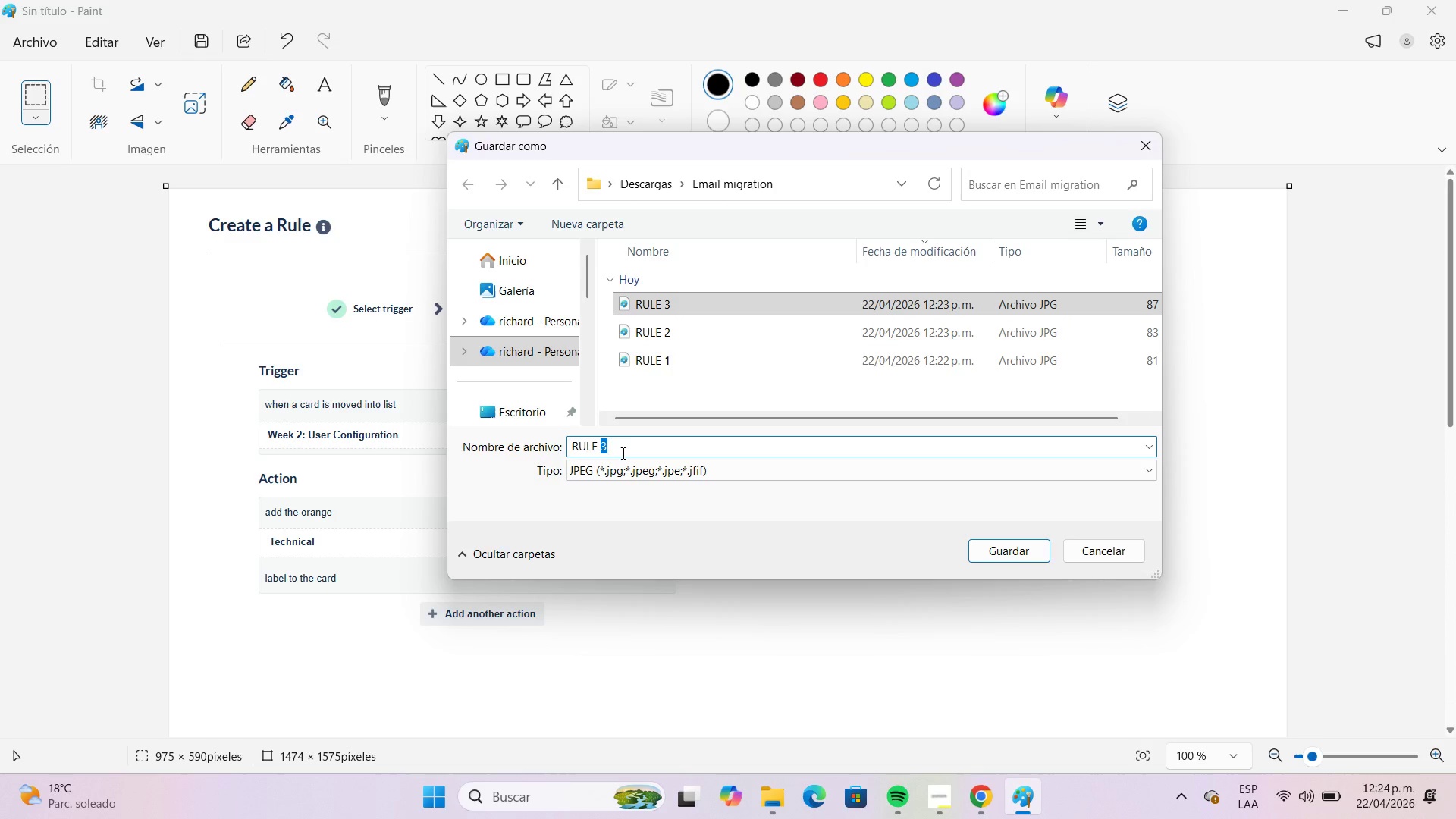 
key(Numpad4)
 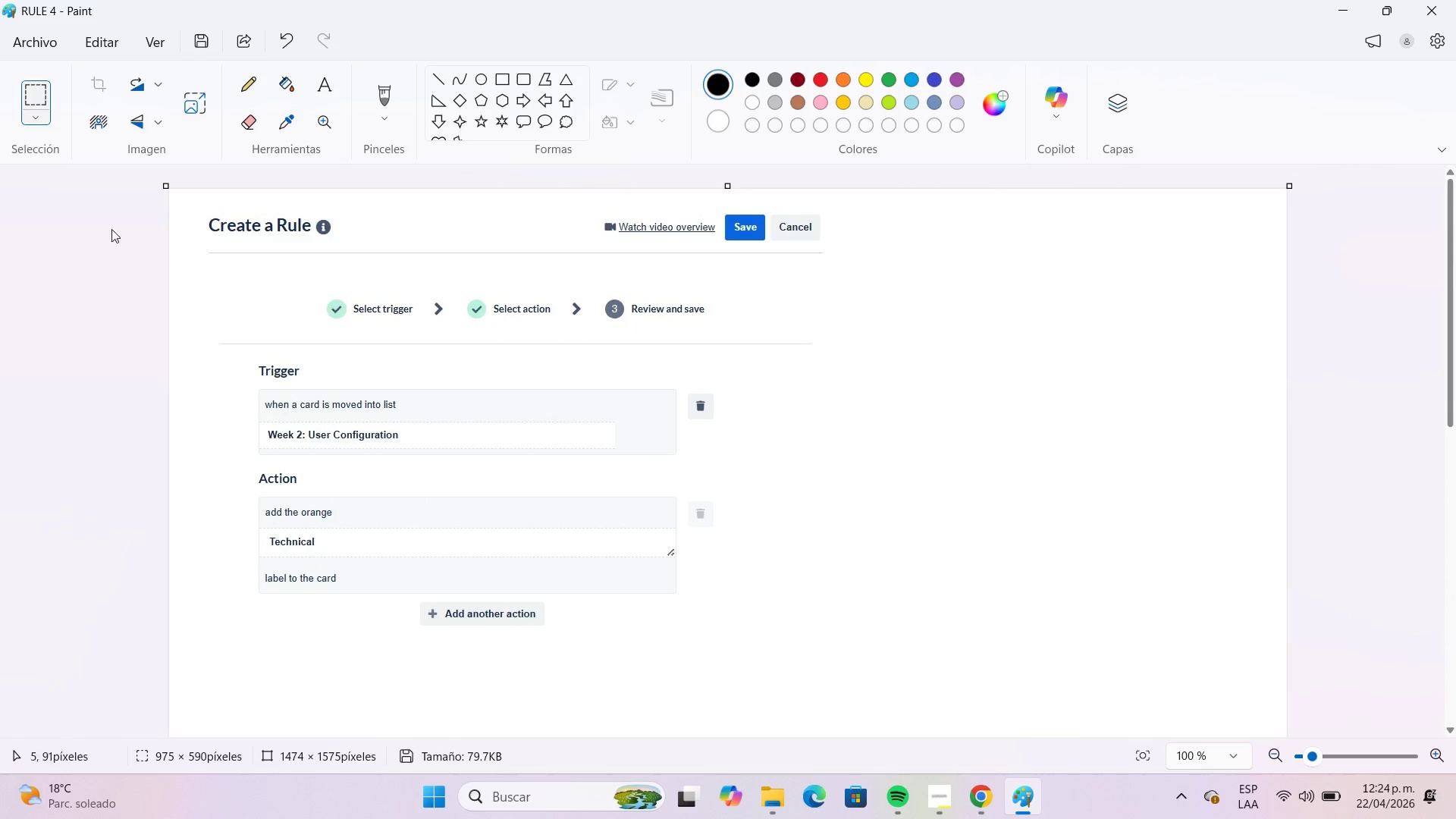 
left_click([39, 49])
 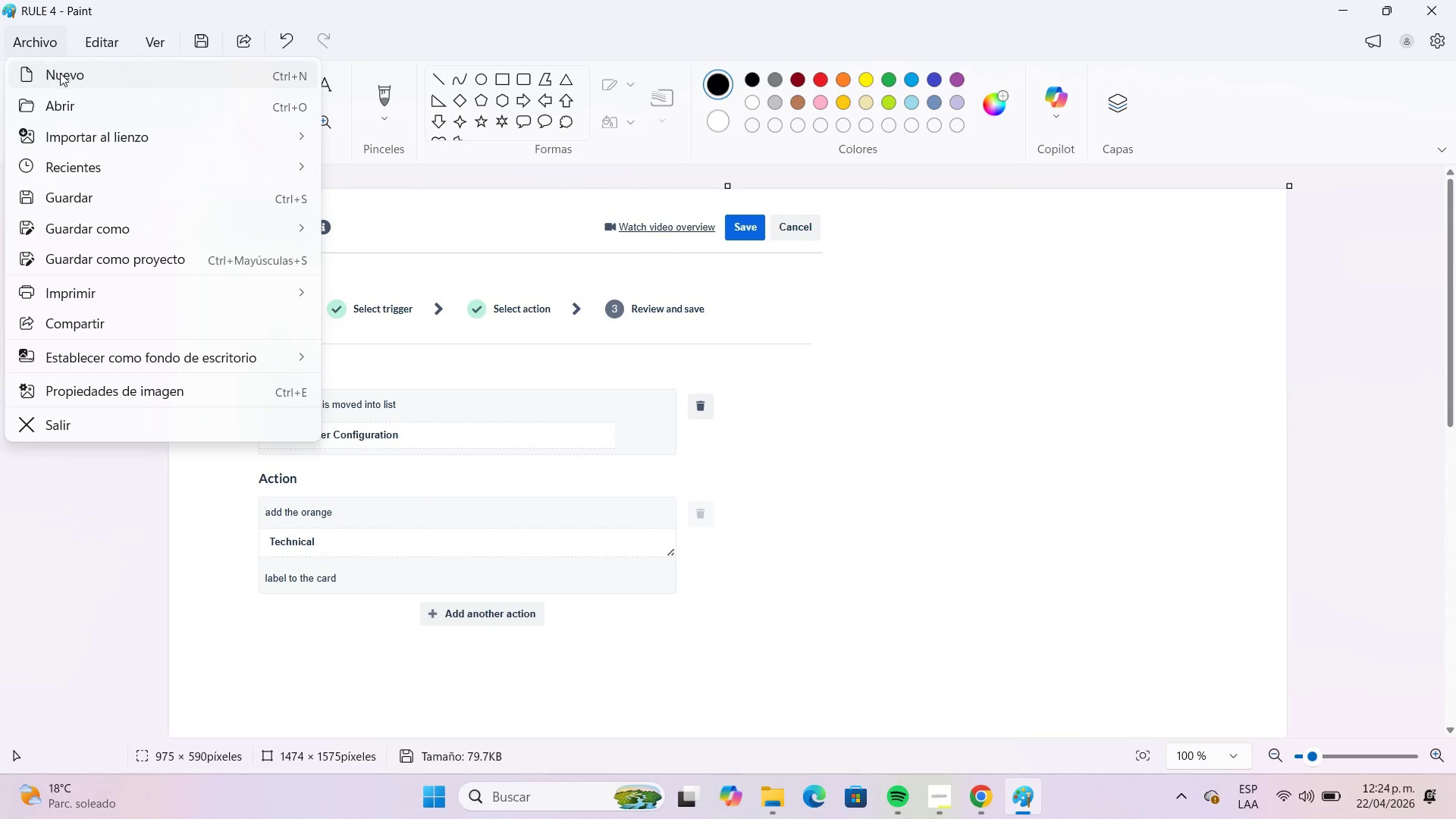 
left_click([60, 73])
 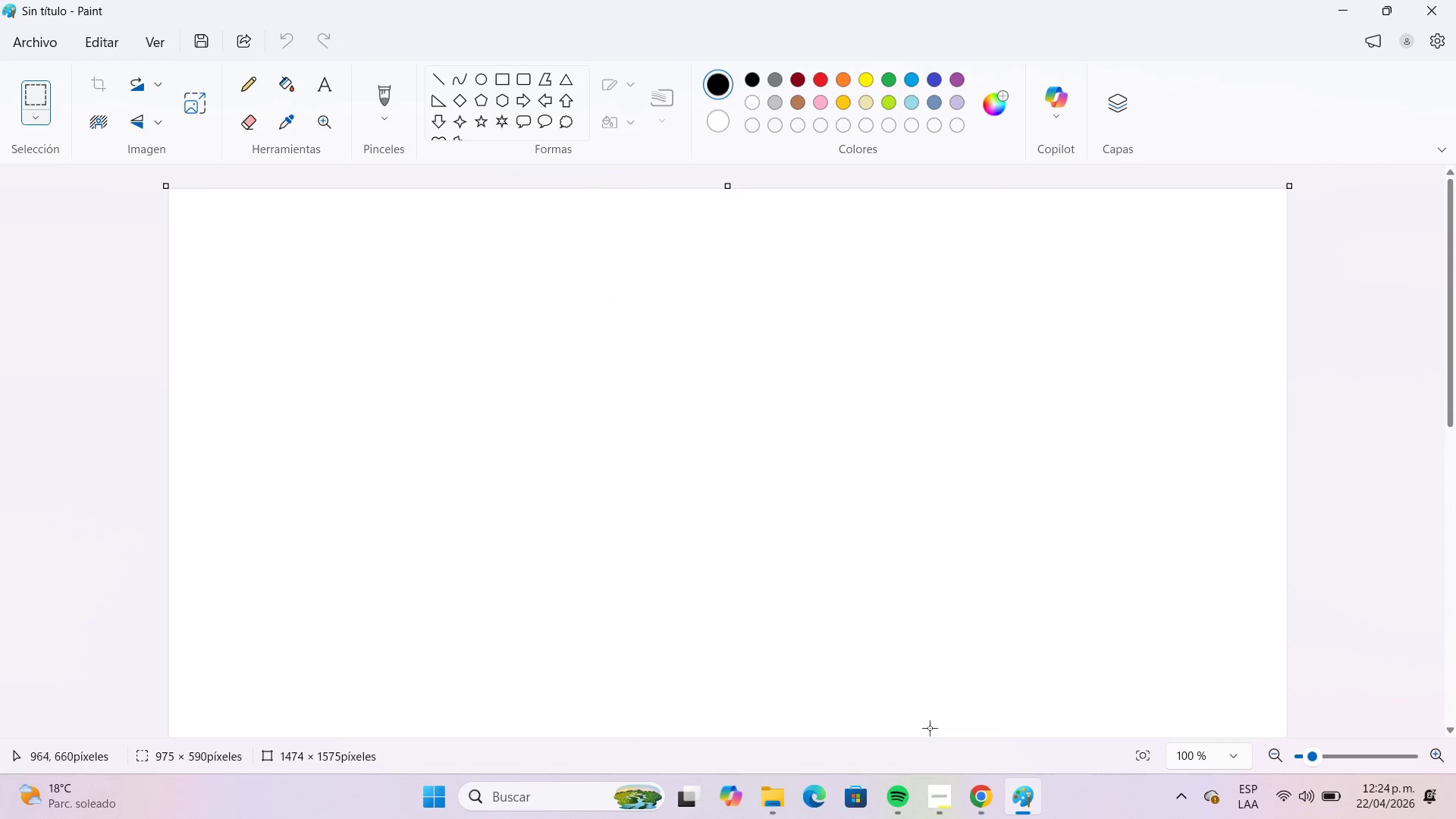 
left_click([984, 798])
 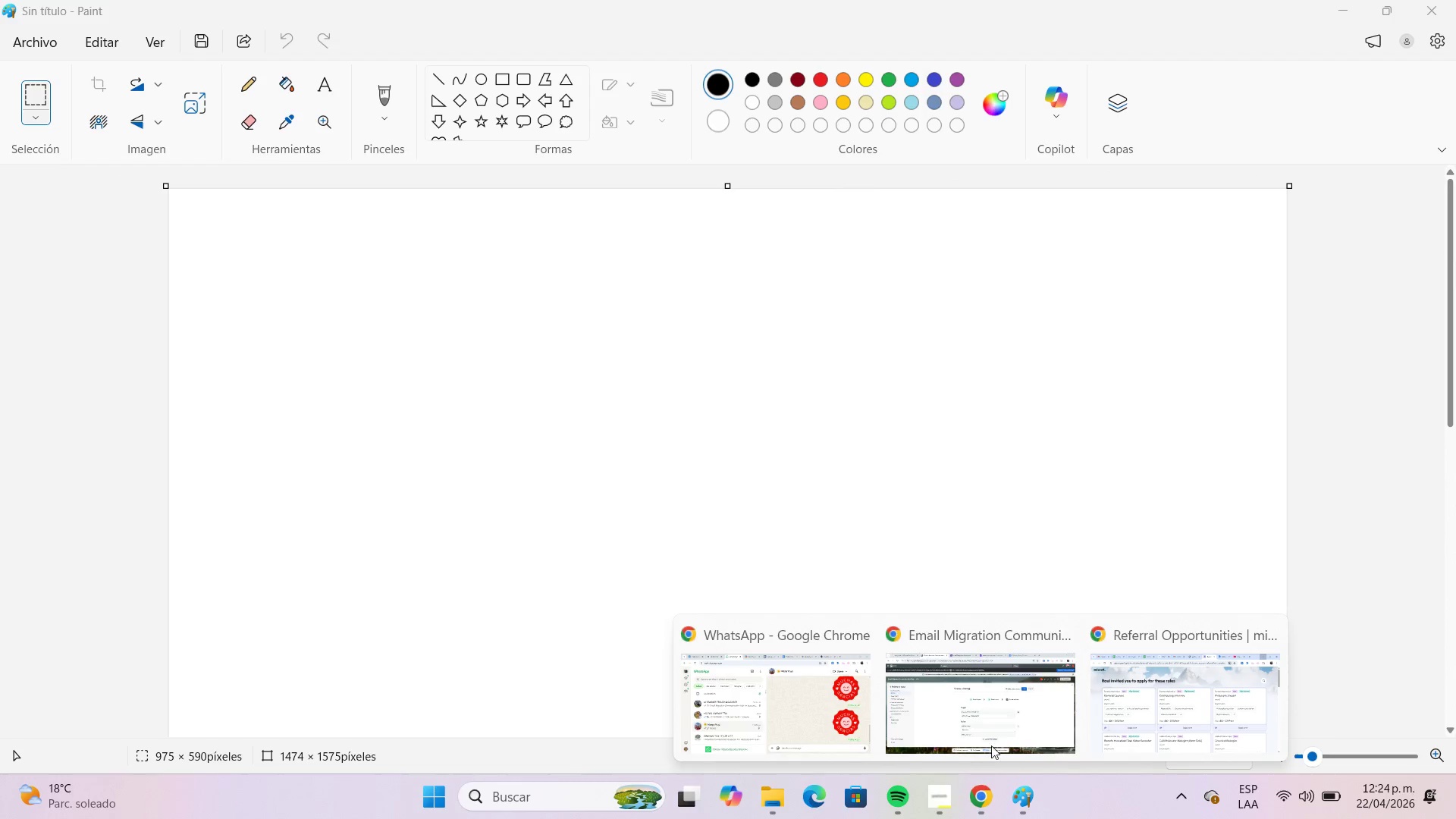 
left_click([996, 731])
 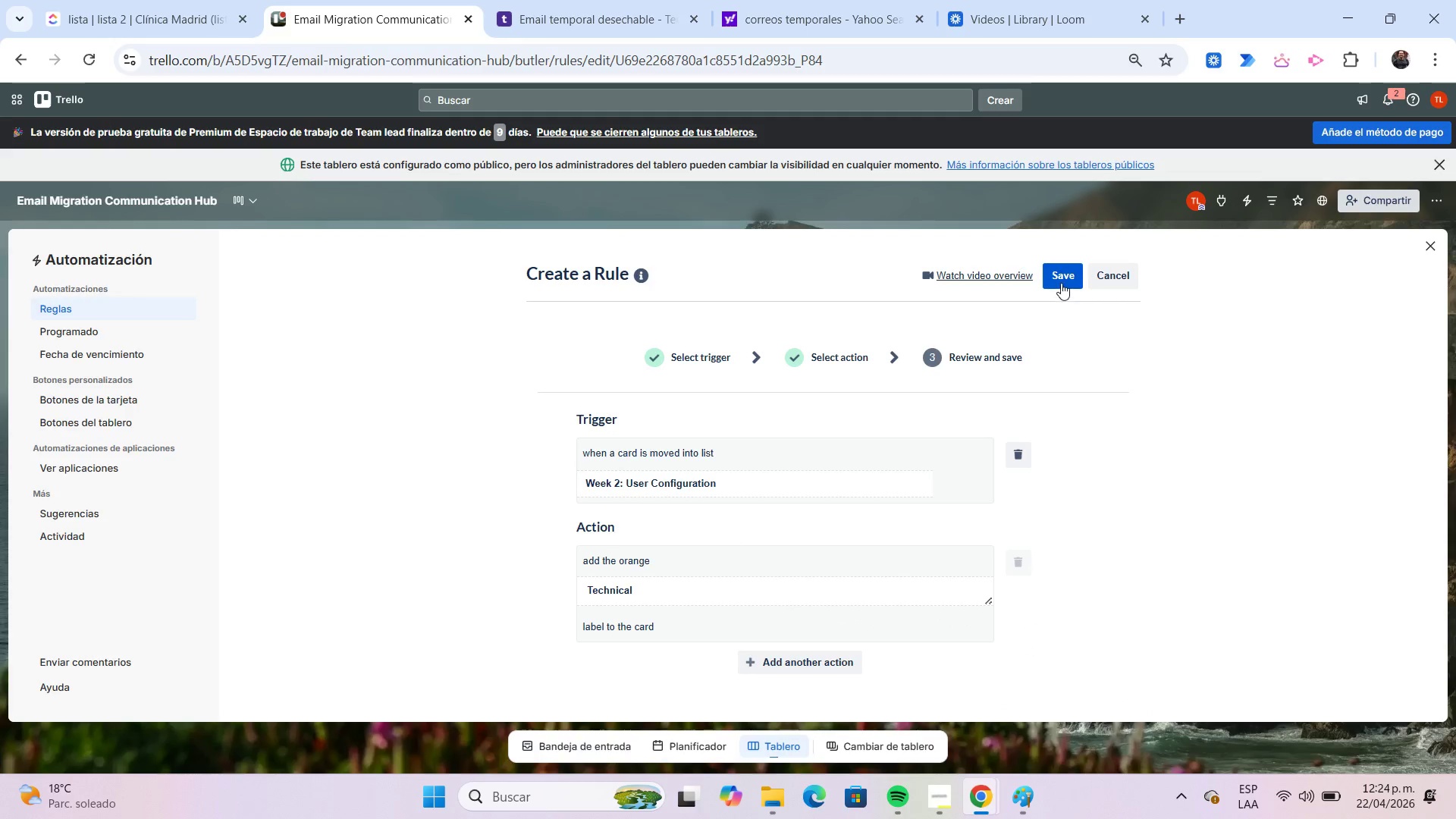 
left_click([1061, 283])
 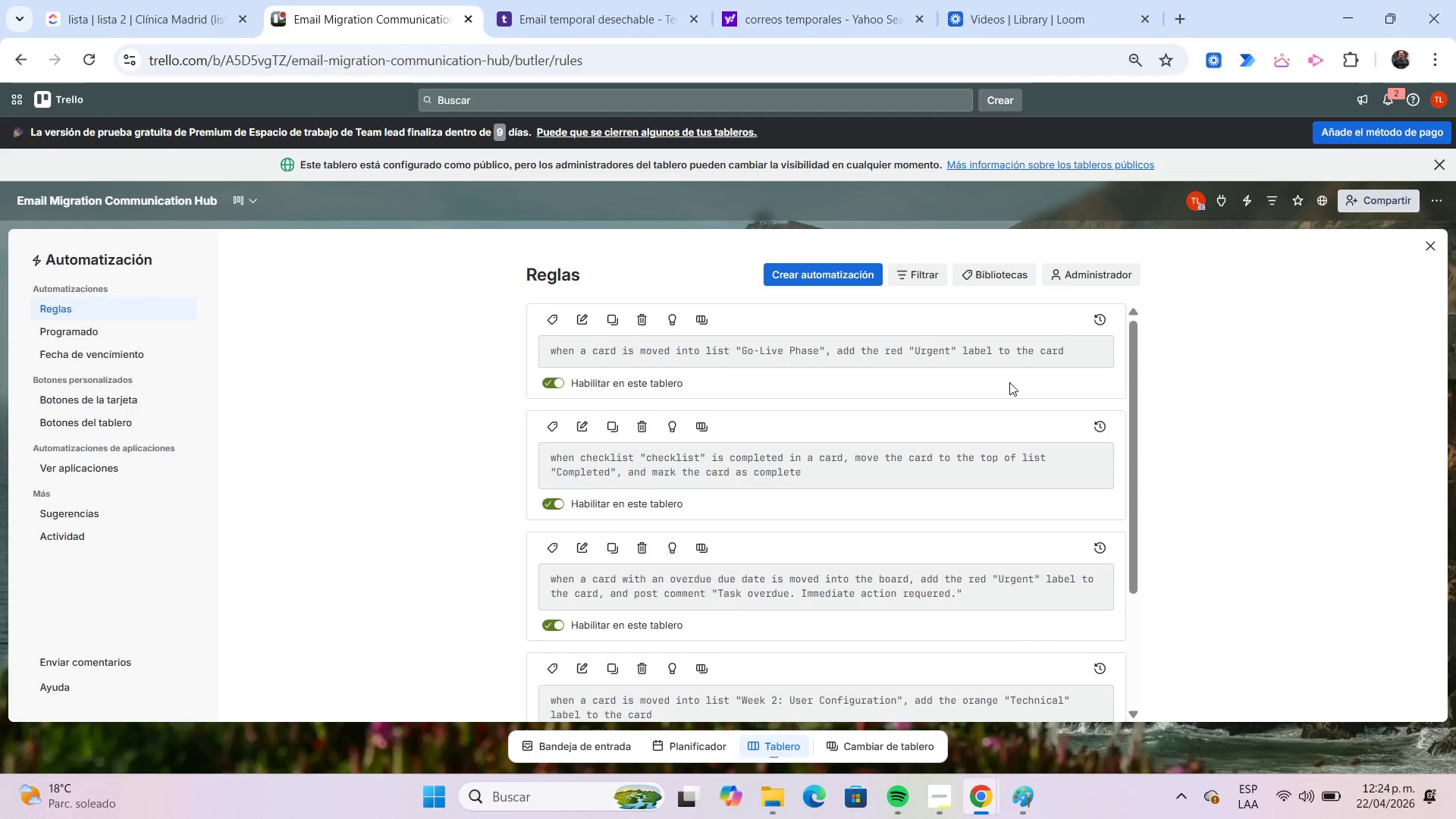 
scroll: coordinate [690, 520], scroll_direction: down, amount: 4.0
 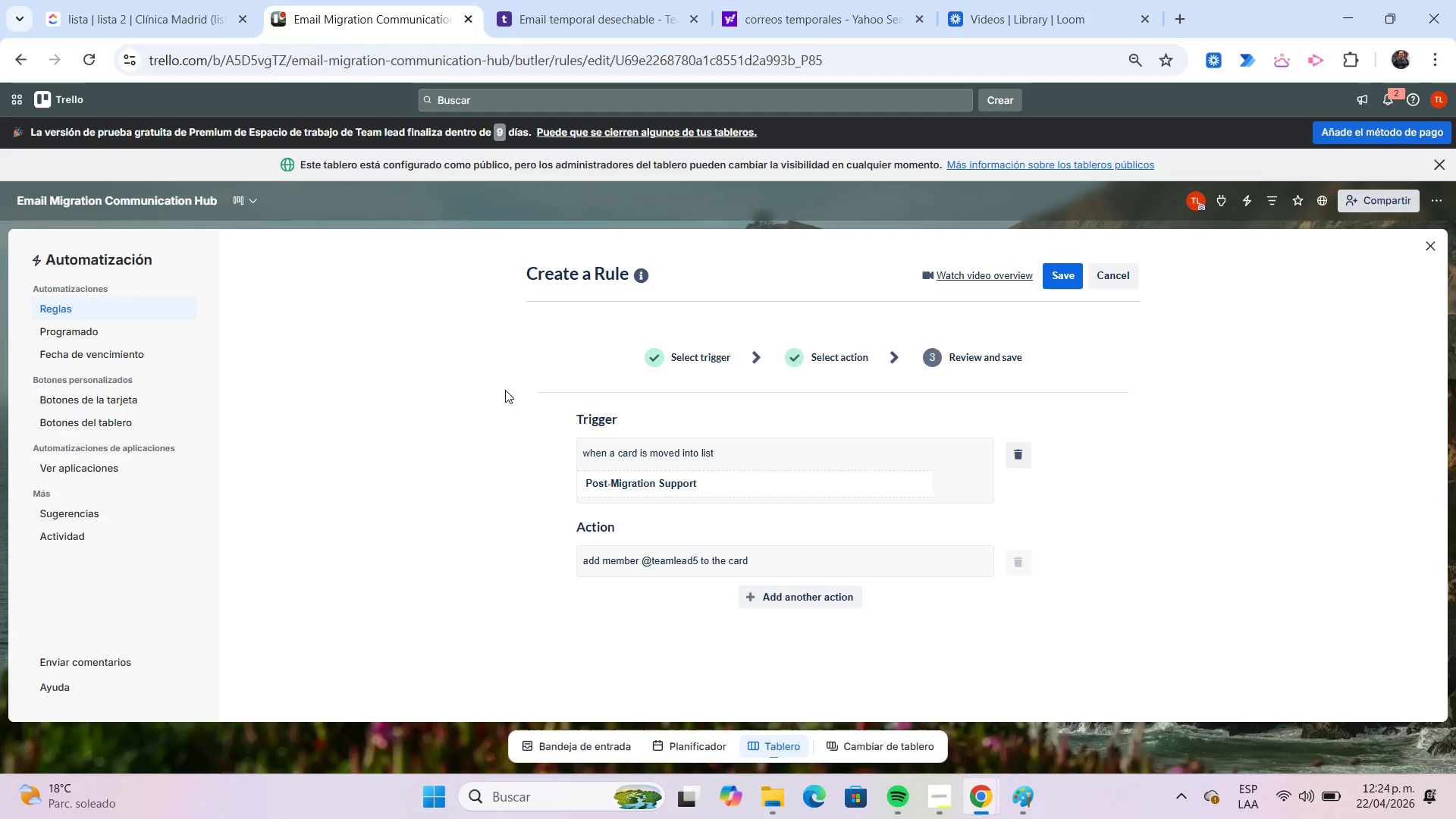 
key(Meta+Shift+S)
 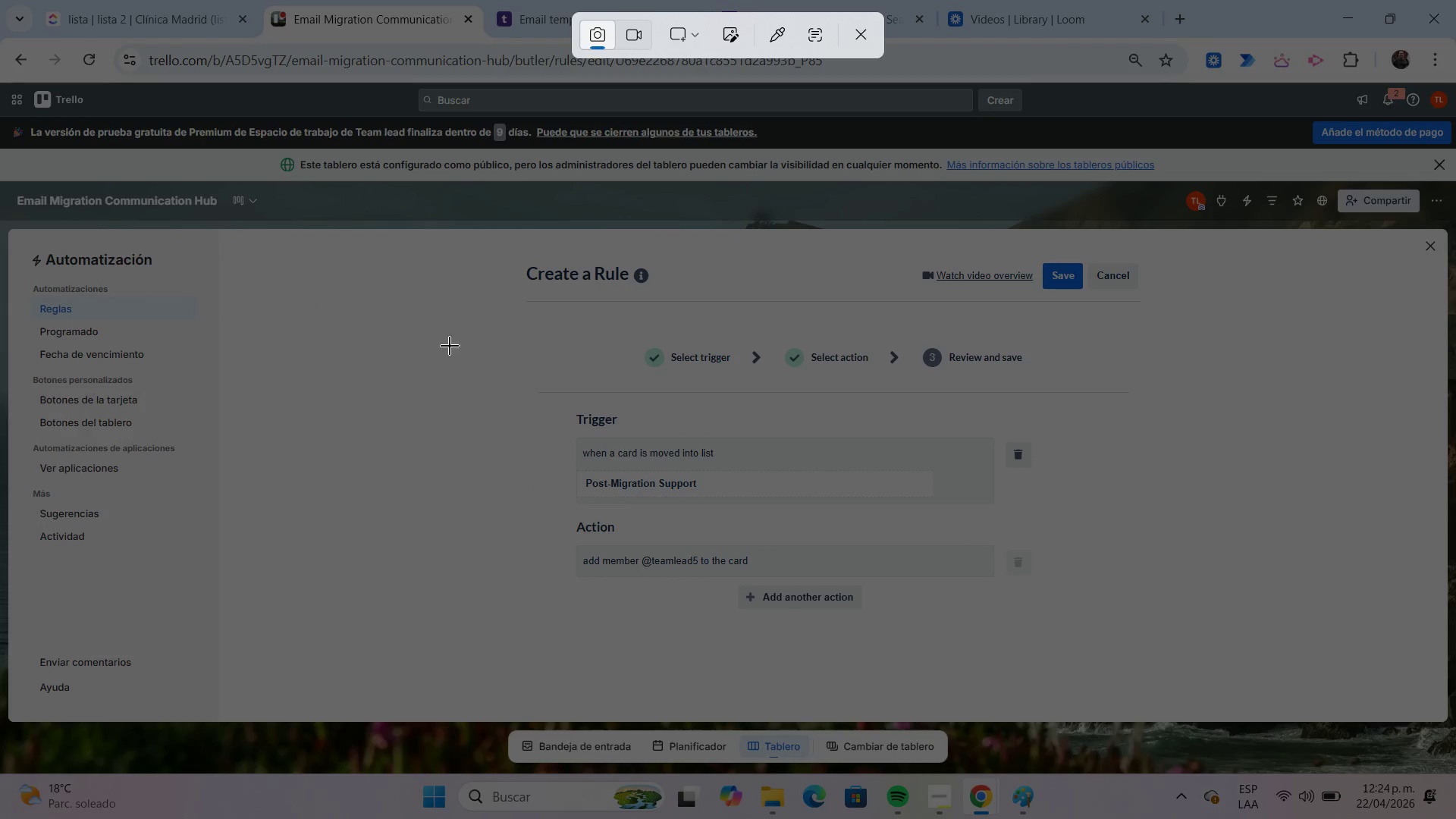 
left_click_drag(start_coordinate=[486, 243], to_coordinate=[1158, 661])
 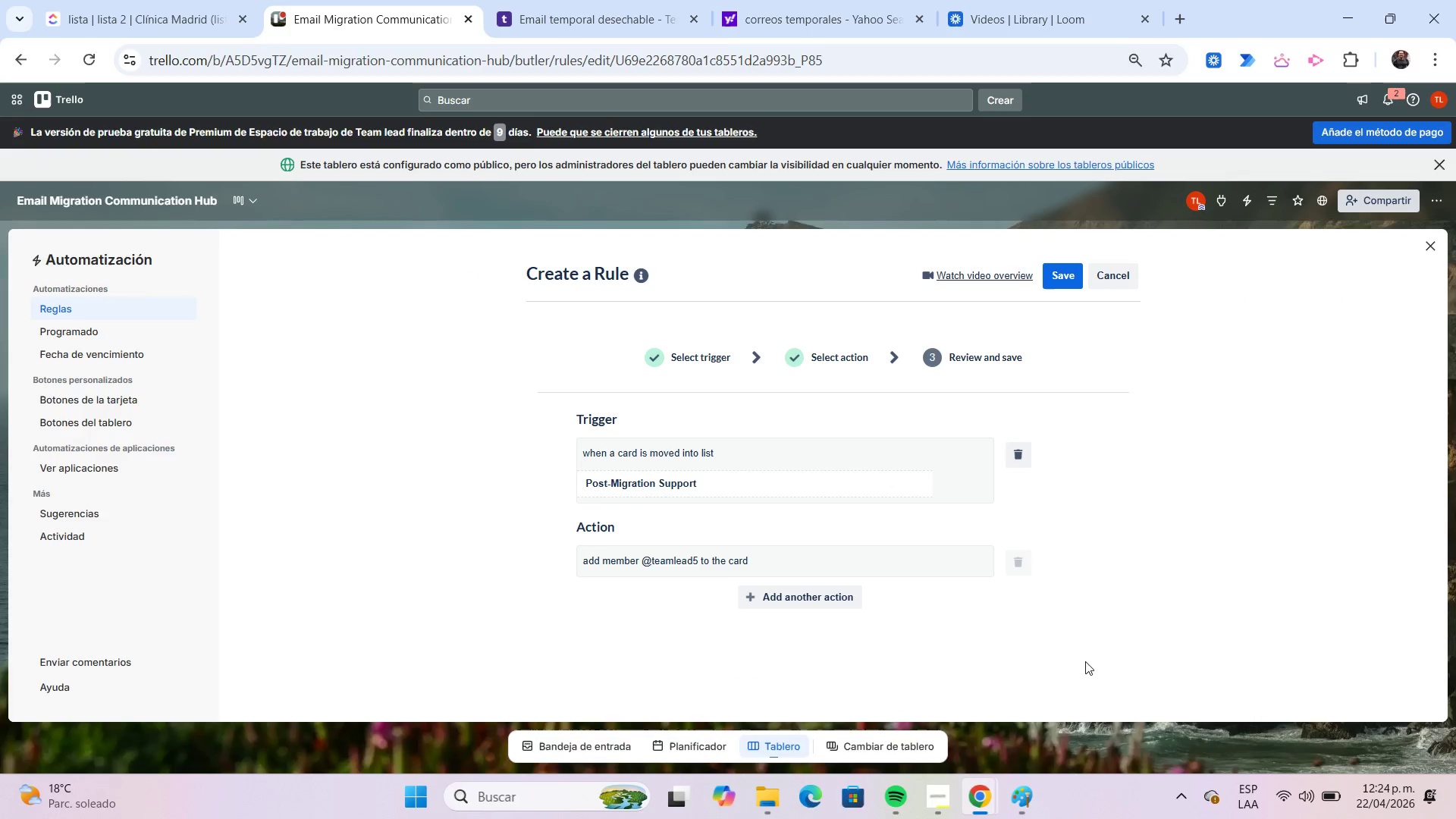 
mouse_move([1048, 629])
 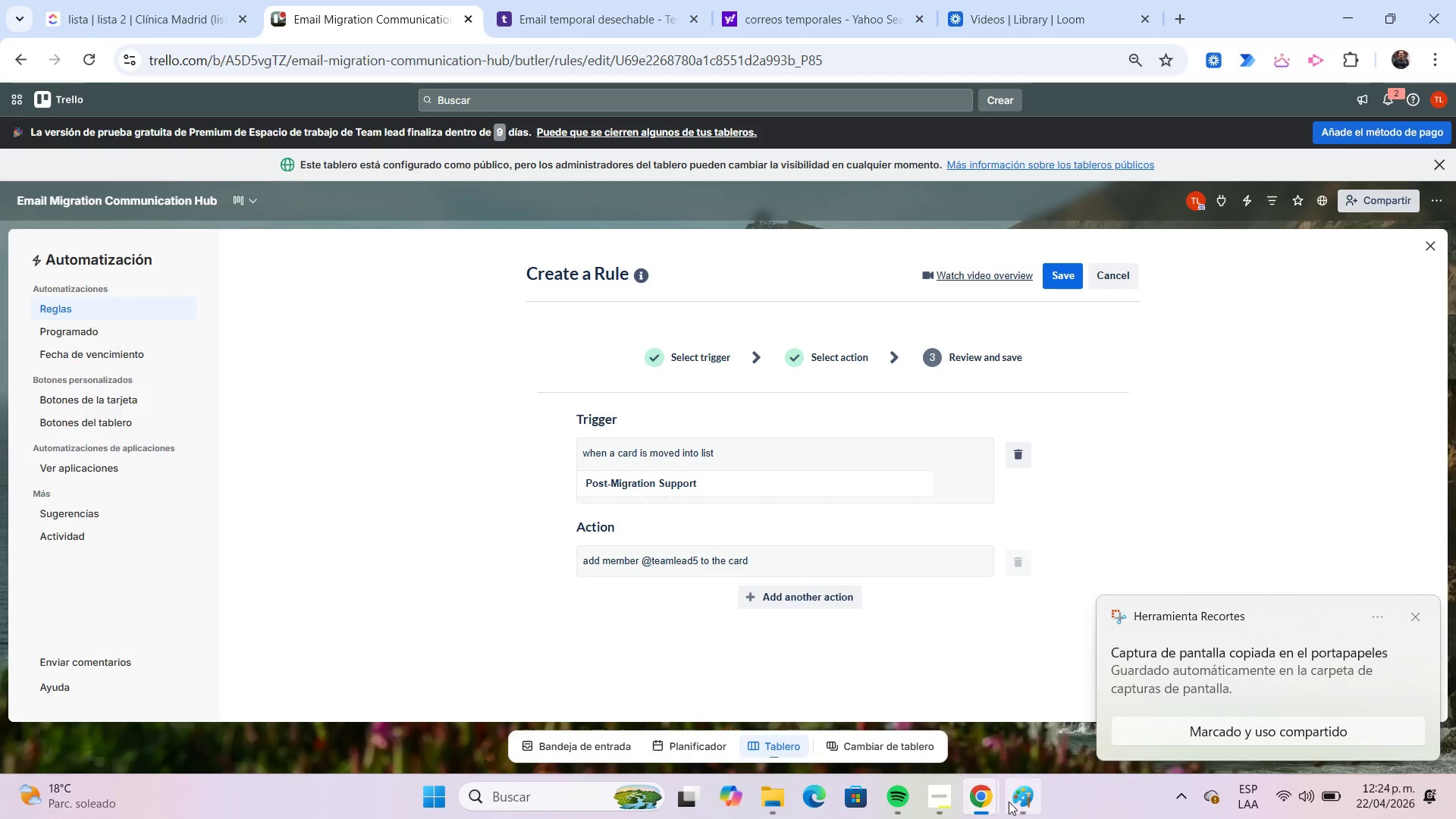 
left_click([1015, 798])
 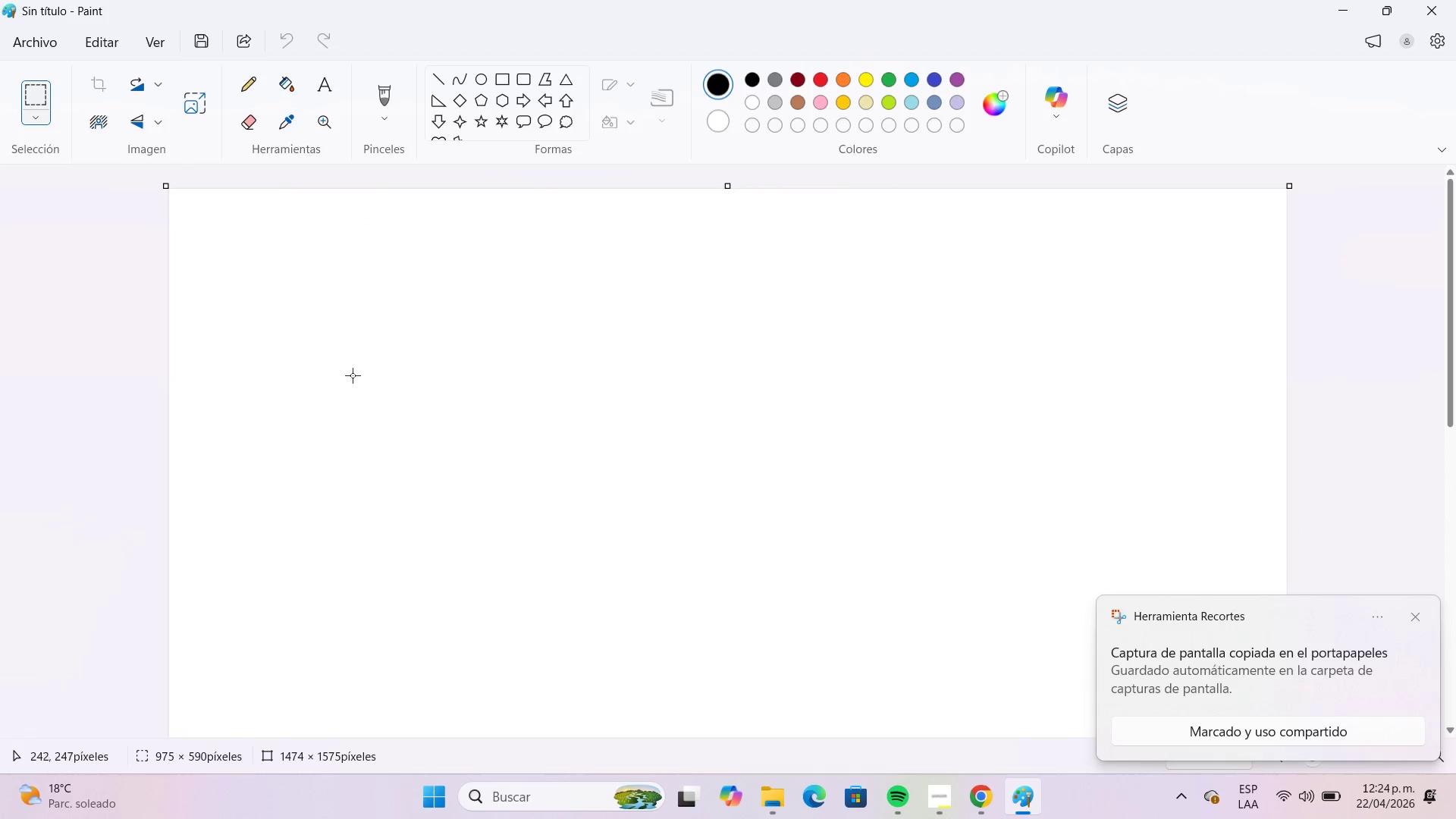 
key(Control+V)
 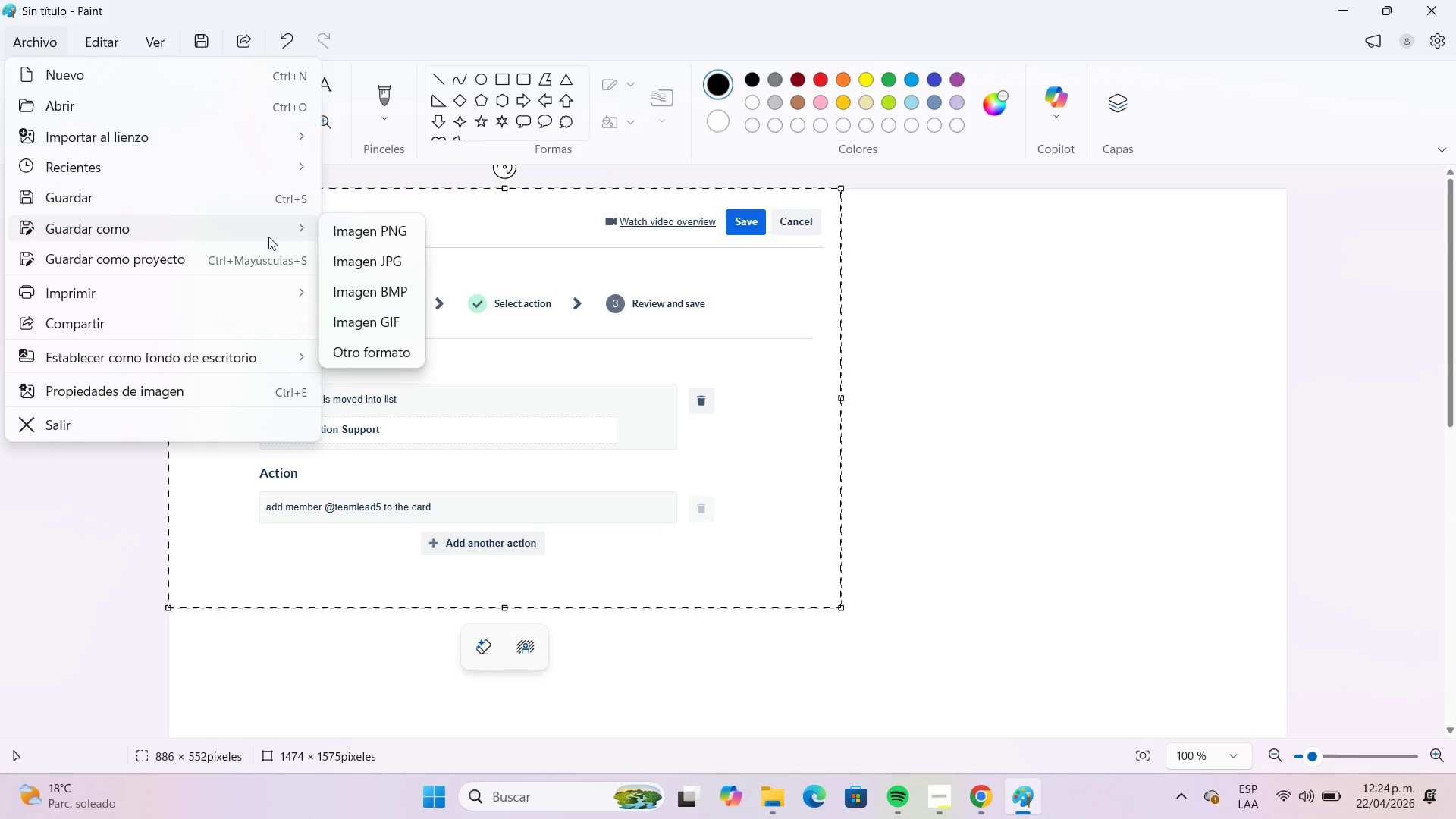 
left_click([408, 266])
 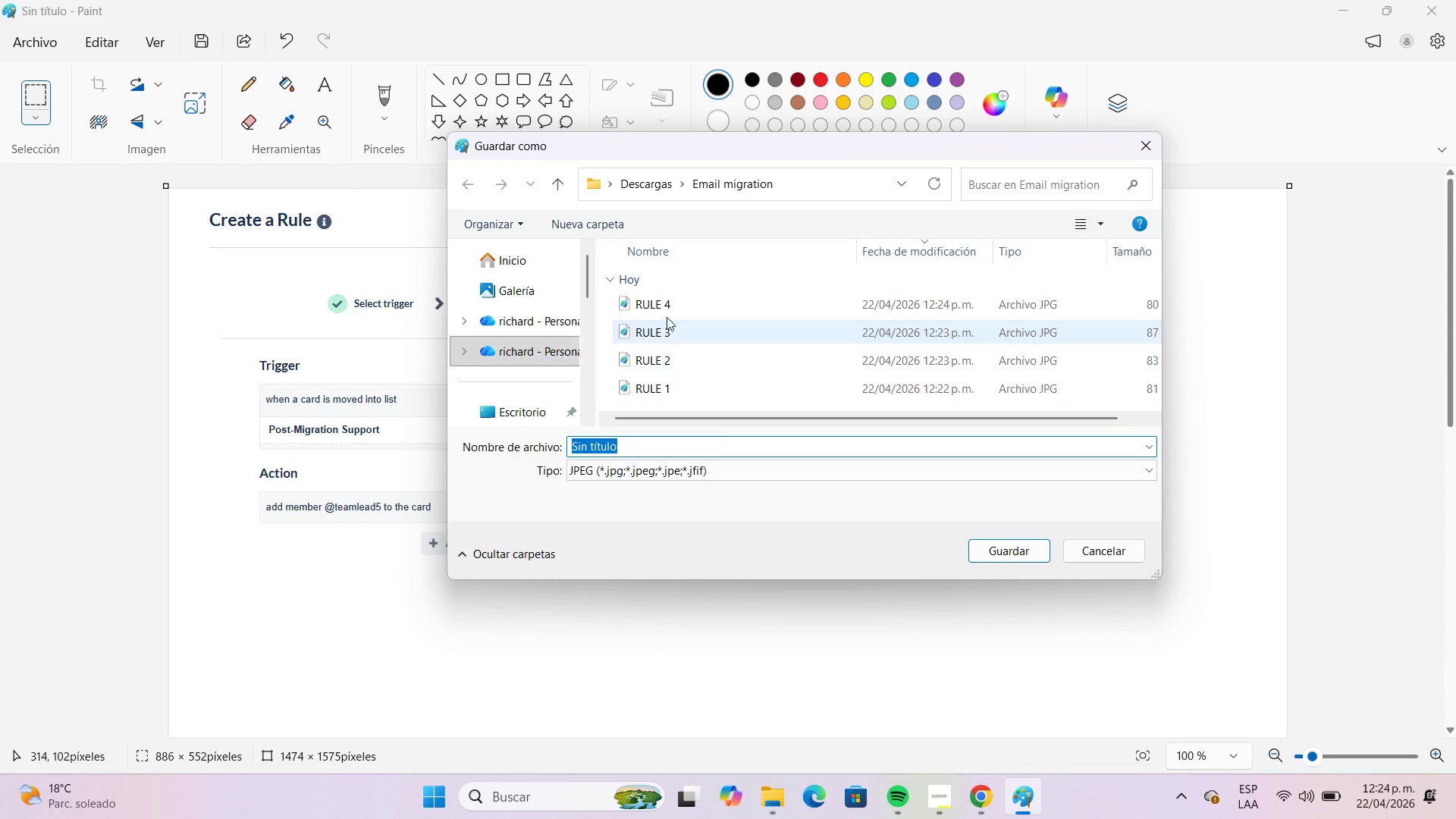 
left_click([669, 313])
 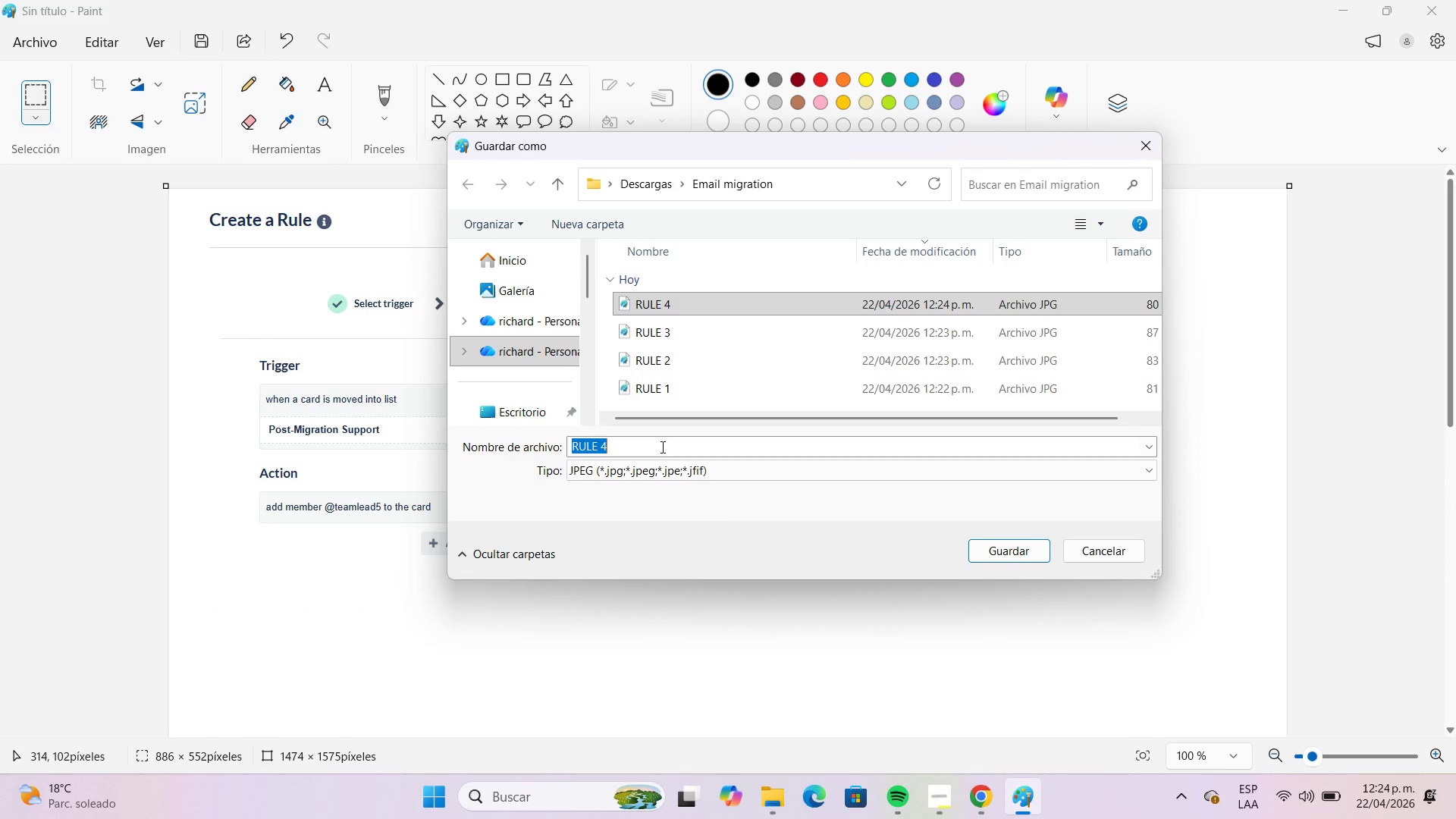 
double_click([661, 447])
 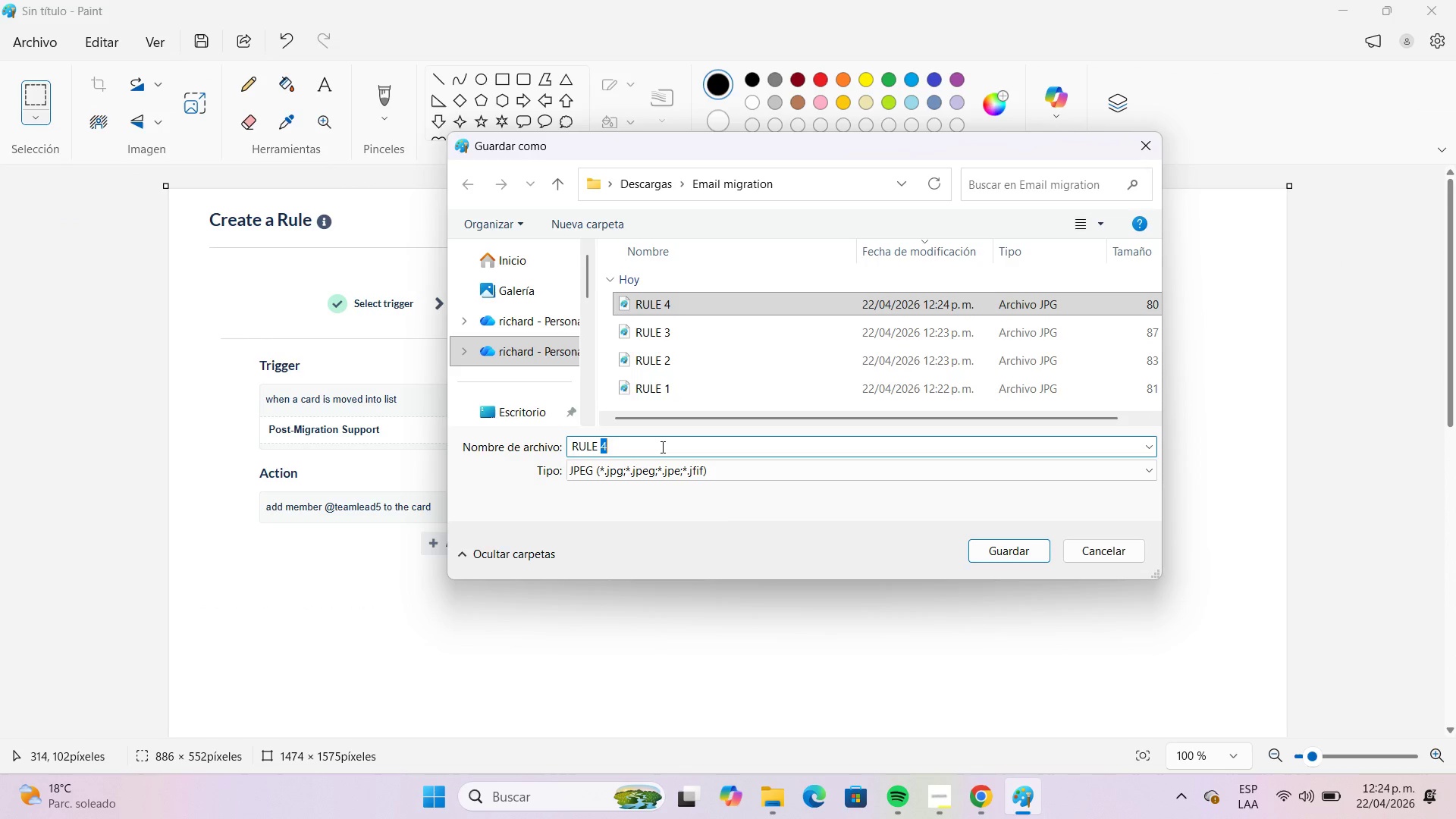 
key(Numpad5)
 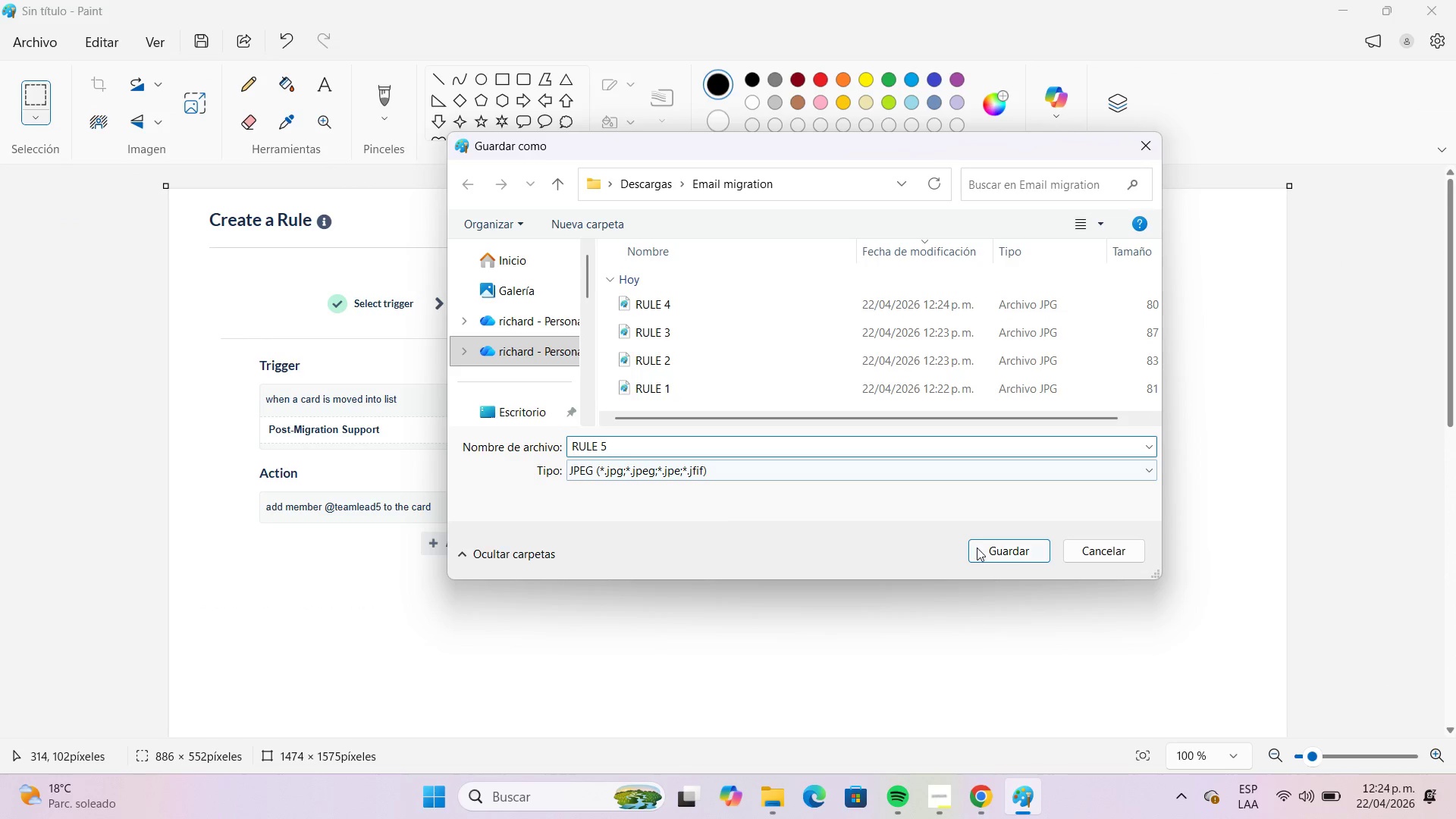 
left_click([977, 548])
 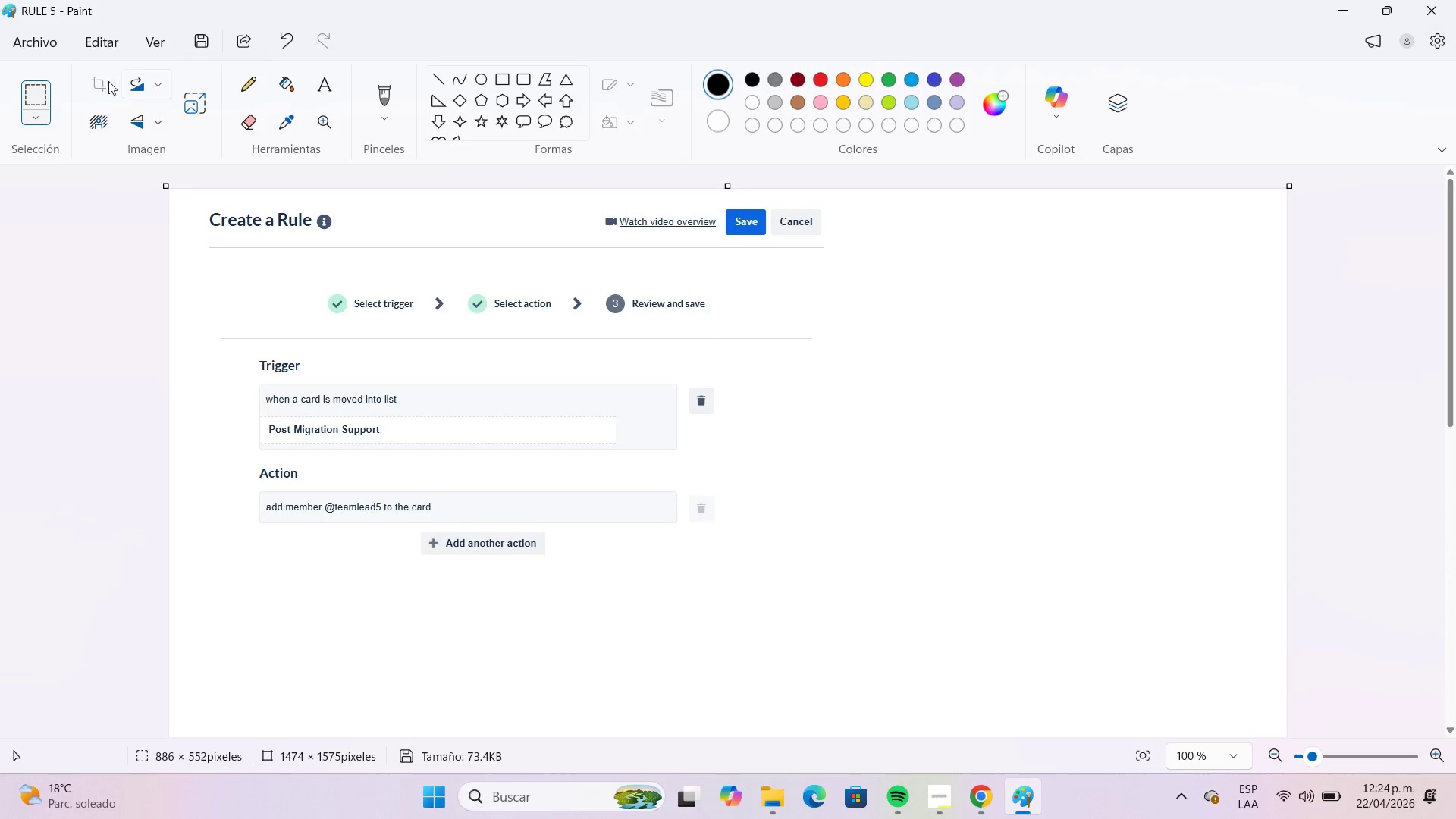 
left_click([54, 50])
 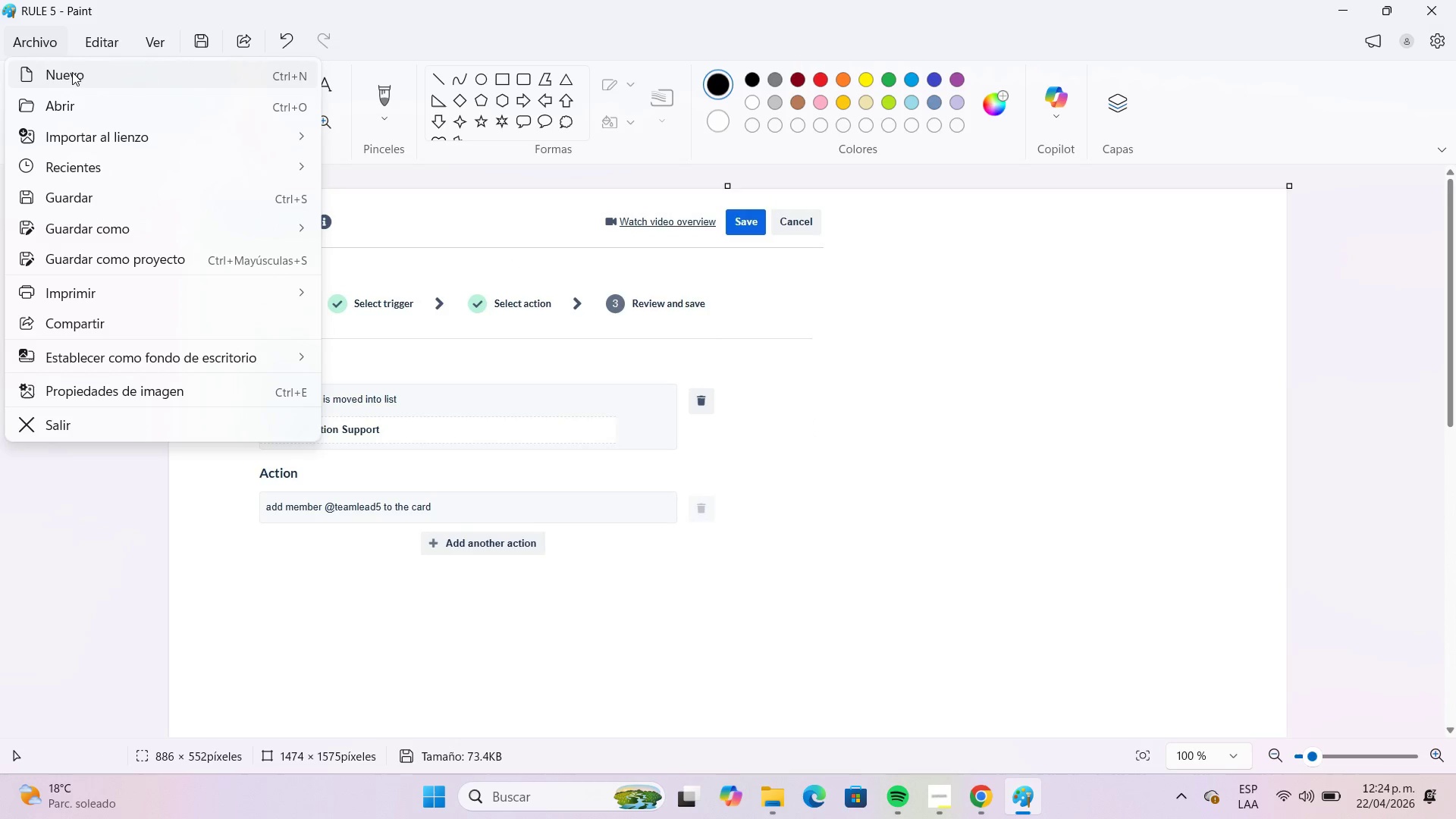 
left_click([73, 74])
 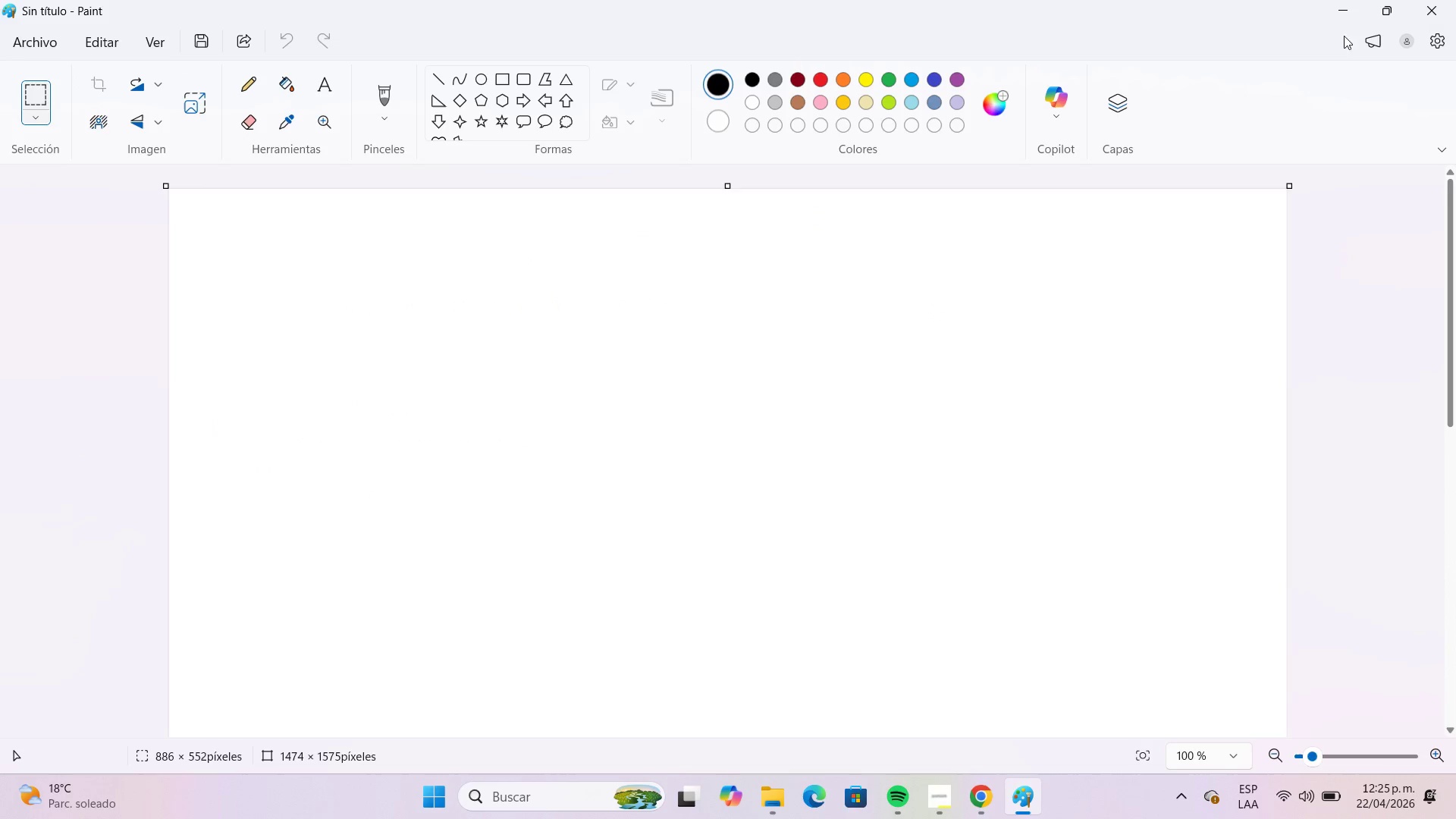 
left_click([1349, 17])
 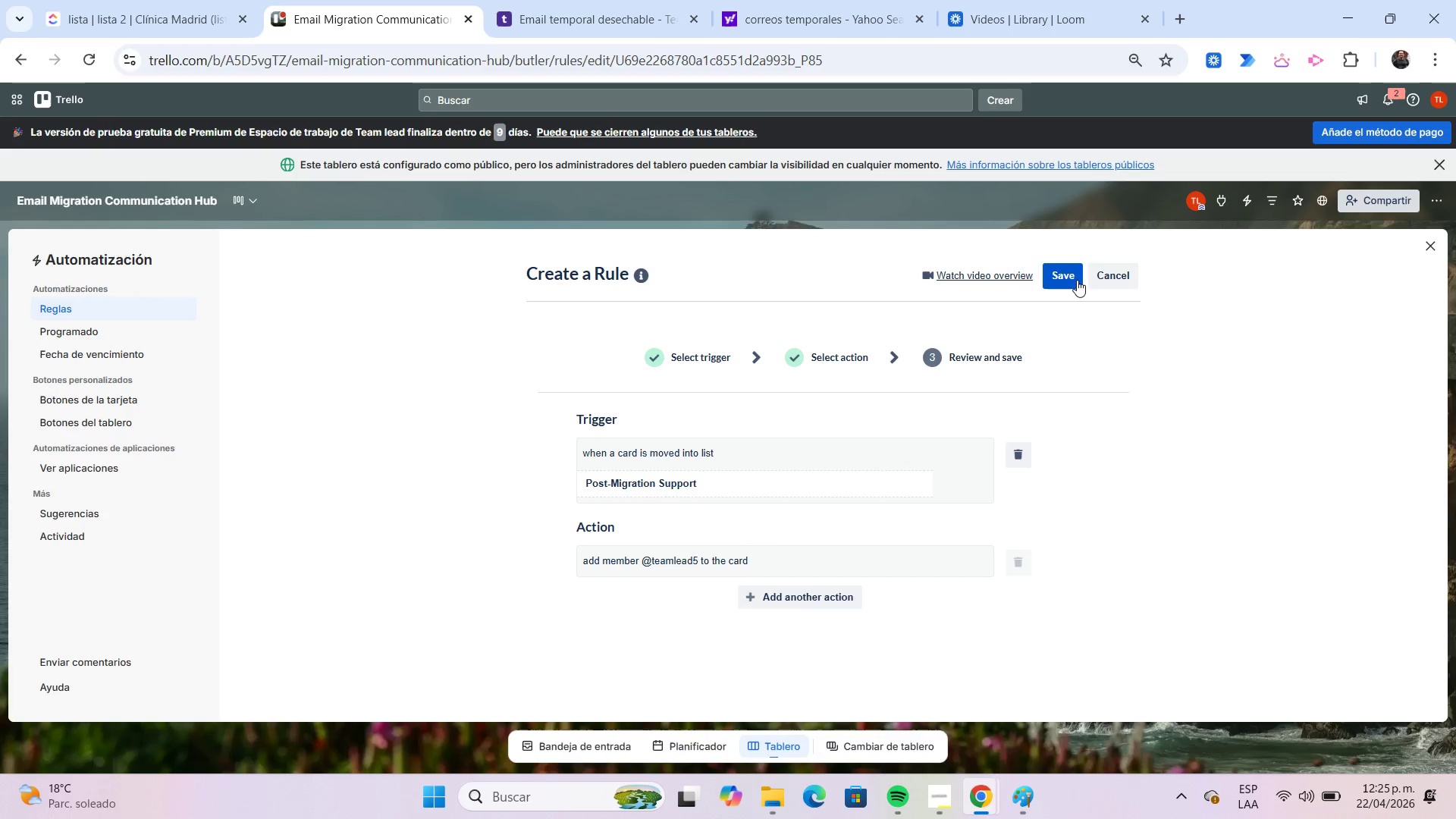 
left_click([1070, 275])
 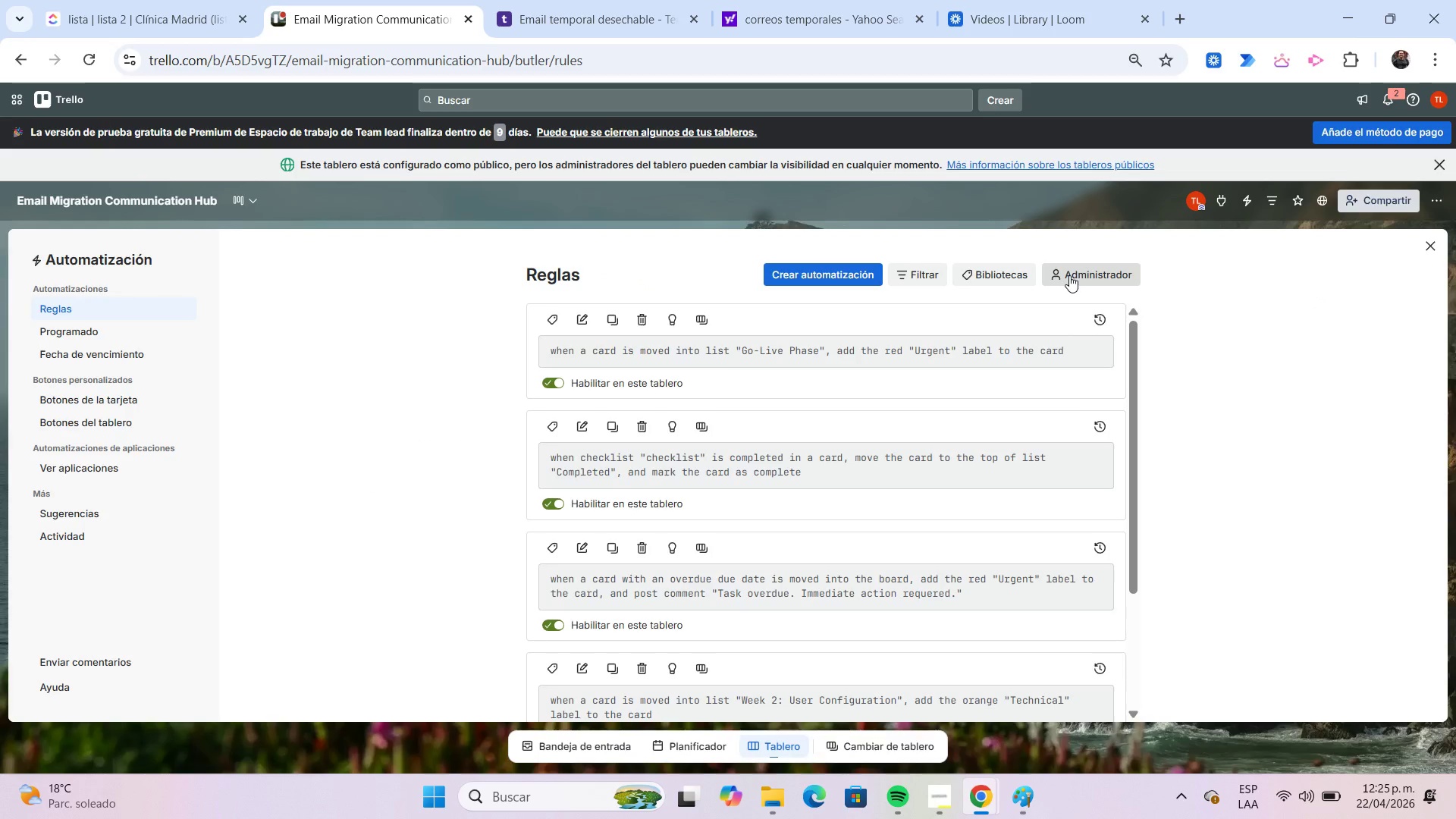 
scroll: coordinate [756, 503], scroll_direction: down, amount: 3.0
 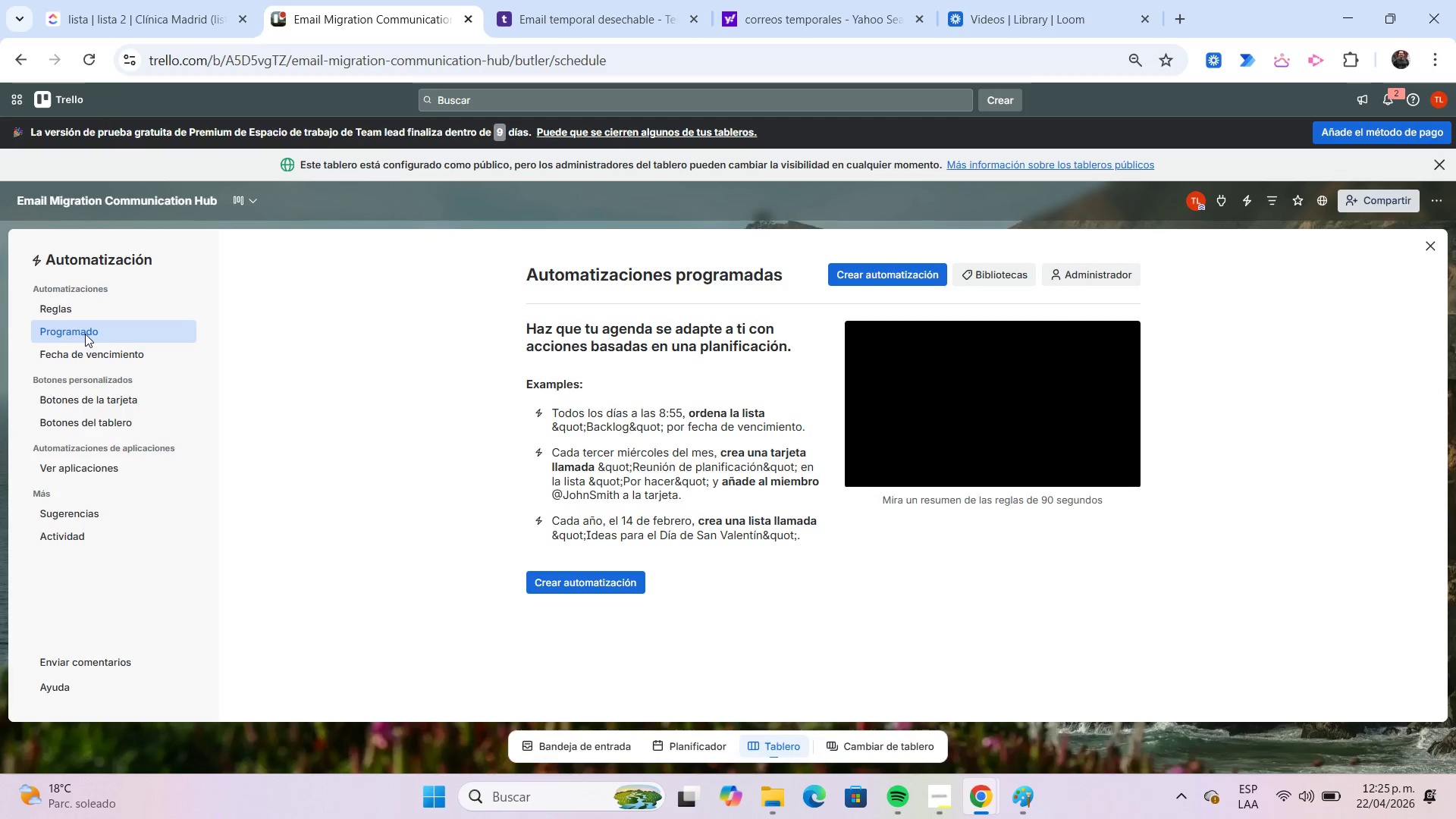 
left_click([101, 359])
 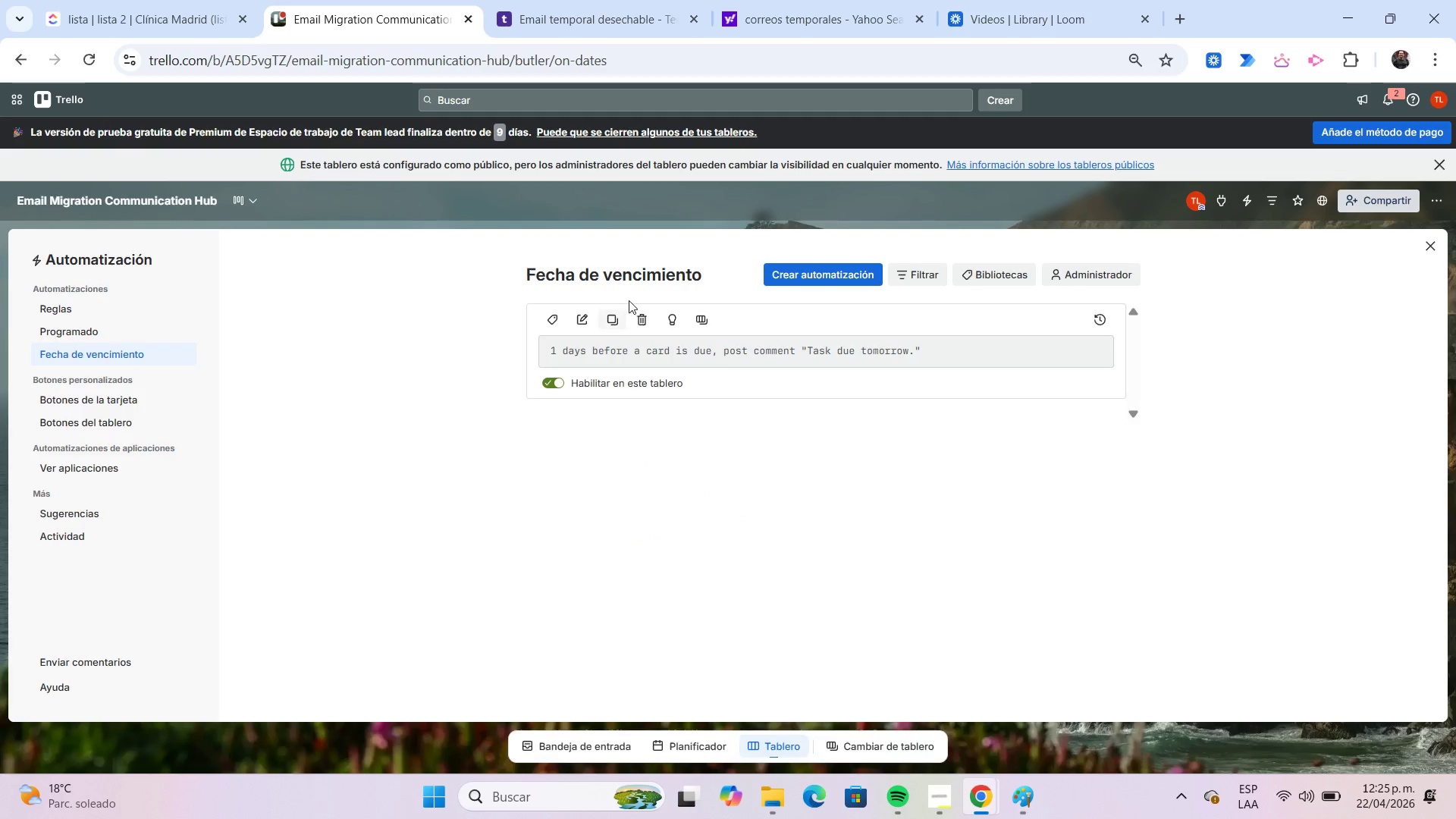 
left_click([588, 325])
 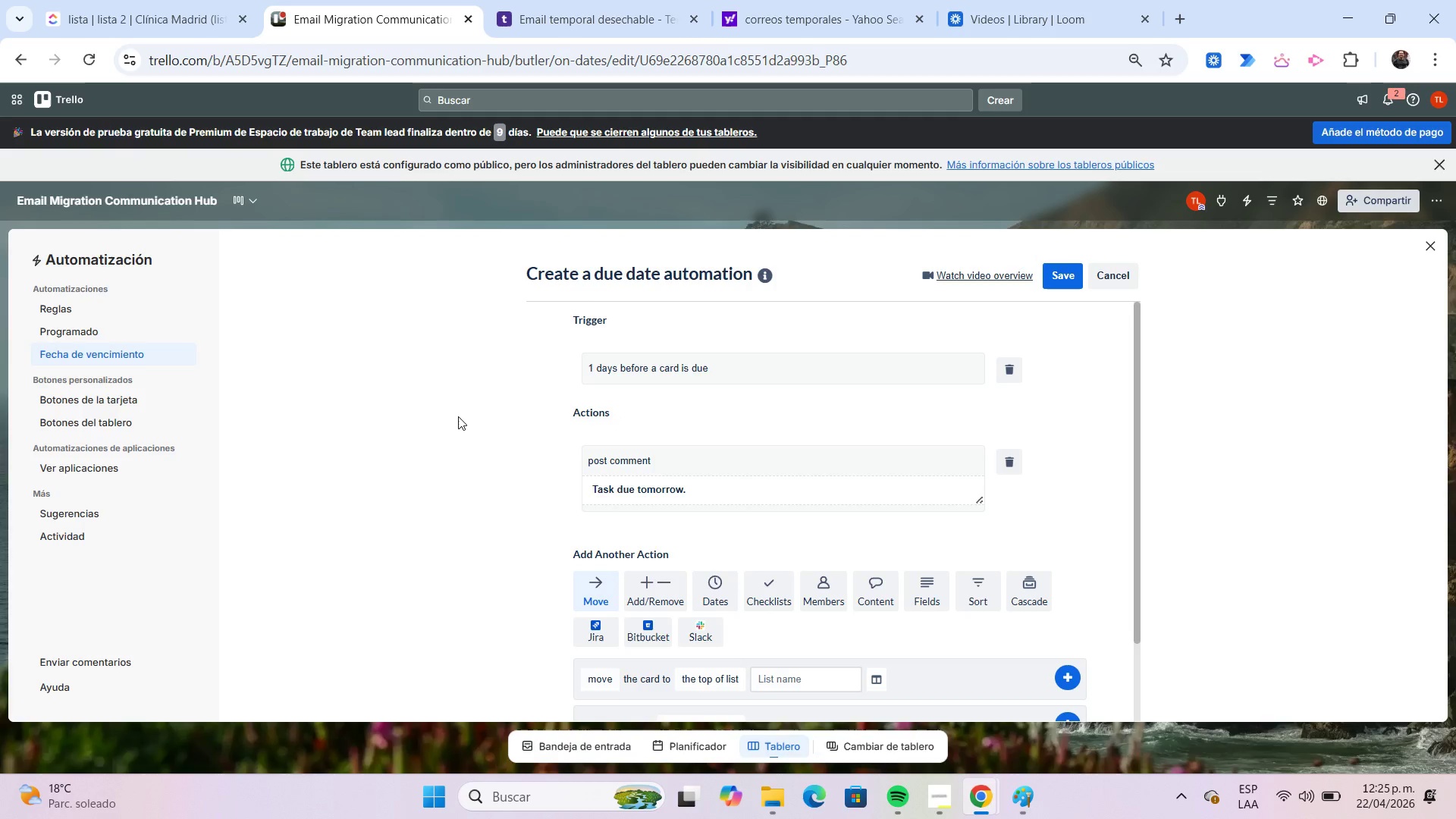 
key(Meta+Shift+S)
 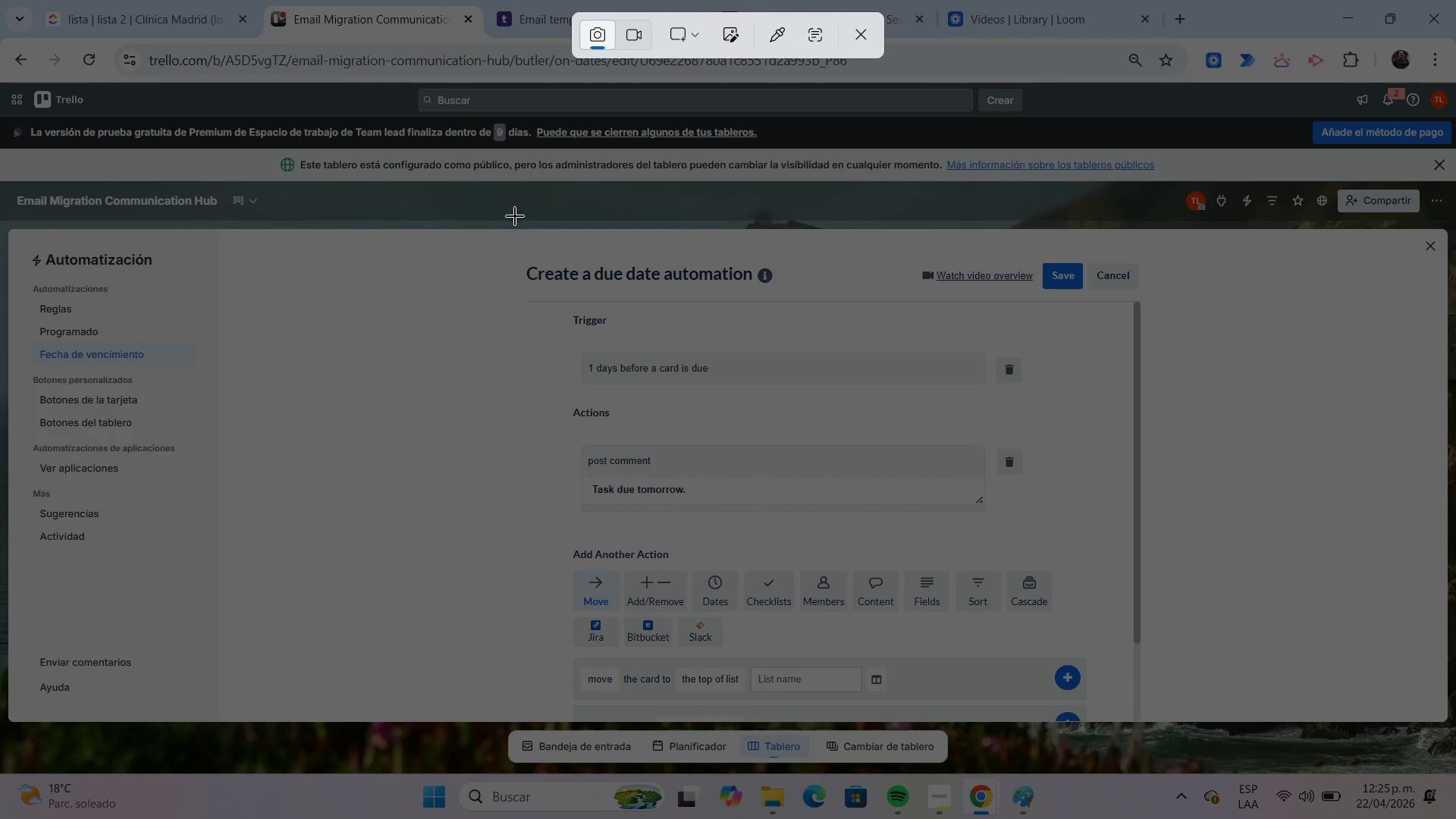 
left_click_drag(start_coordinate=[498, 233], to_coordinate=[1152, 547])
 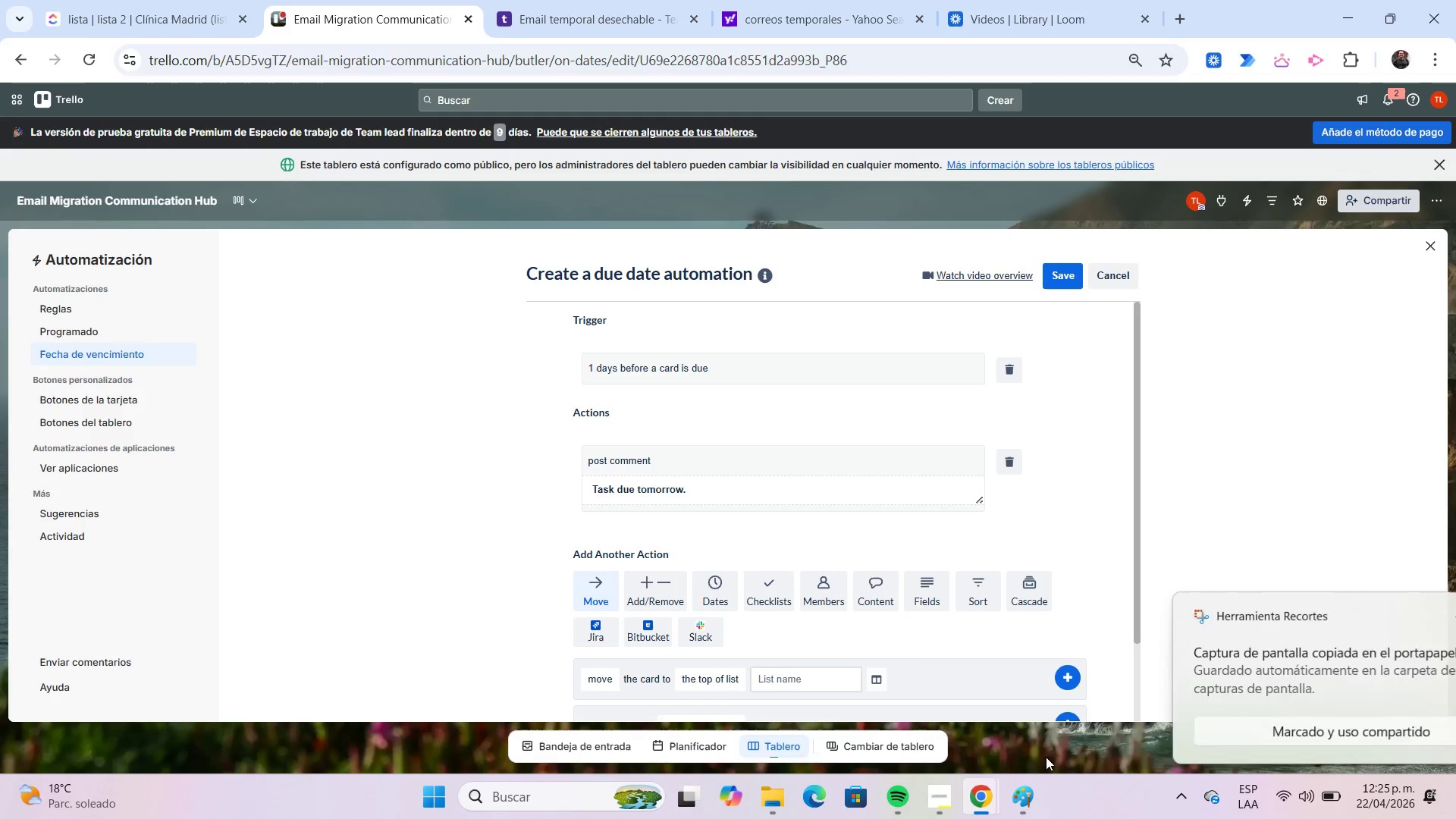 
left_click([1025, 801])
 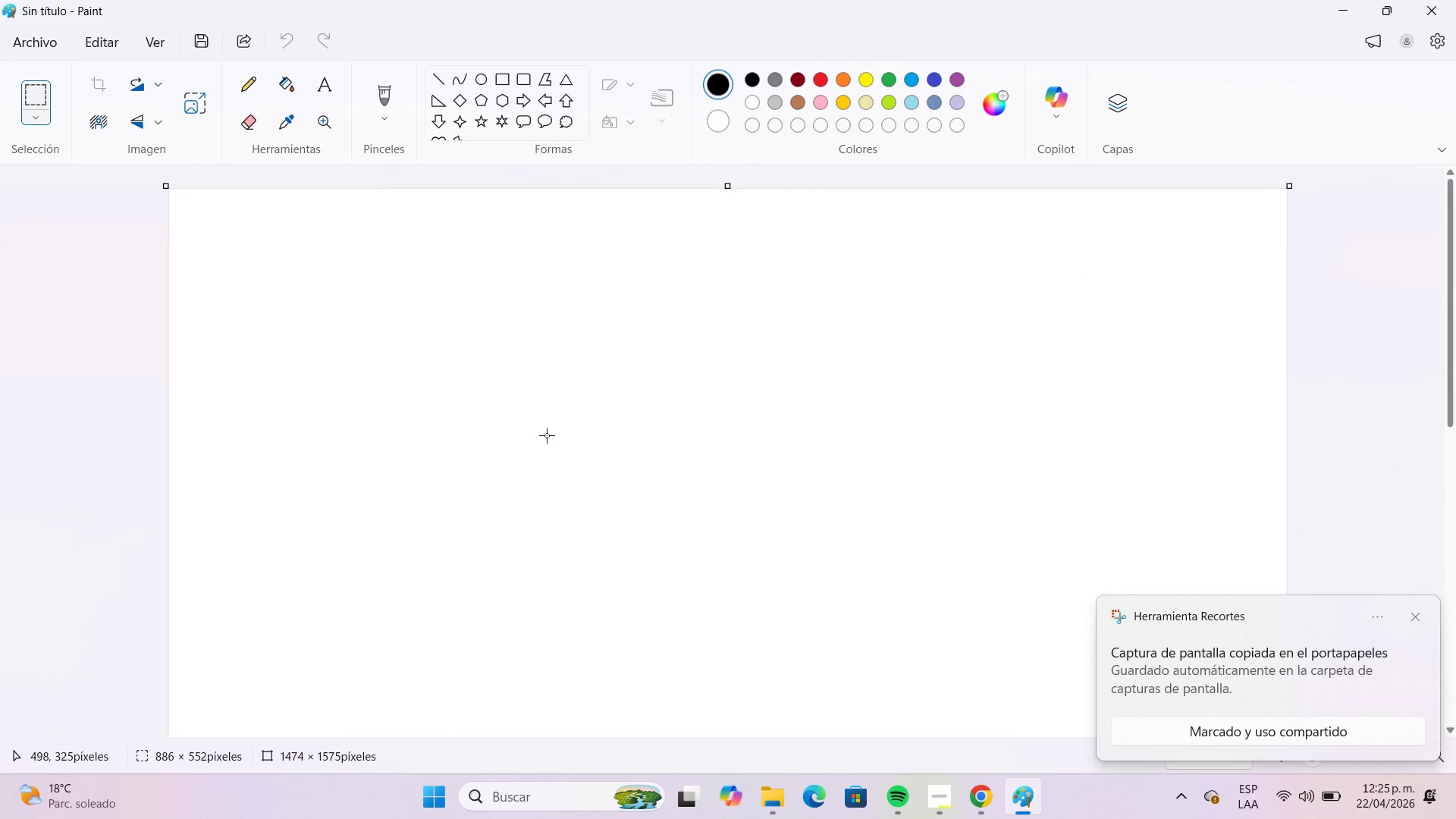 
key(Control+V)
 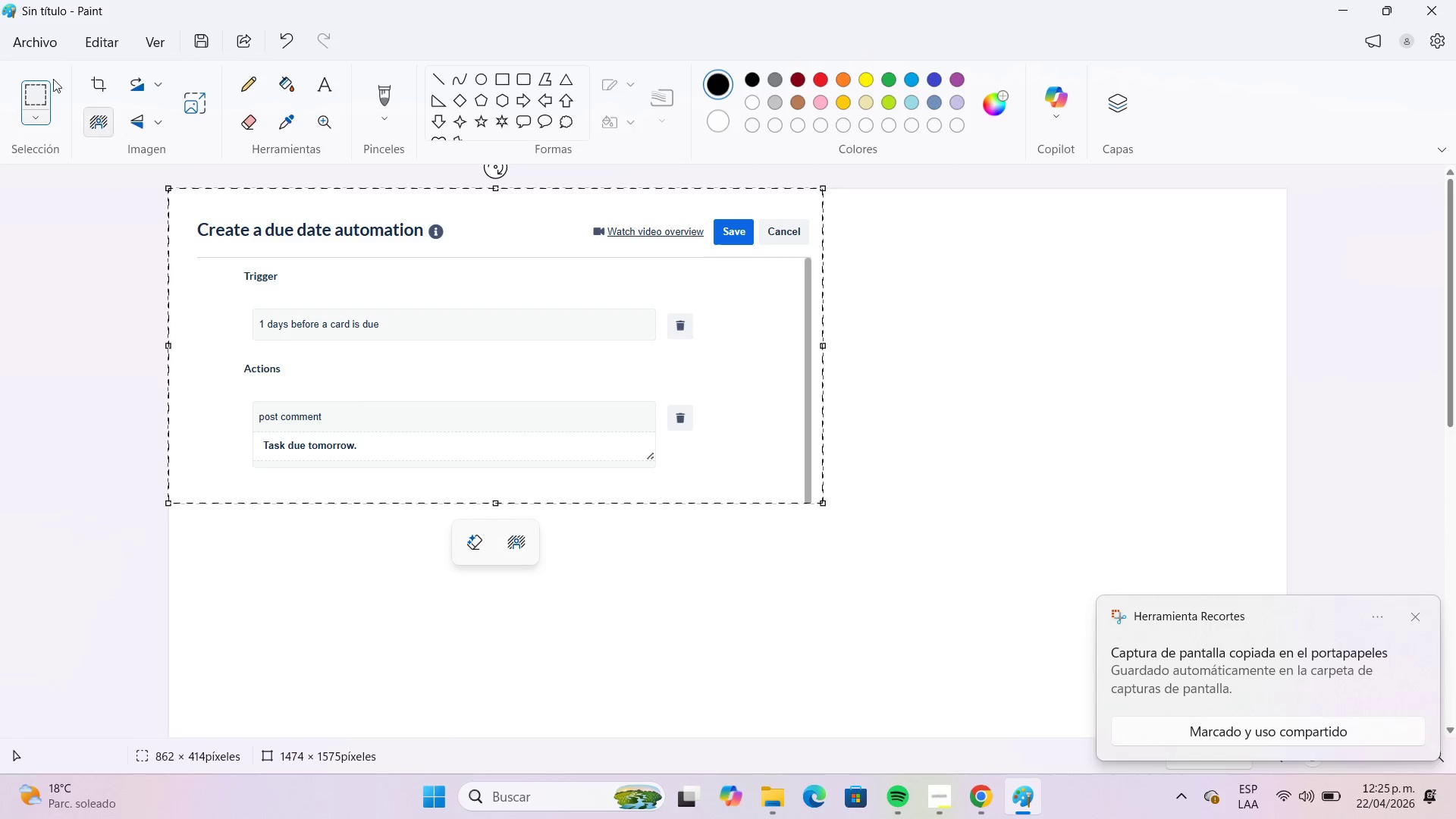 
left_click([26, 44])
 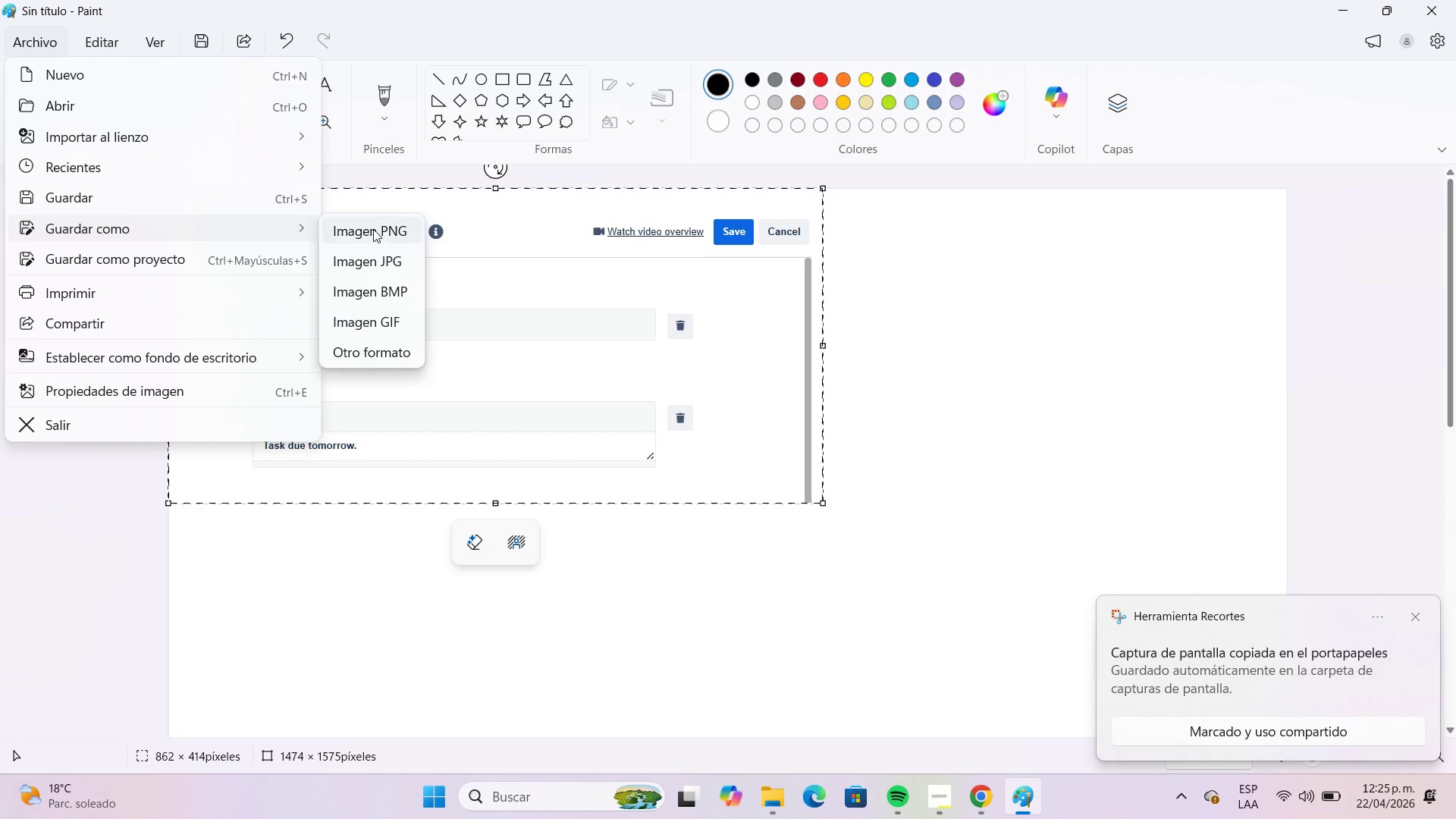 
left_click([381, 258])
 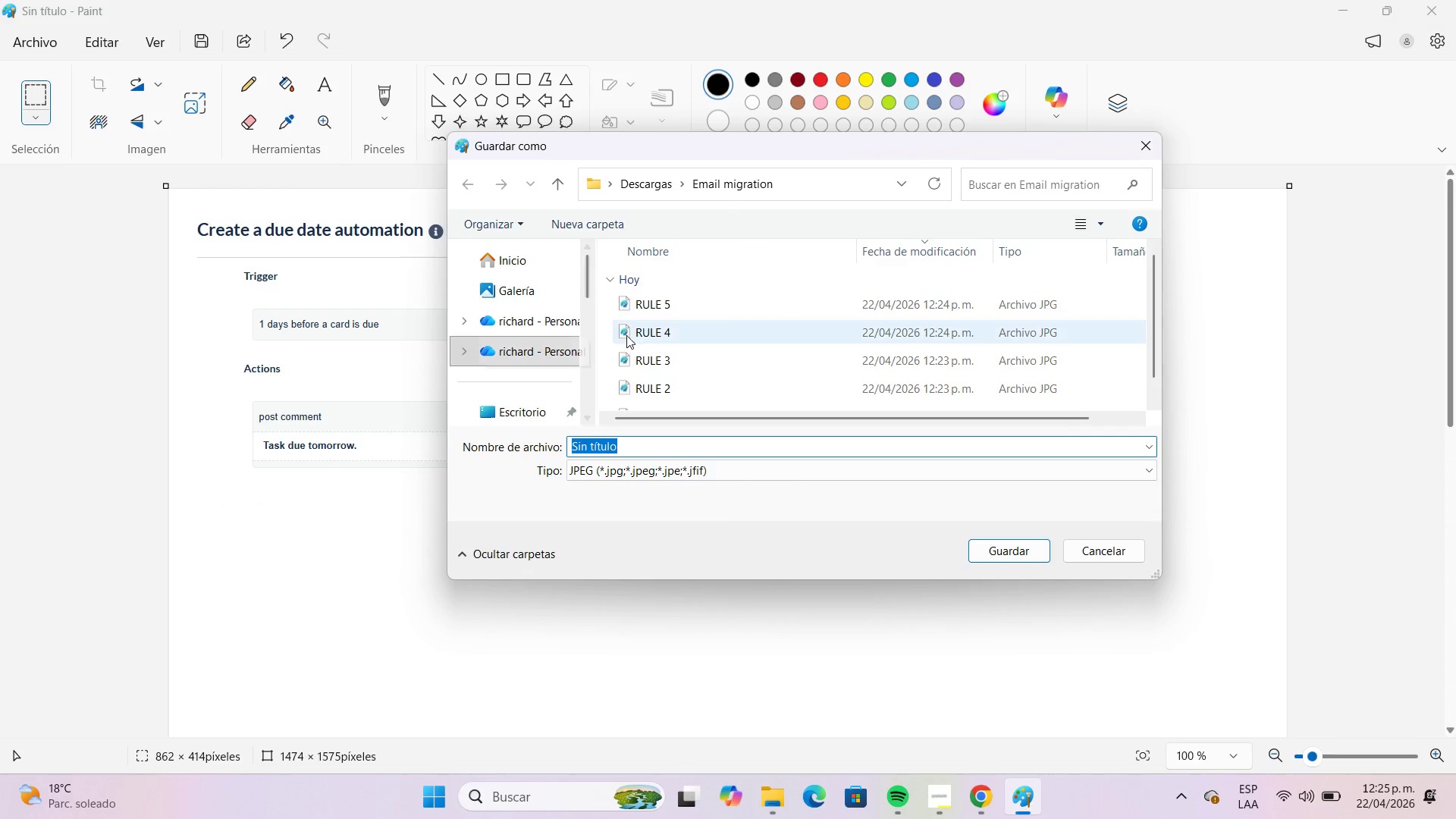 
left_click([652, 315])
 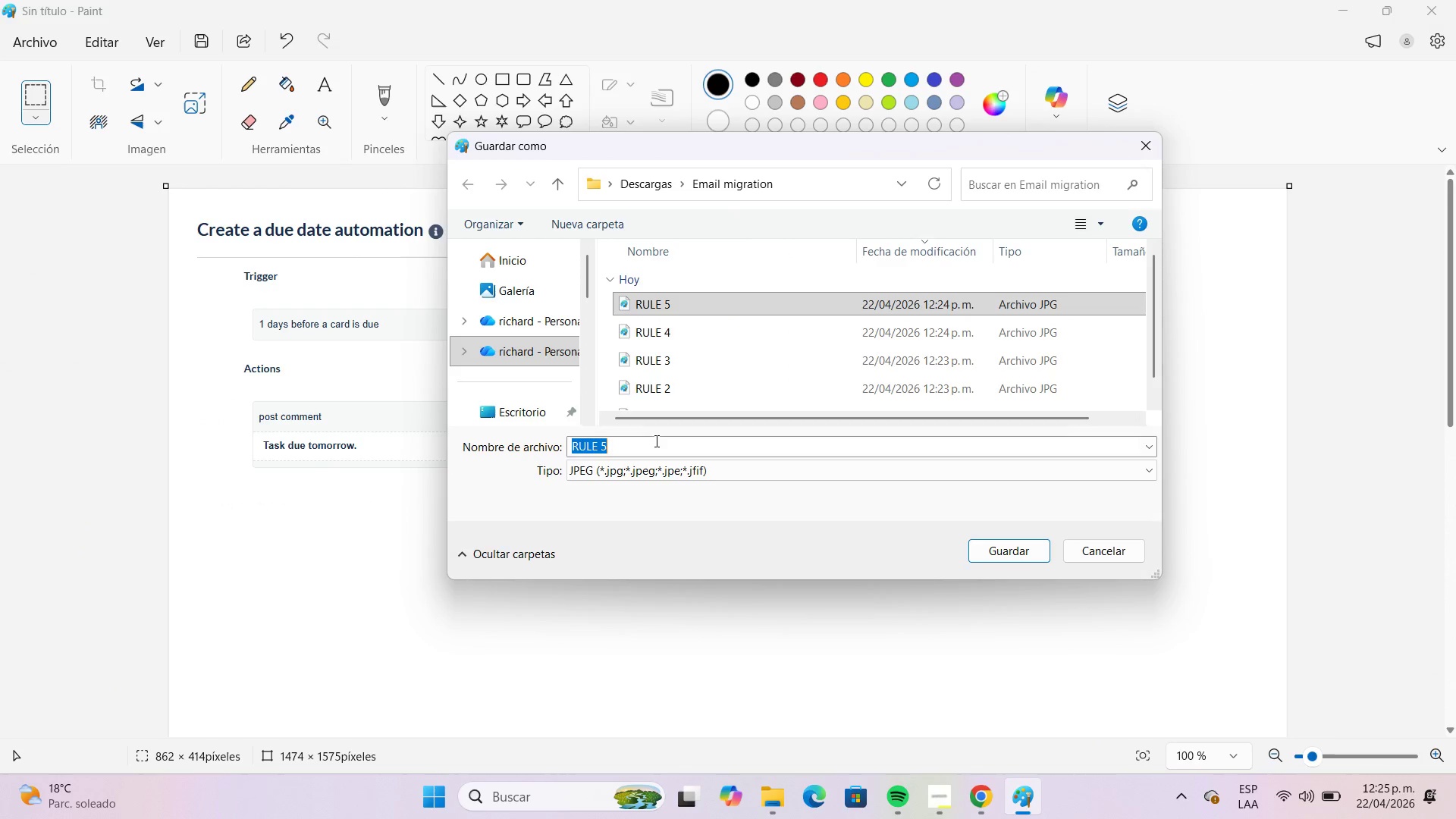 
double_click([654, 441])
 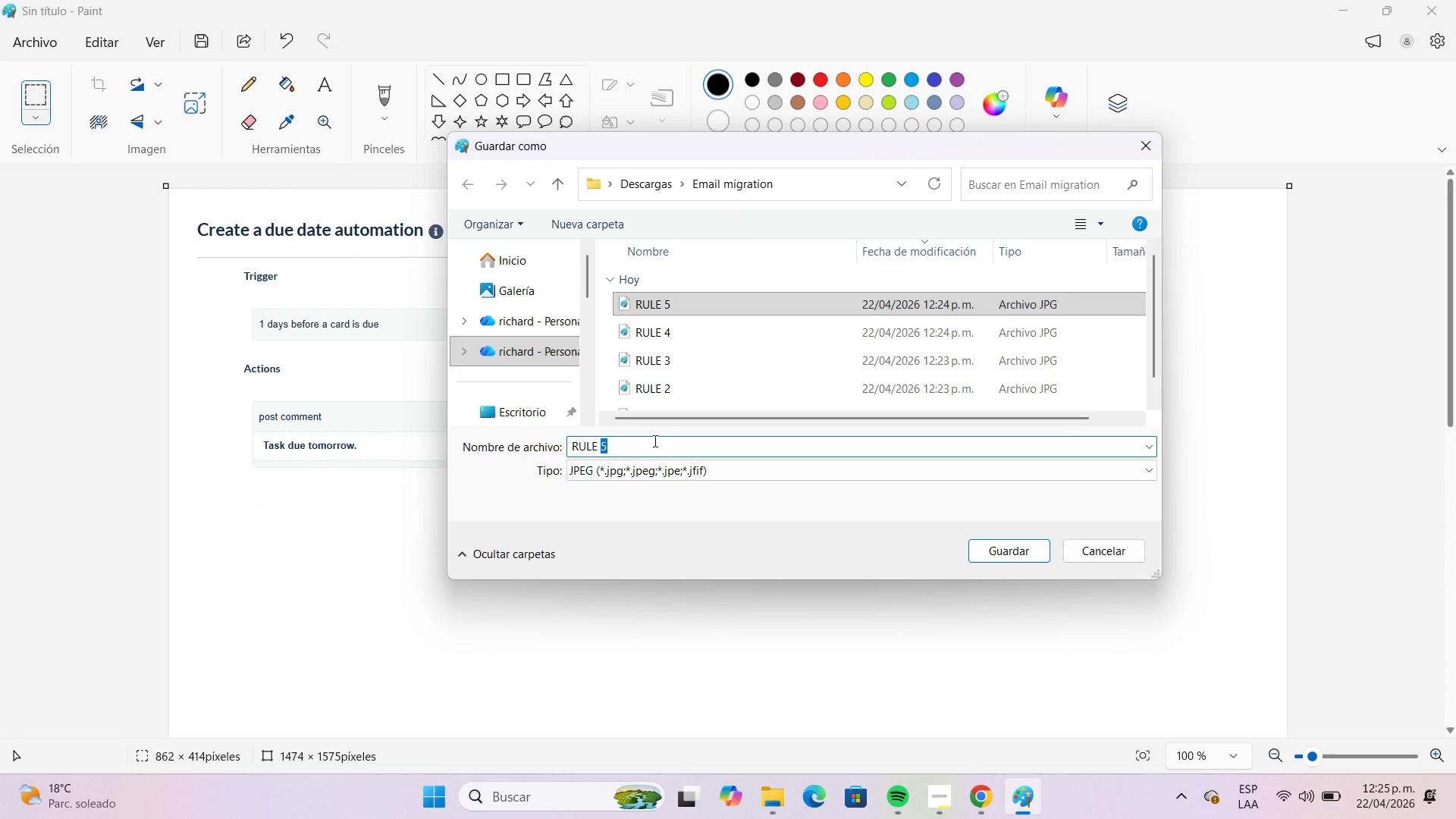 
key(Numpad6)
 